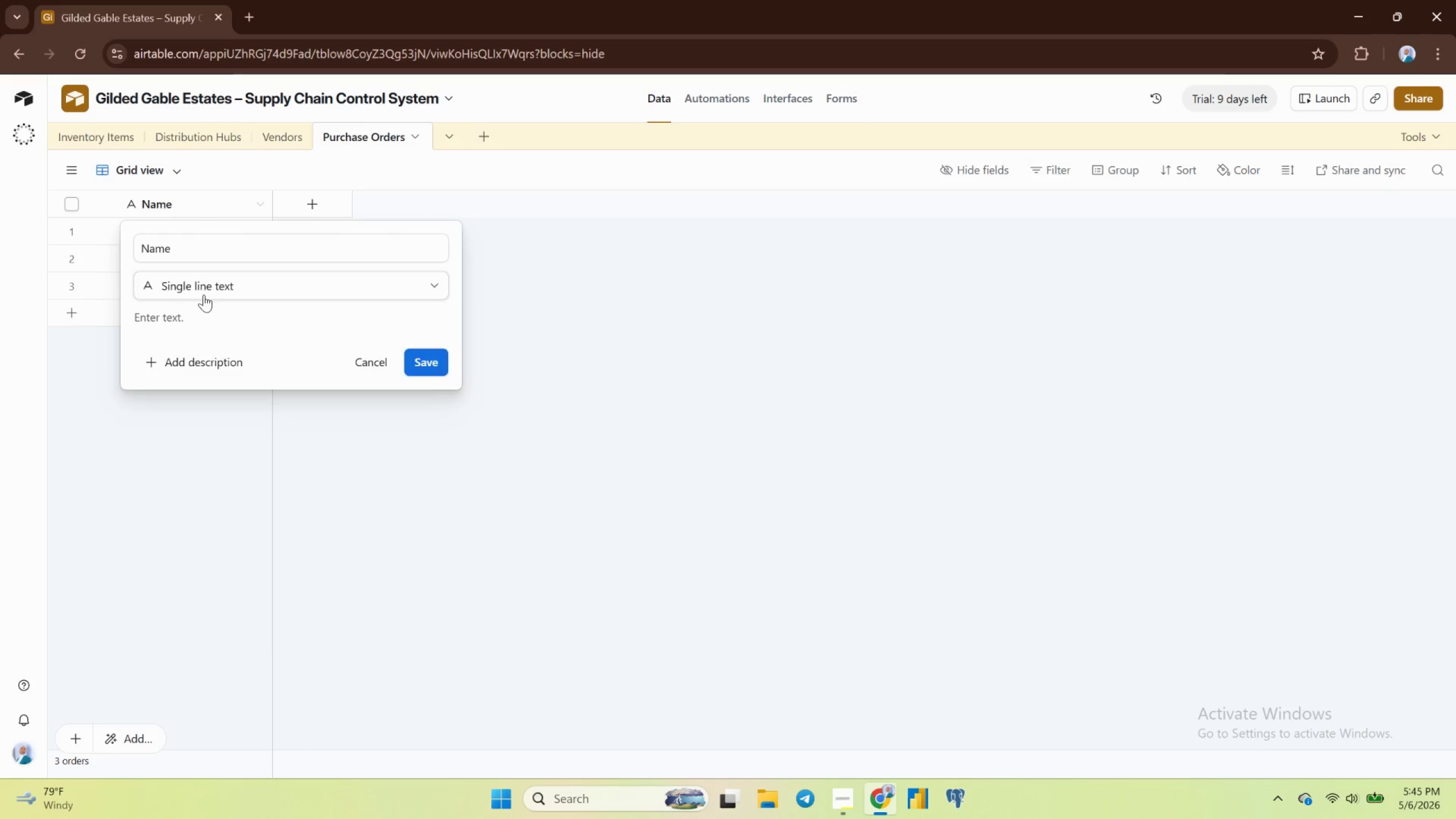 
left_click([204, 295])
 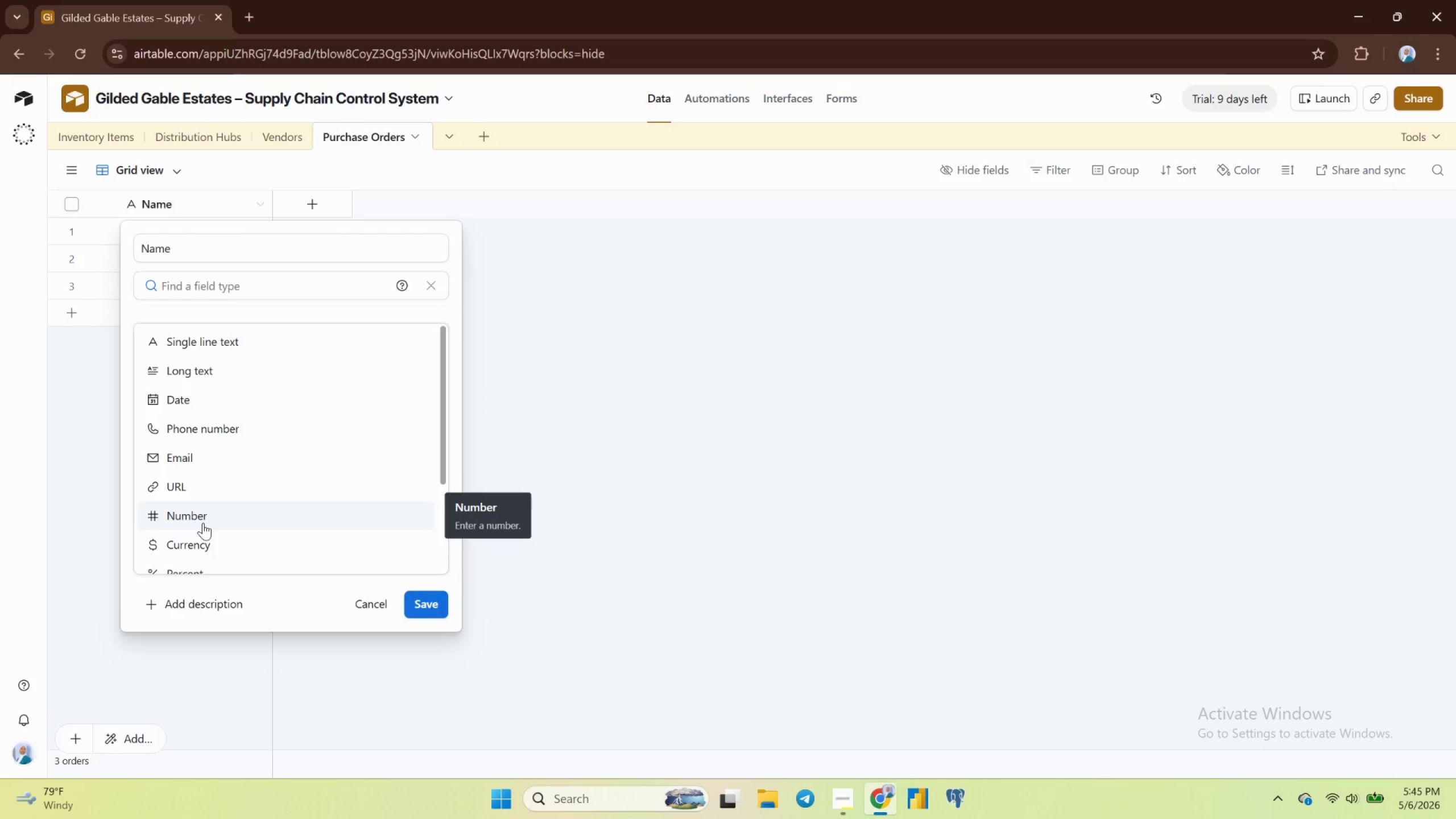 
left_click([203, 523])
 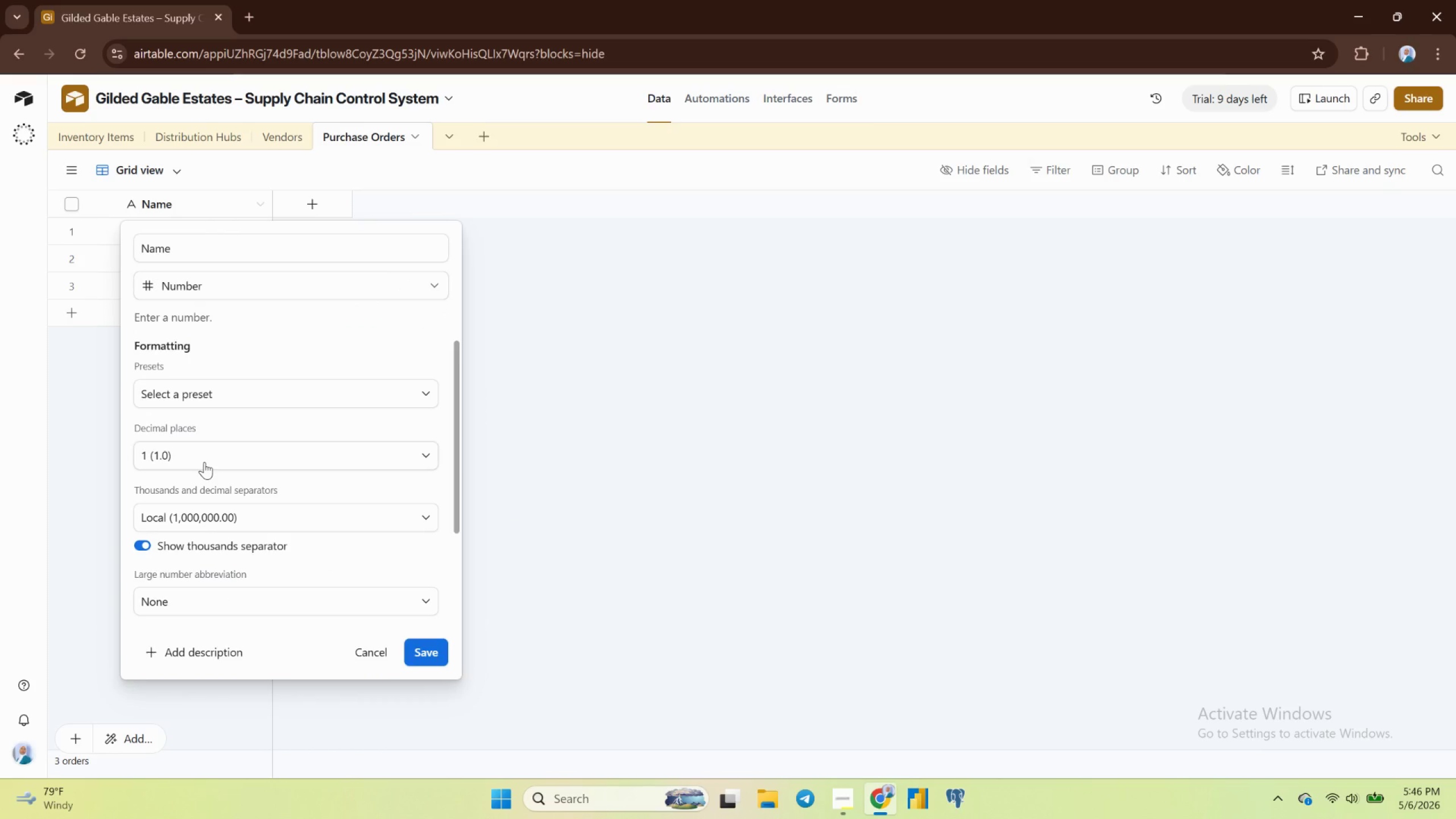 
wait(10.96)
 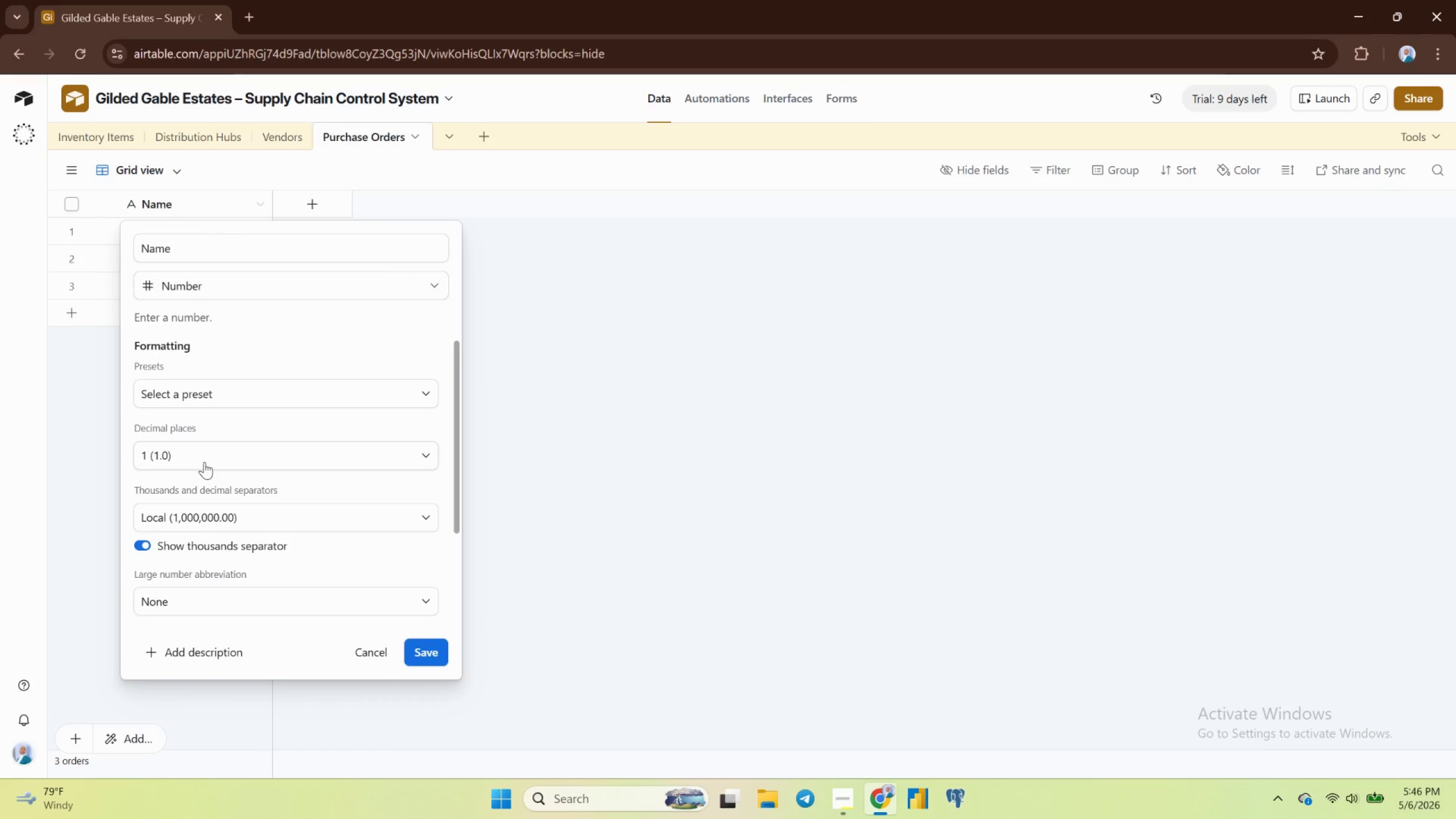 
scroll: coordinate [225, 304], scroll_direction: none, amount: 0.0
 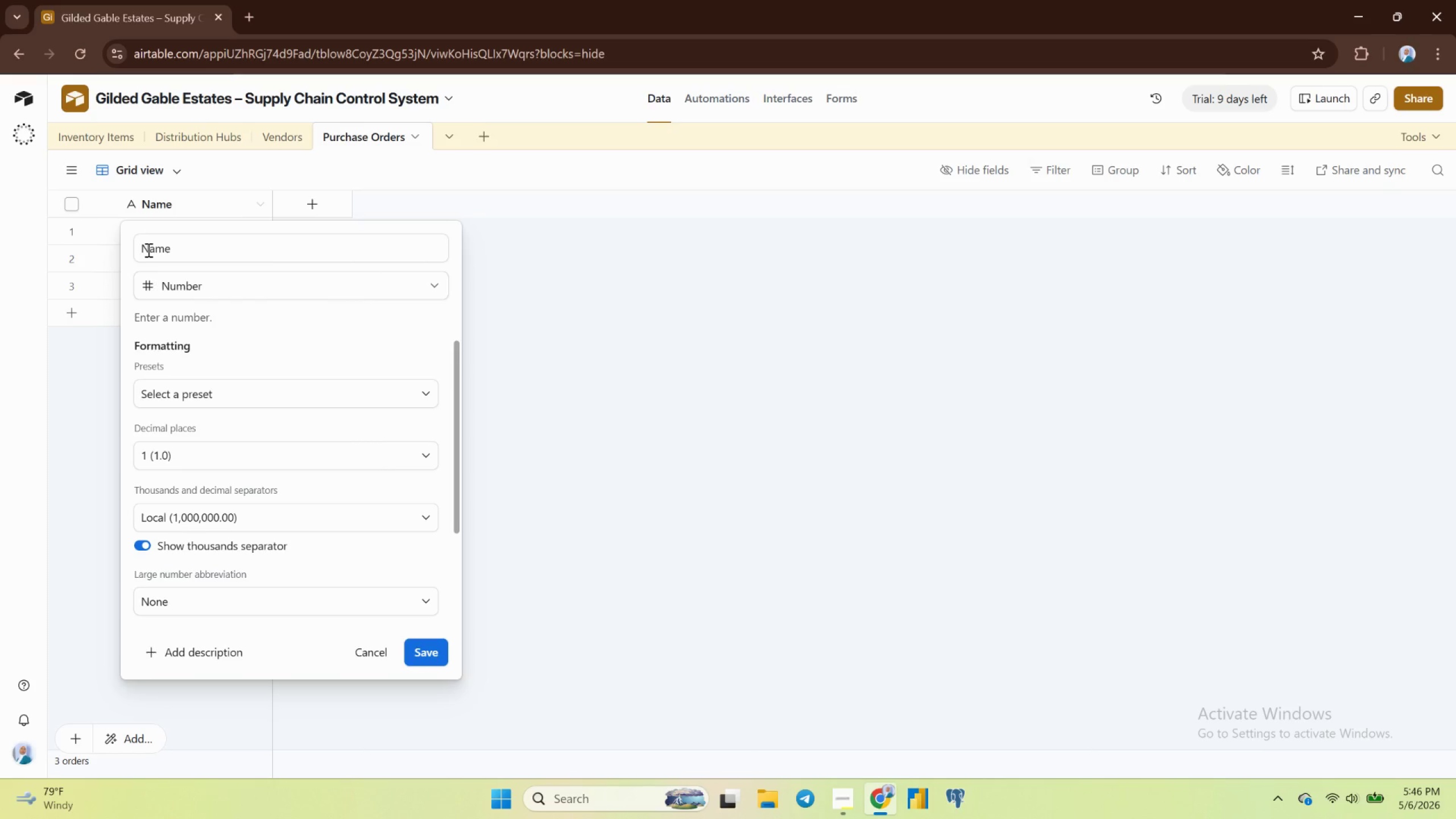 
left_click([147, 250])
 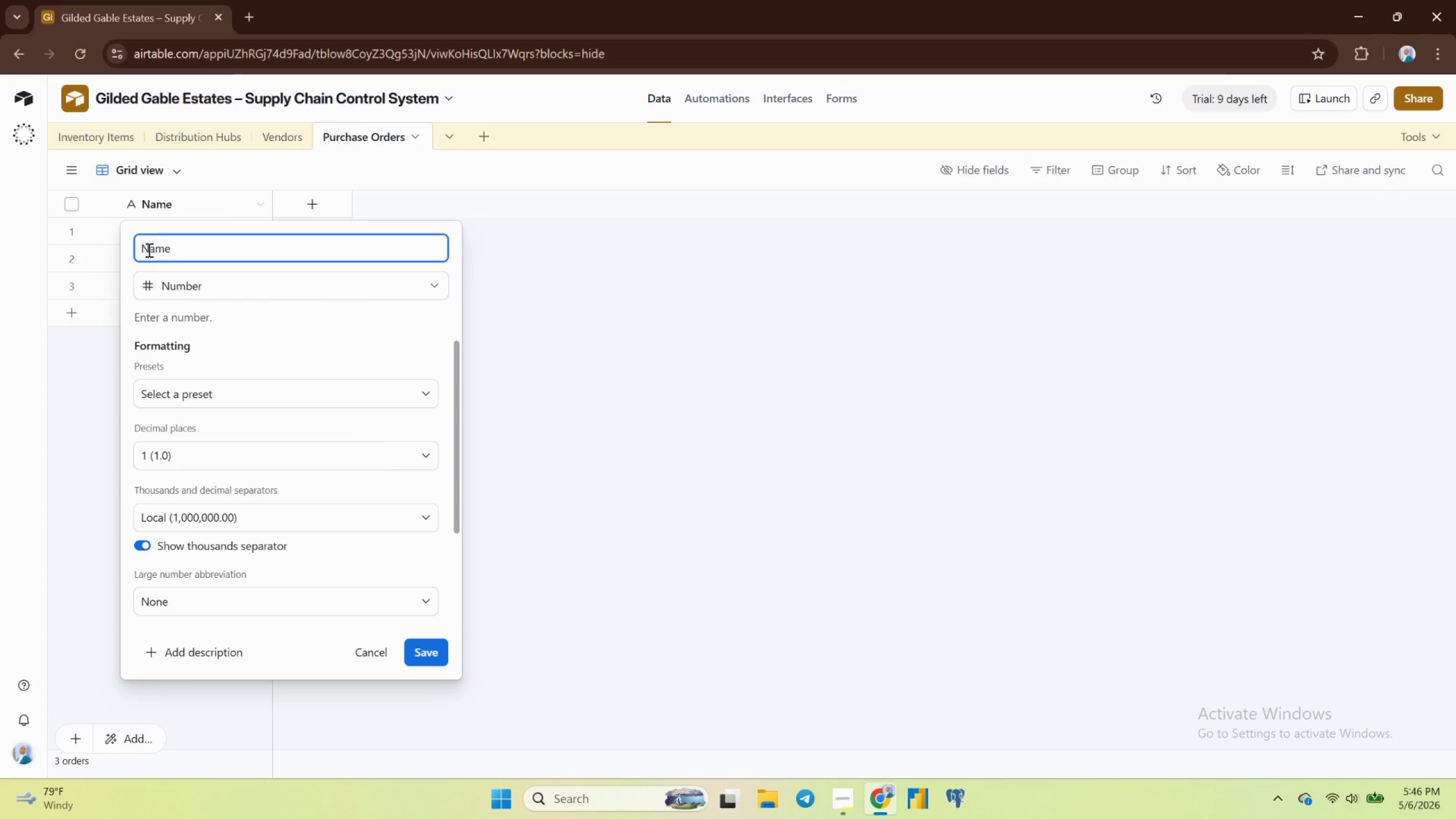 
double_click([148, 250])
 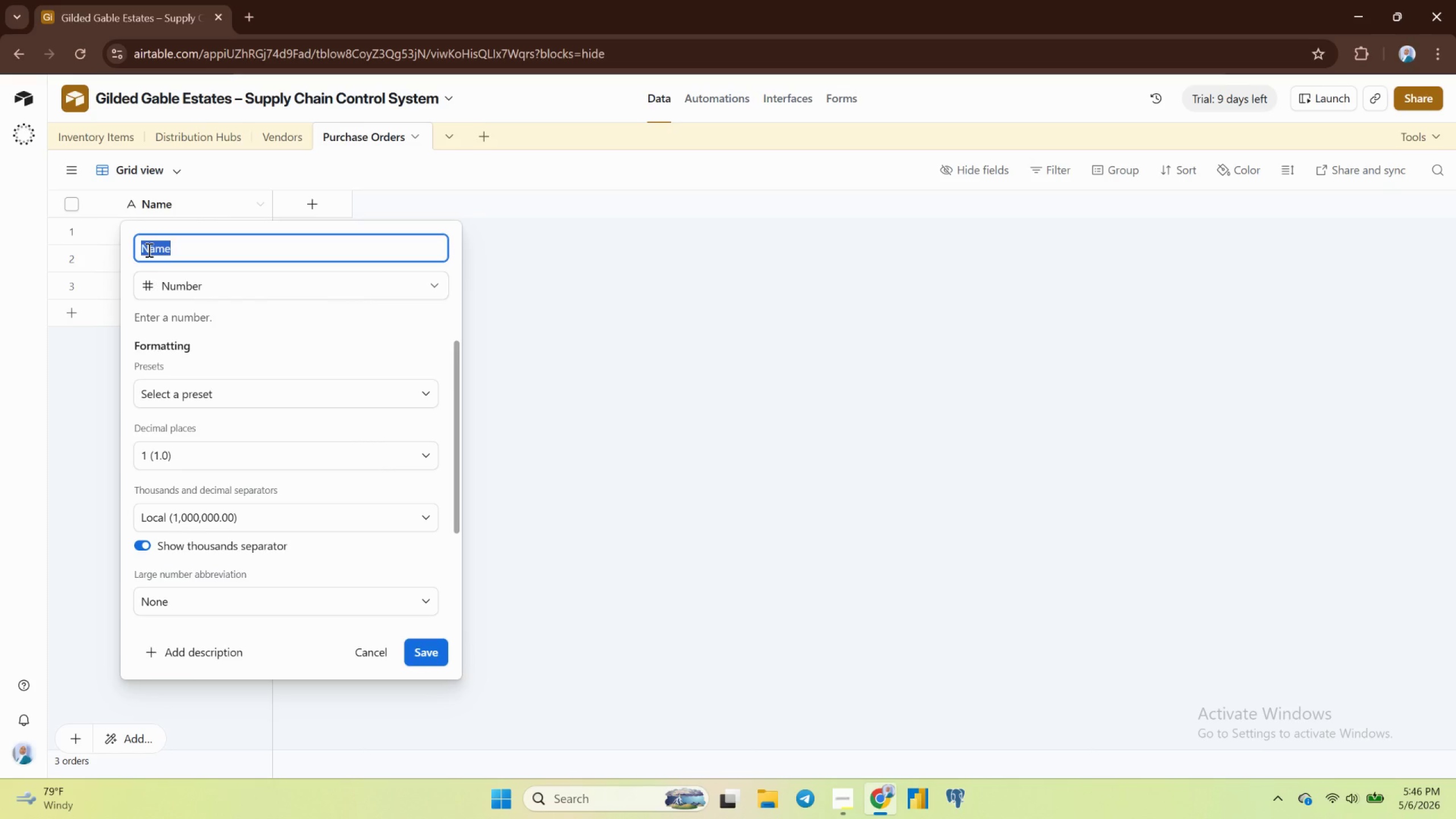 
type(PO nUMBER)
key(Backspace)
key(Backspace)
key(Backspace)
key(Backspace)
key(Backspace)
key(Backspace)
type(Number)
 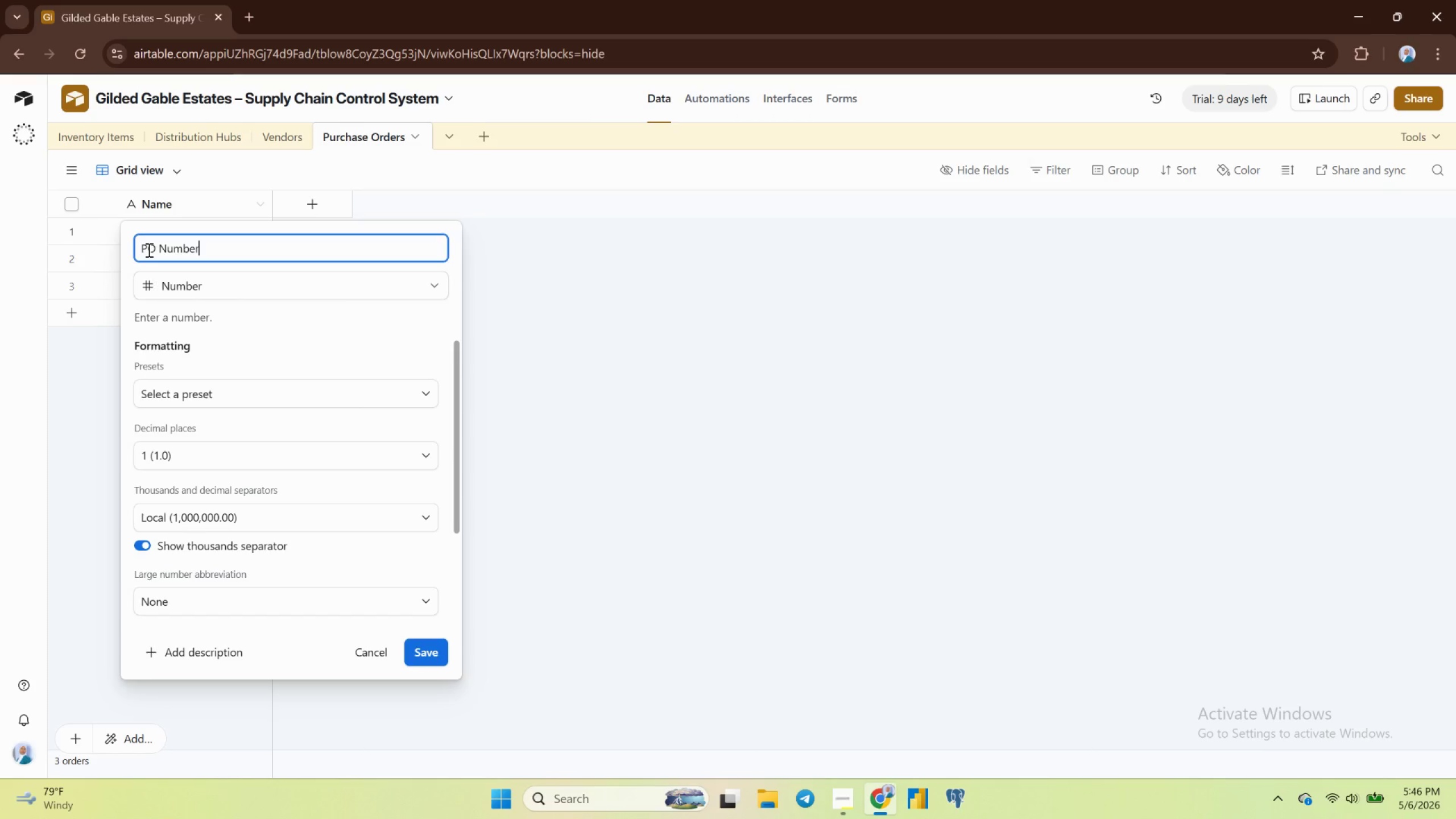 
key(Enter)
 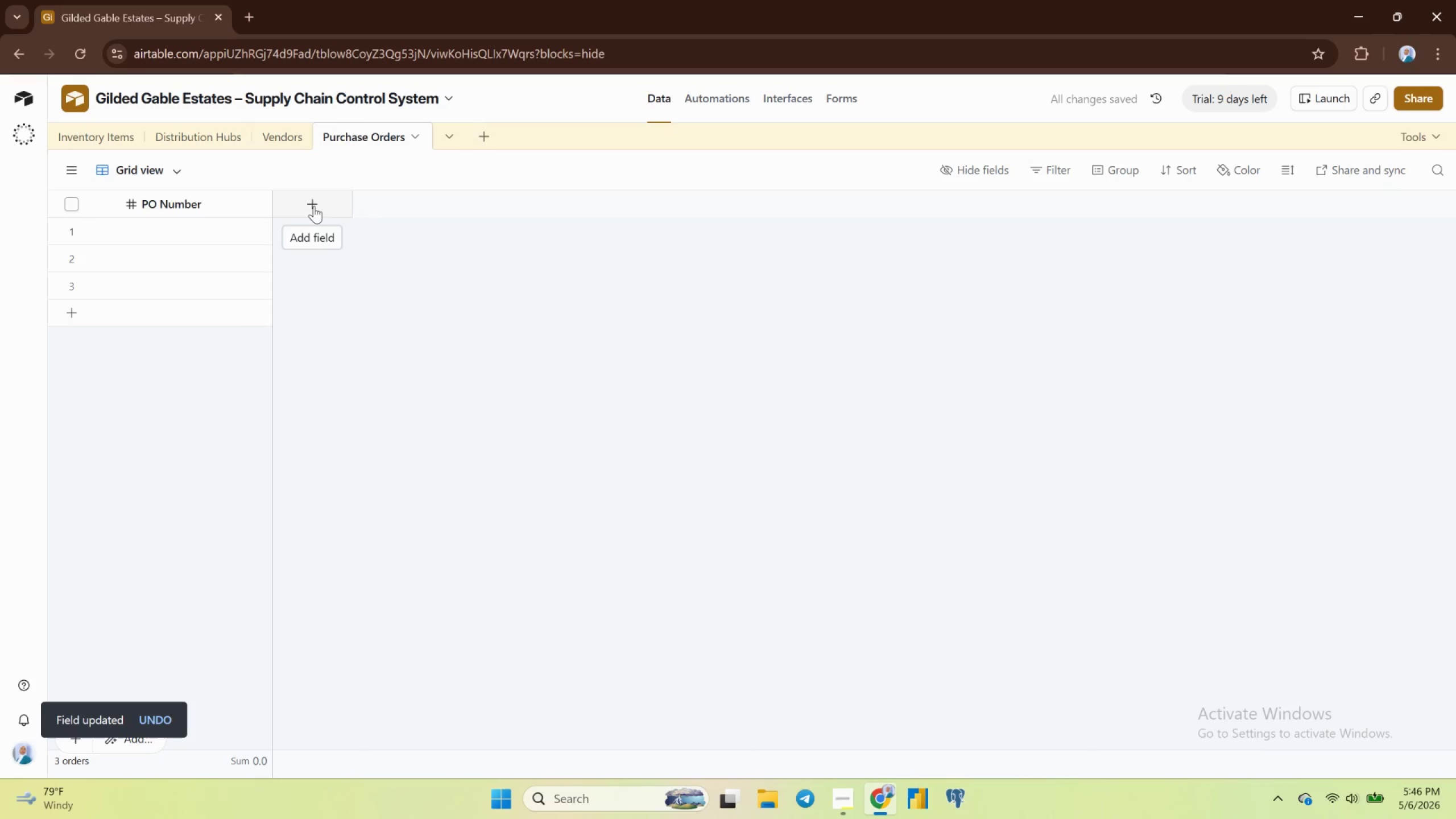 
left_click([314, 205])
 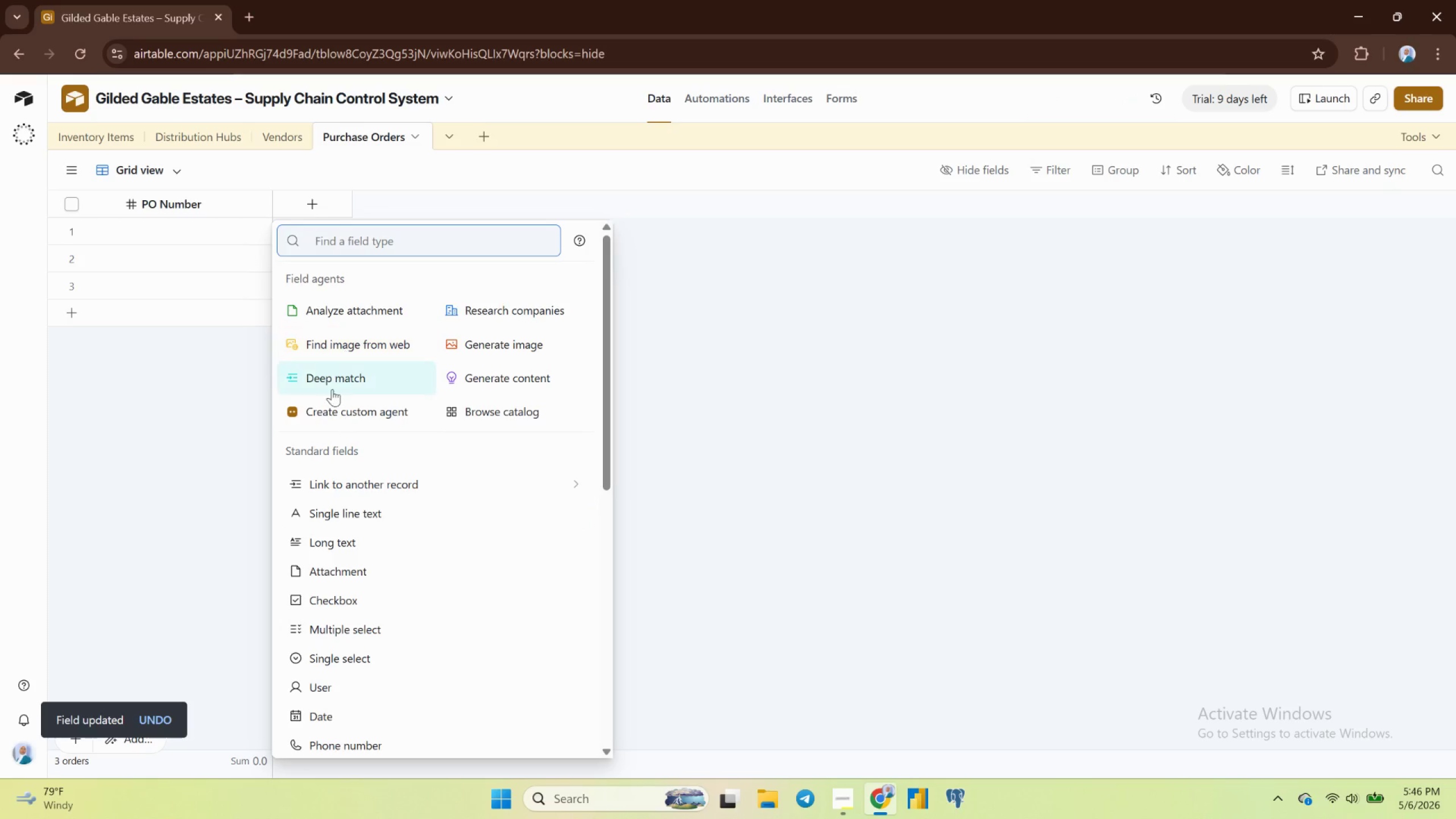 
scroll: coordinate [342, 545], scroll_direction: down, amount: 3.0
 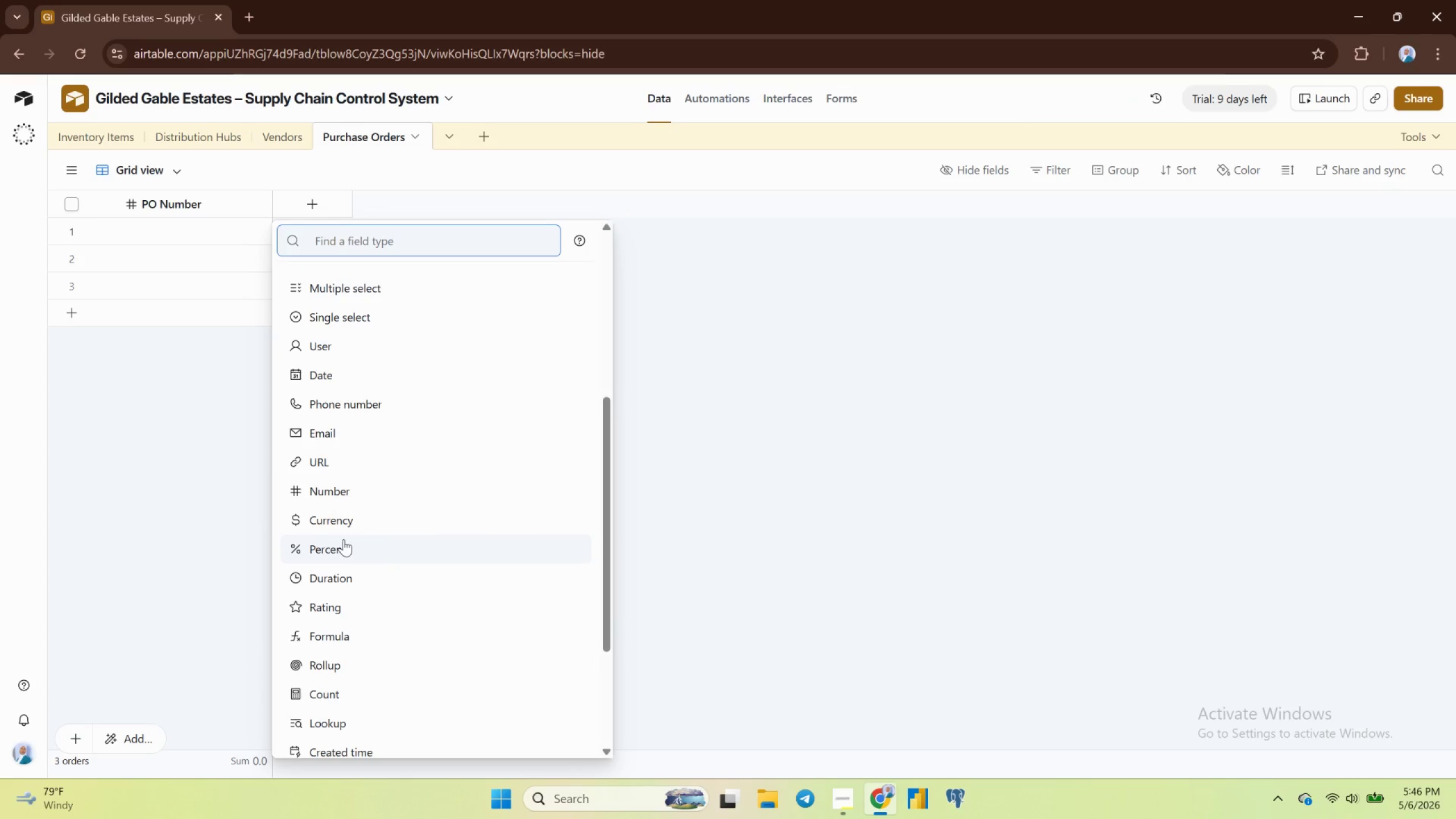 
scroll: coordinate [346, 531], scroll_direction: up, amount: 5.0
 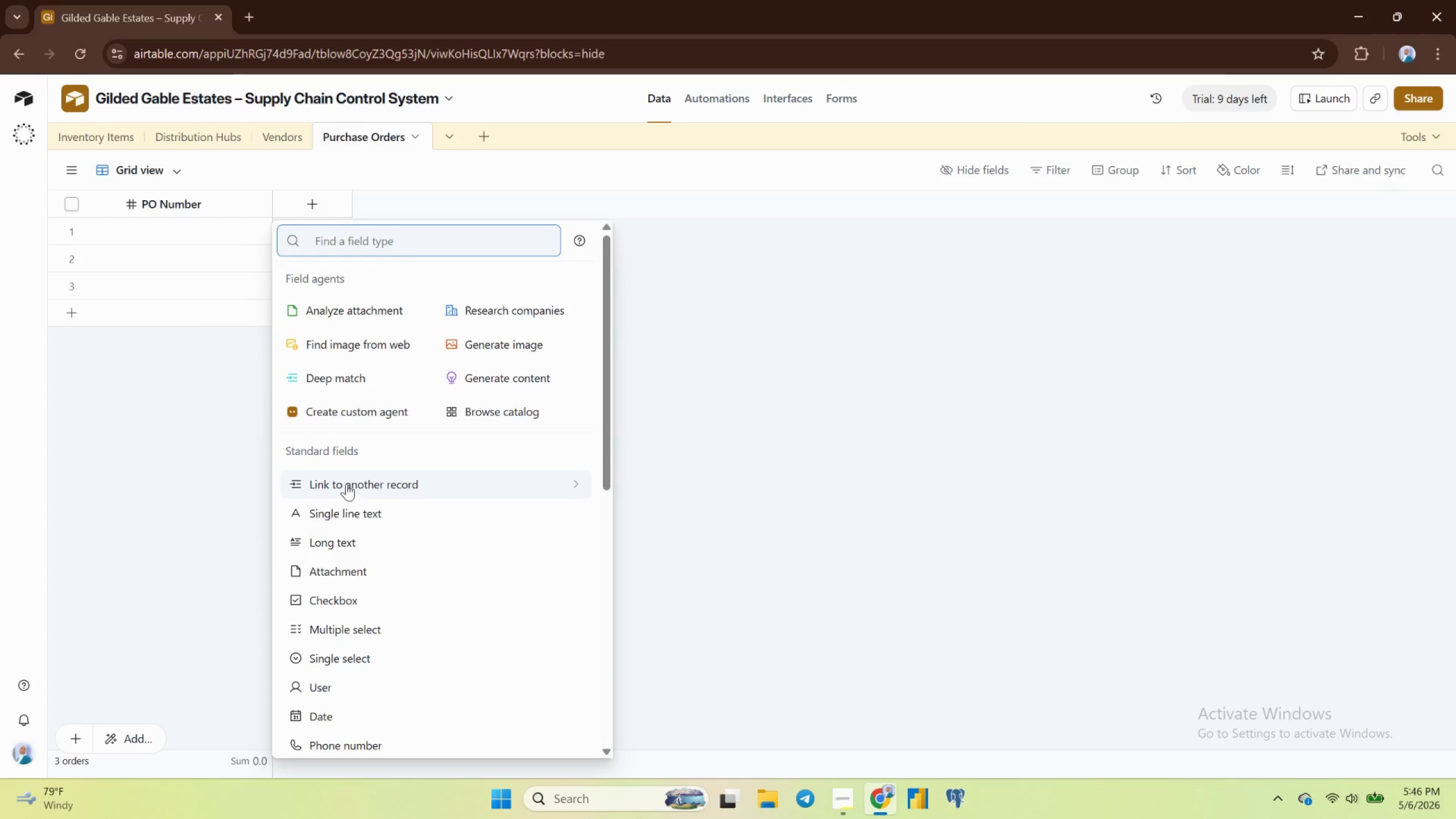 
left_click([347, 483])
 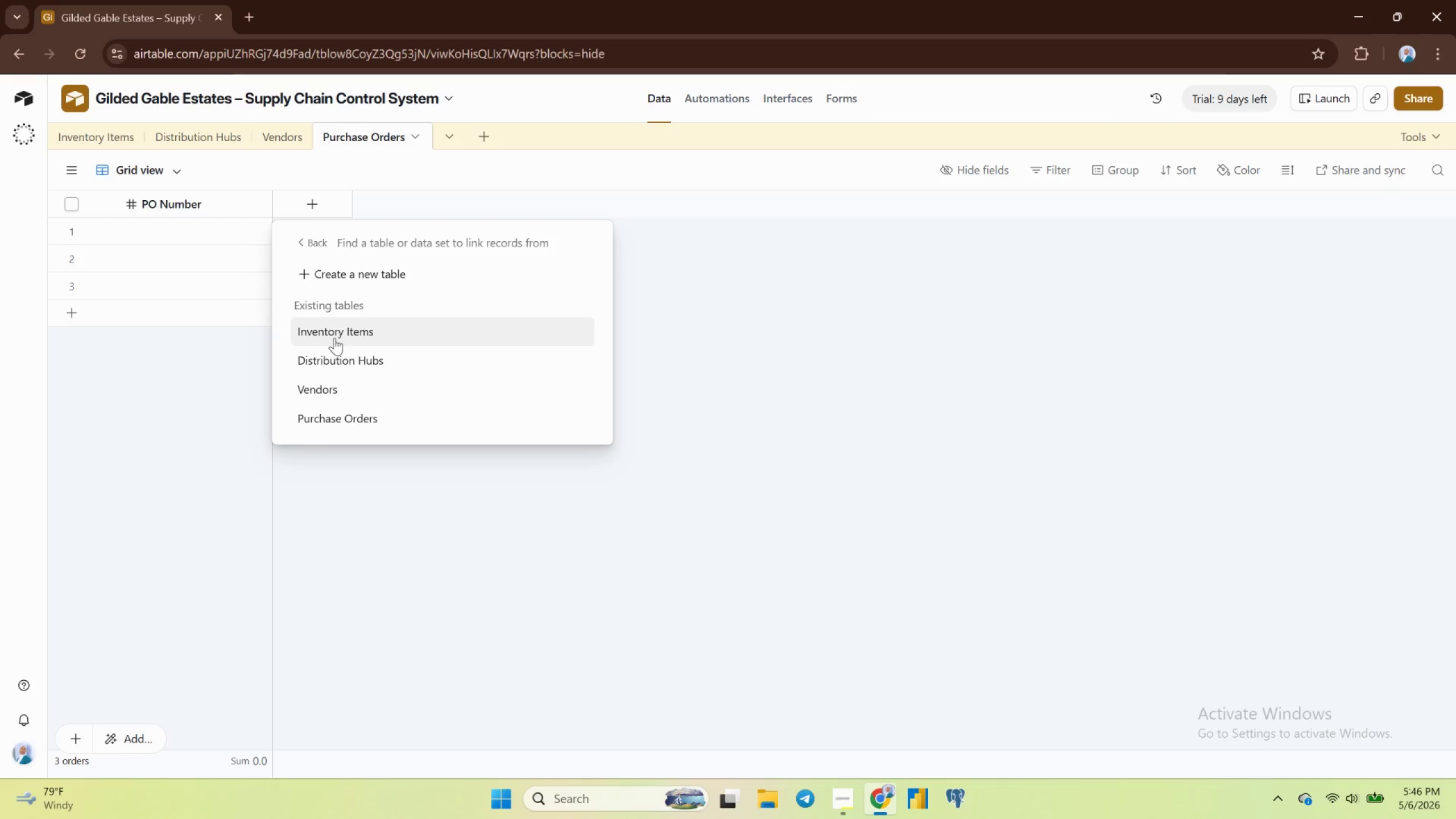 
left_click([345, 388])
 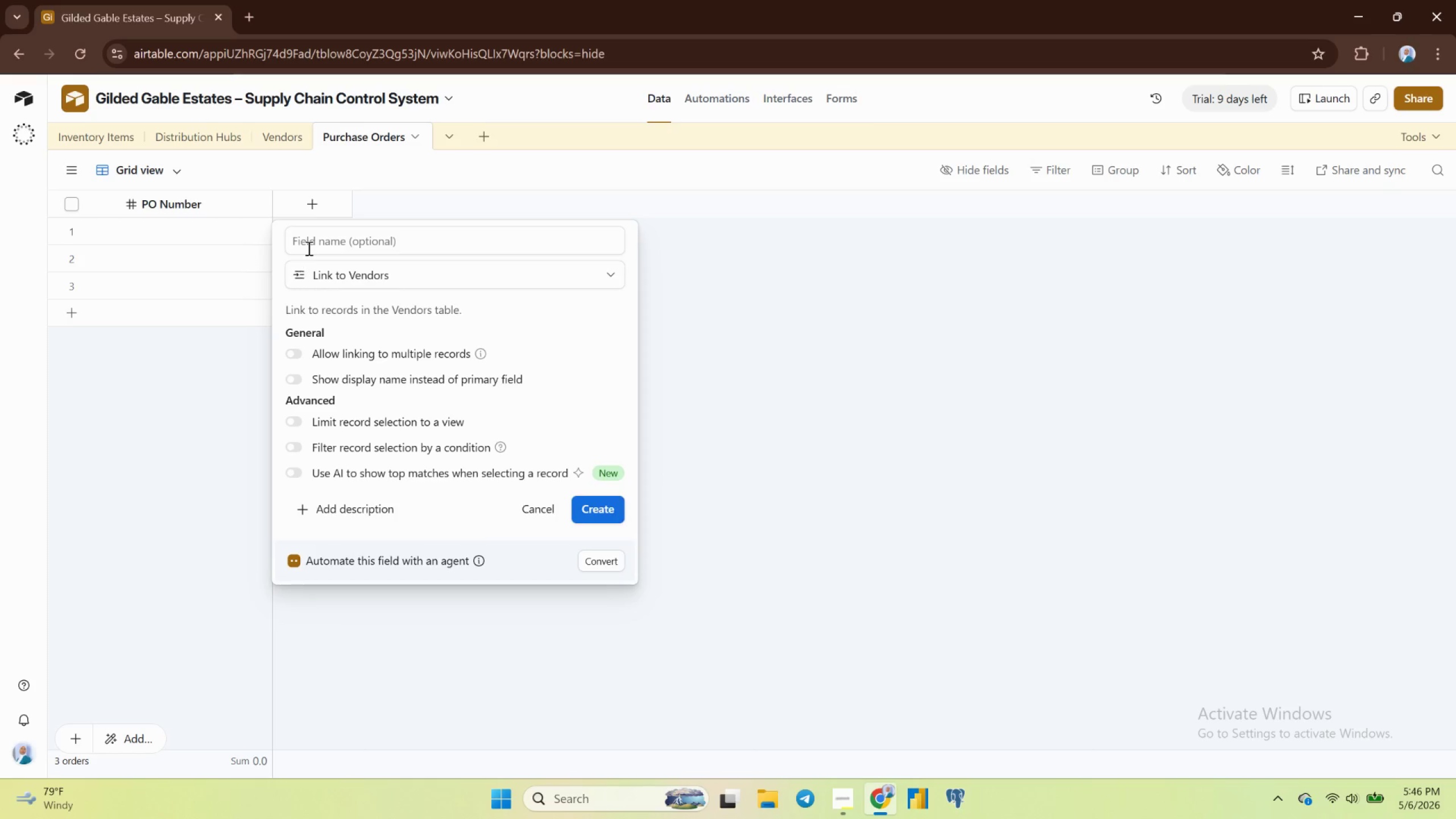 
wait(7.81)
 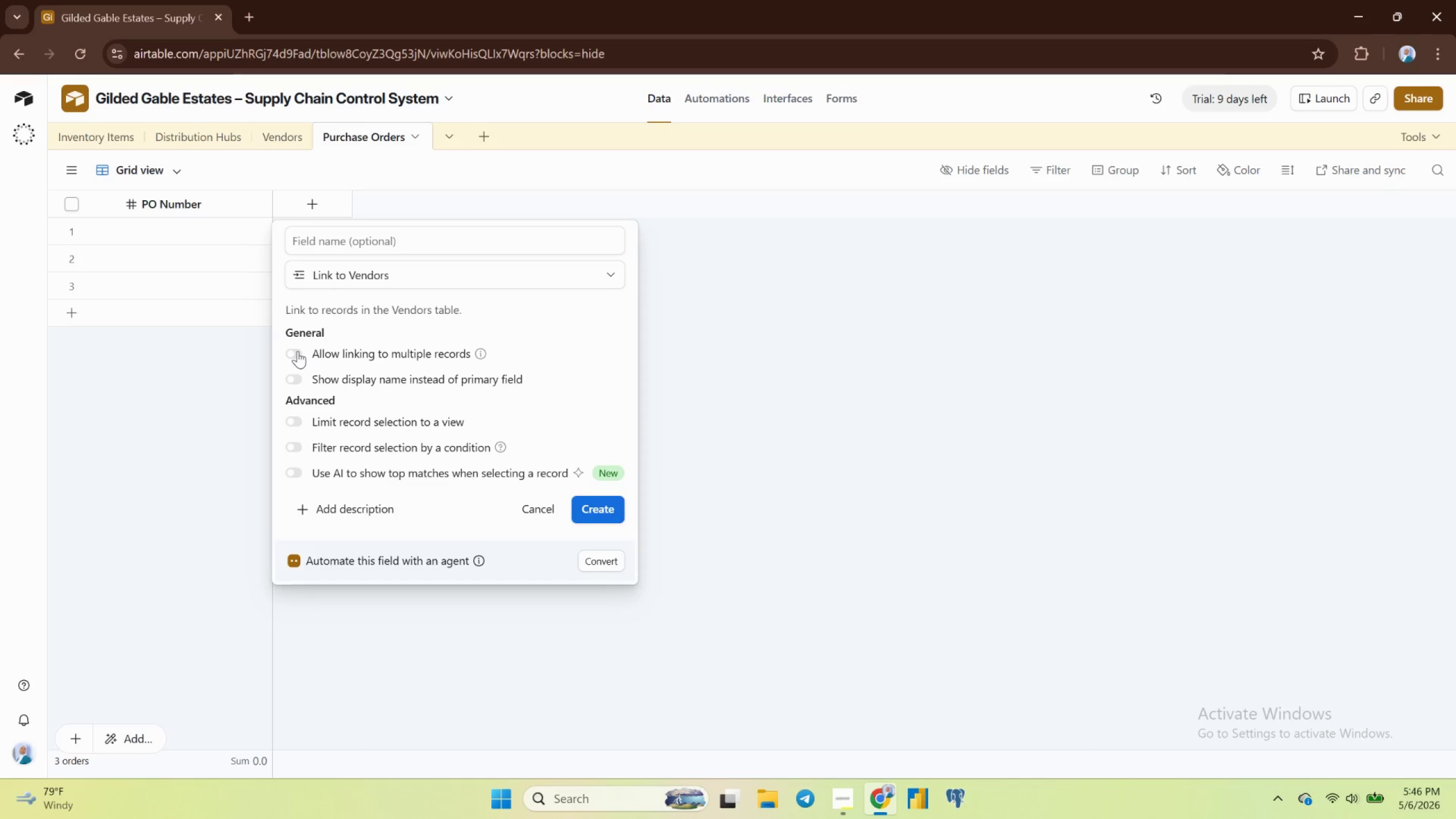 
type(Vendor)
 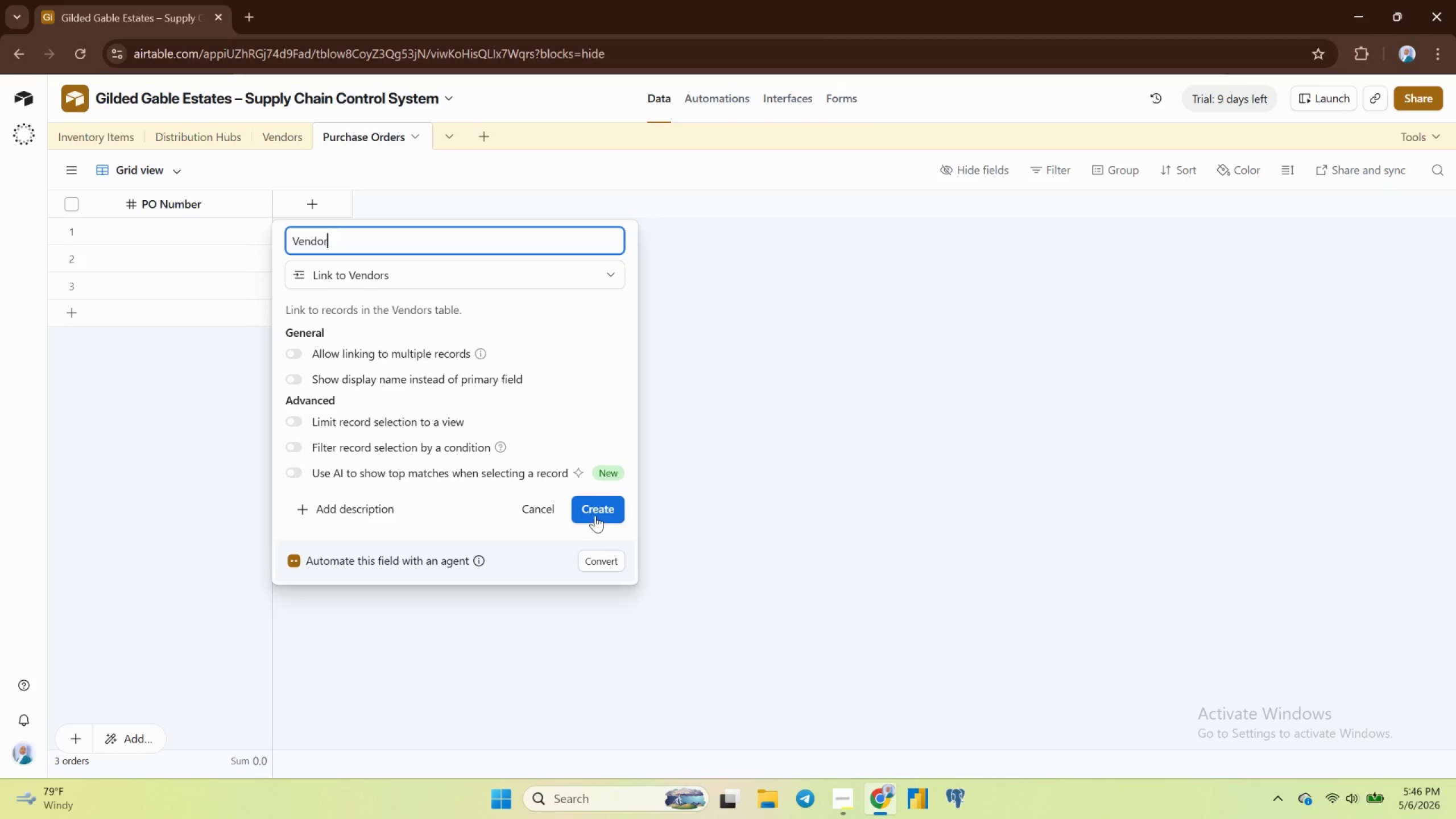 
left_click([596, 515])
 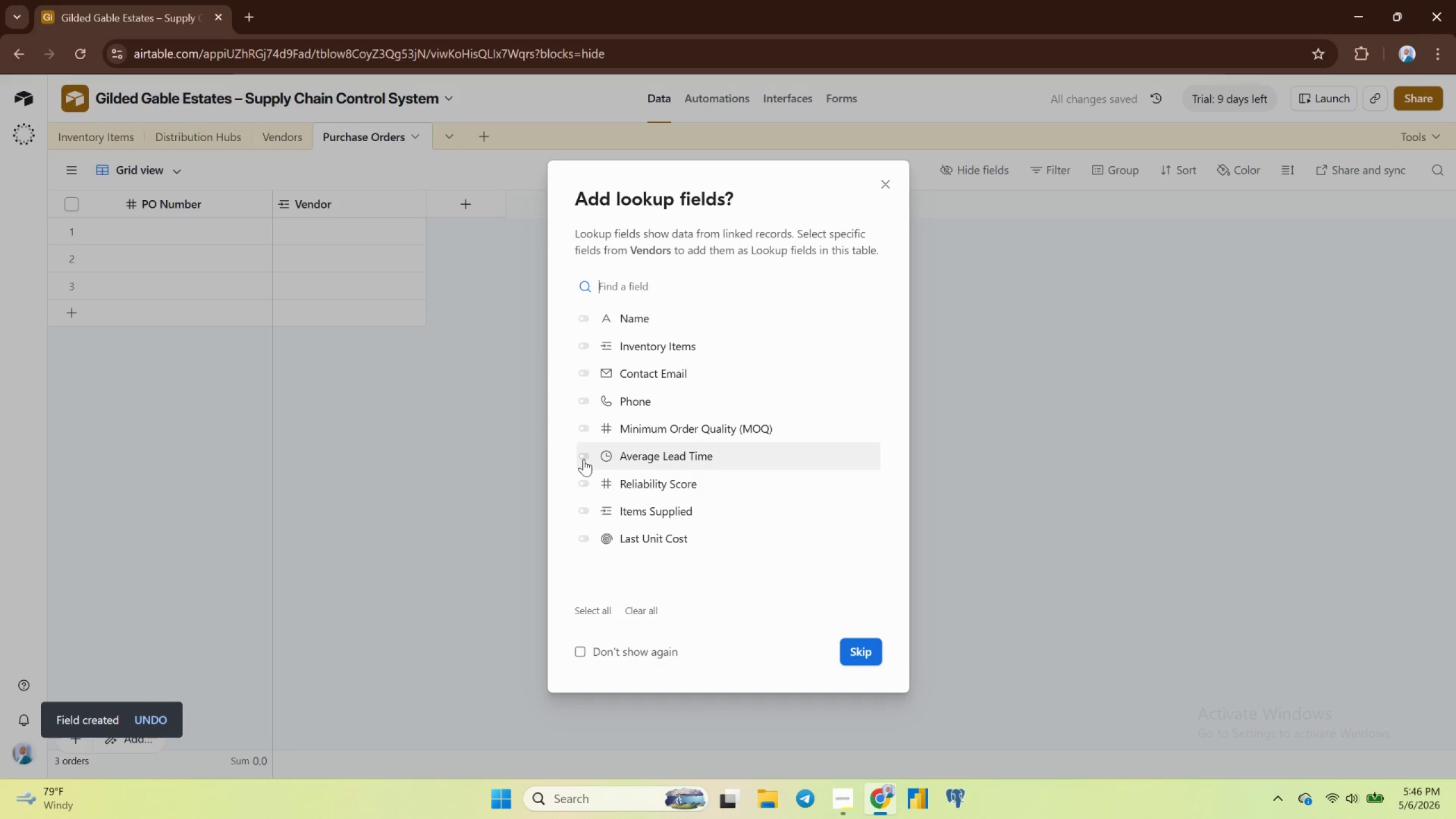 
wait(5.24)
 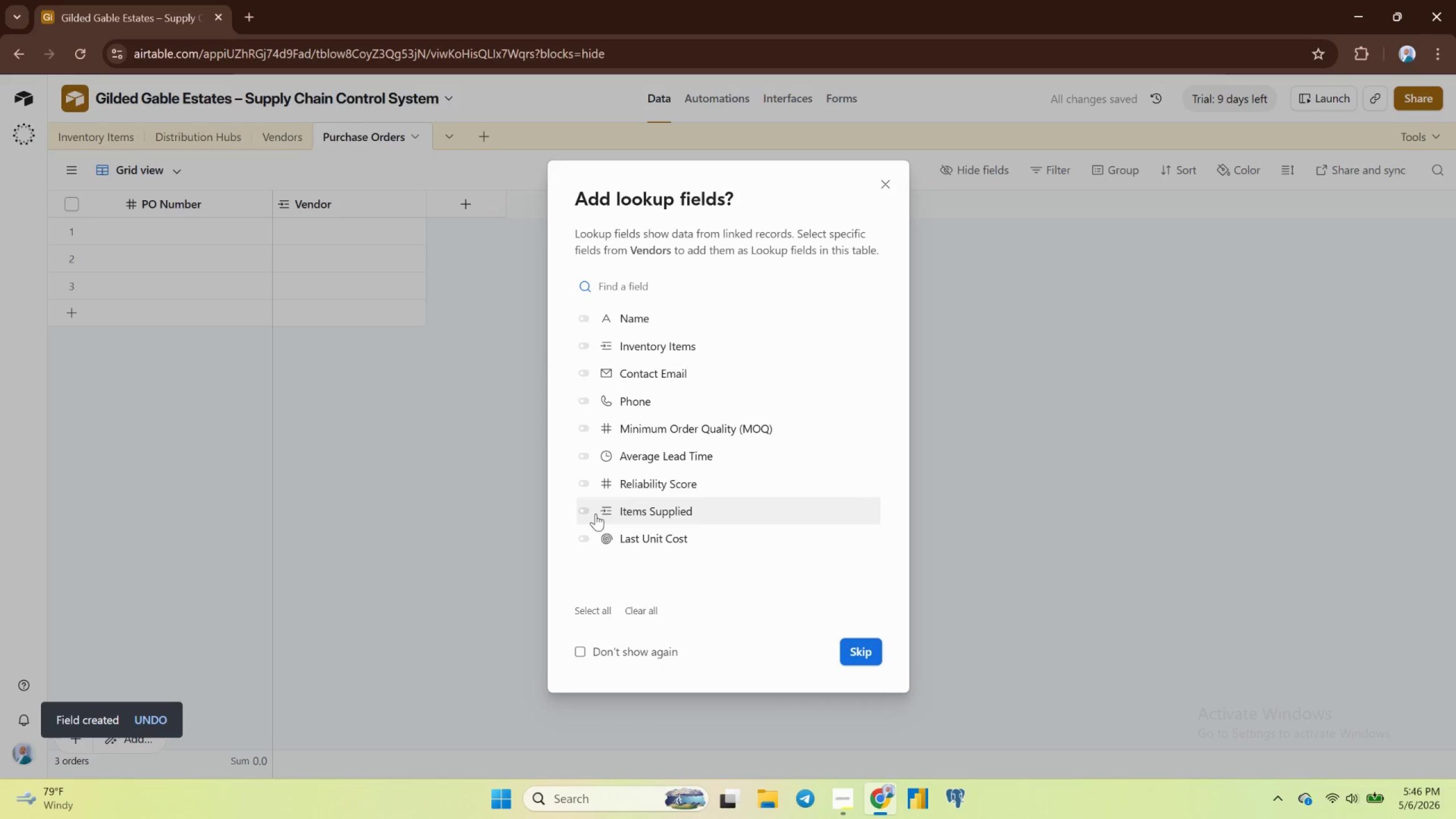 
left_click([851, 655])
 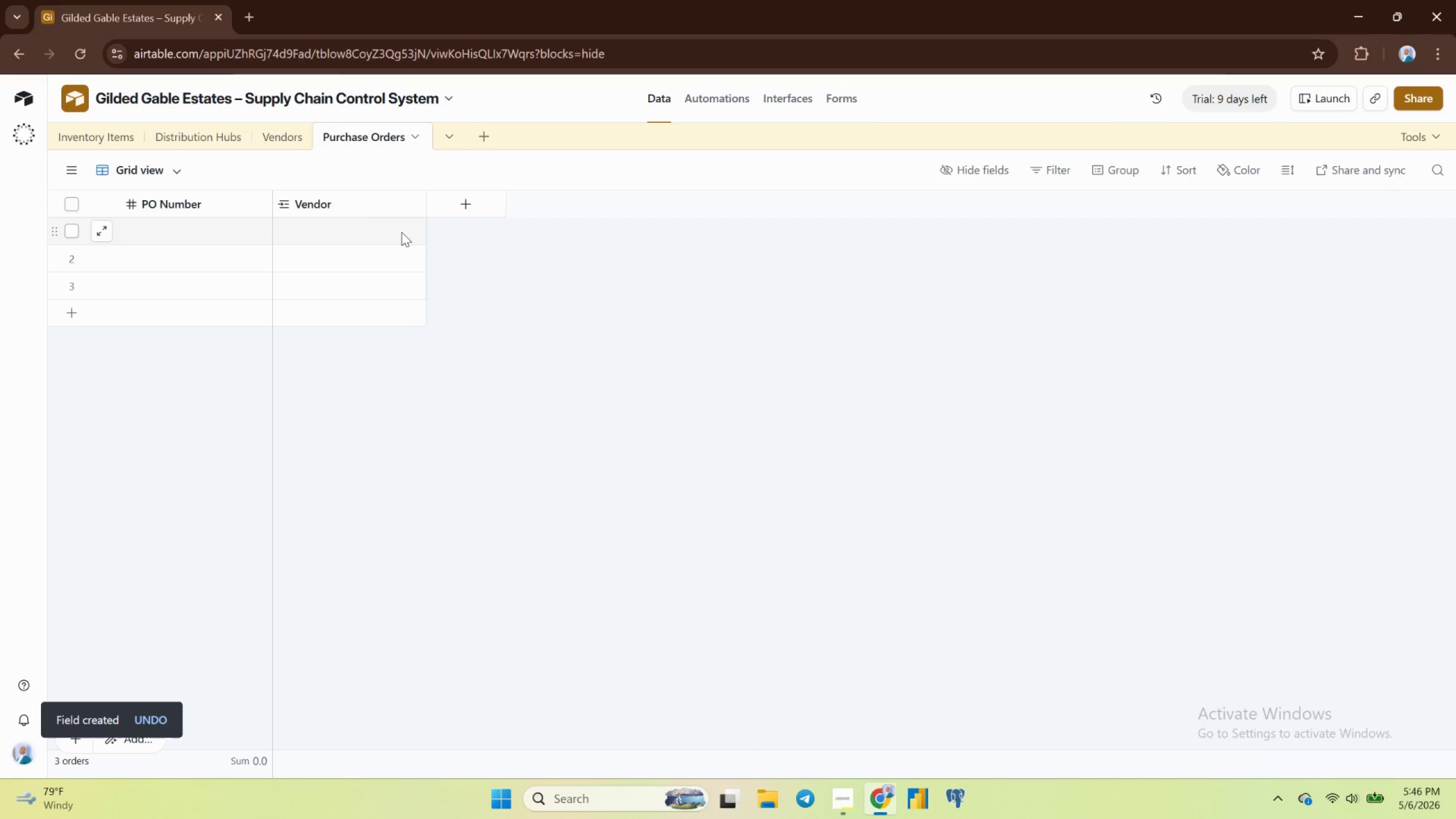 
left_click([466, 200])
 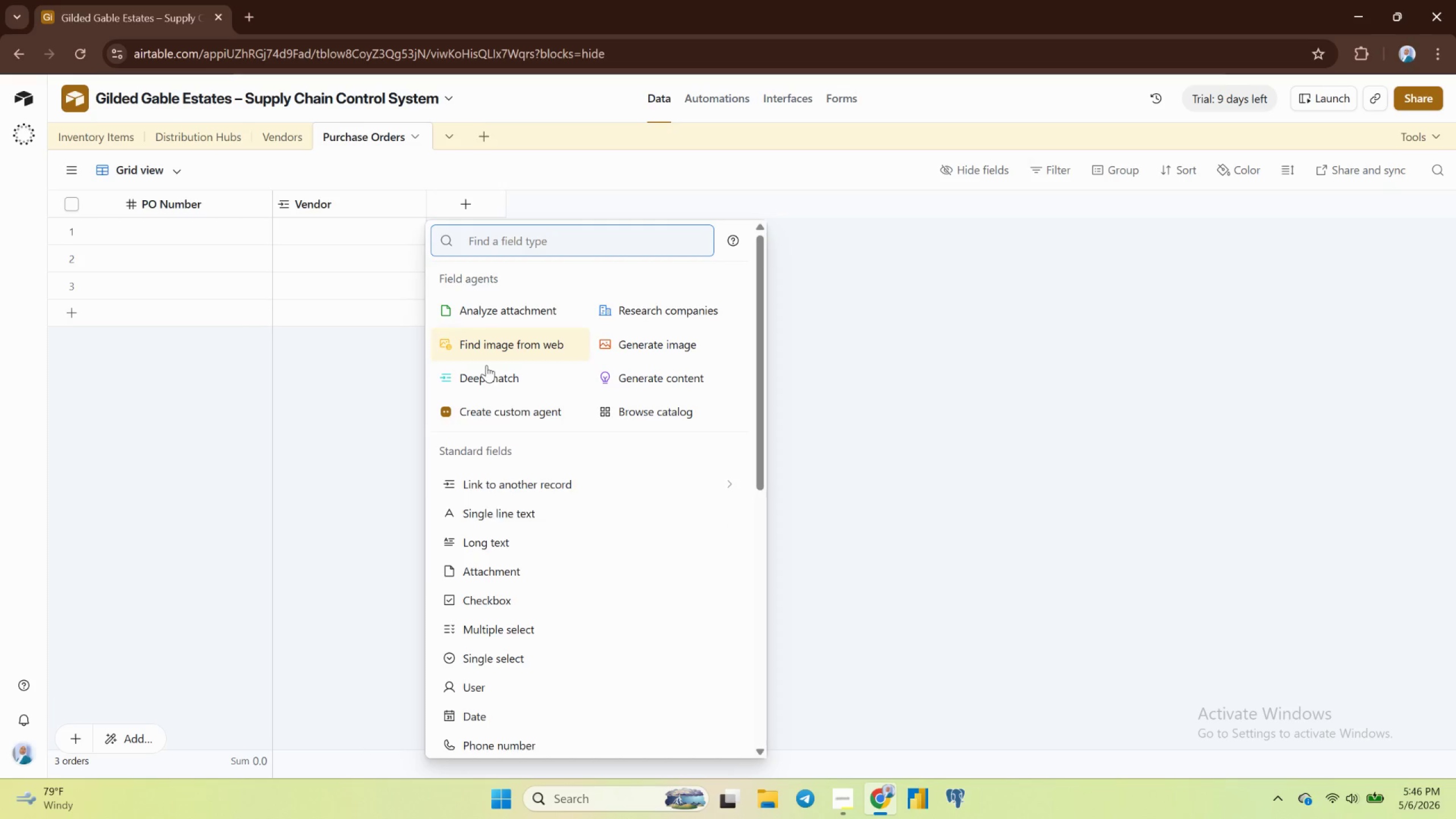 
scroll: coordinate [500, 671], scroll_direction: down, amount: 1.0
 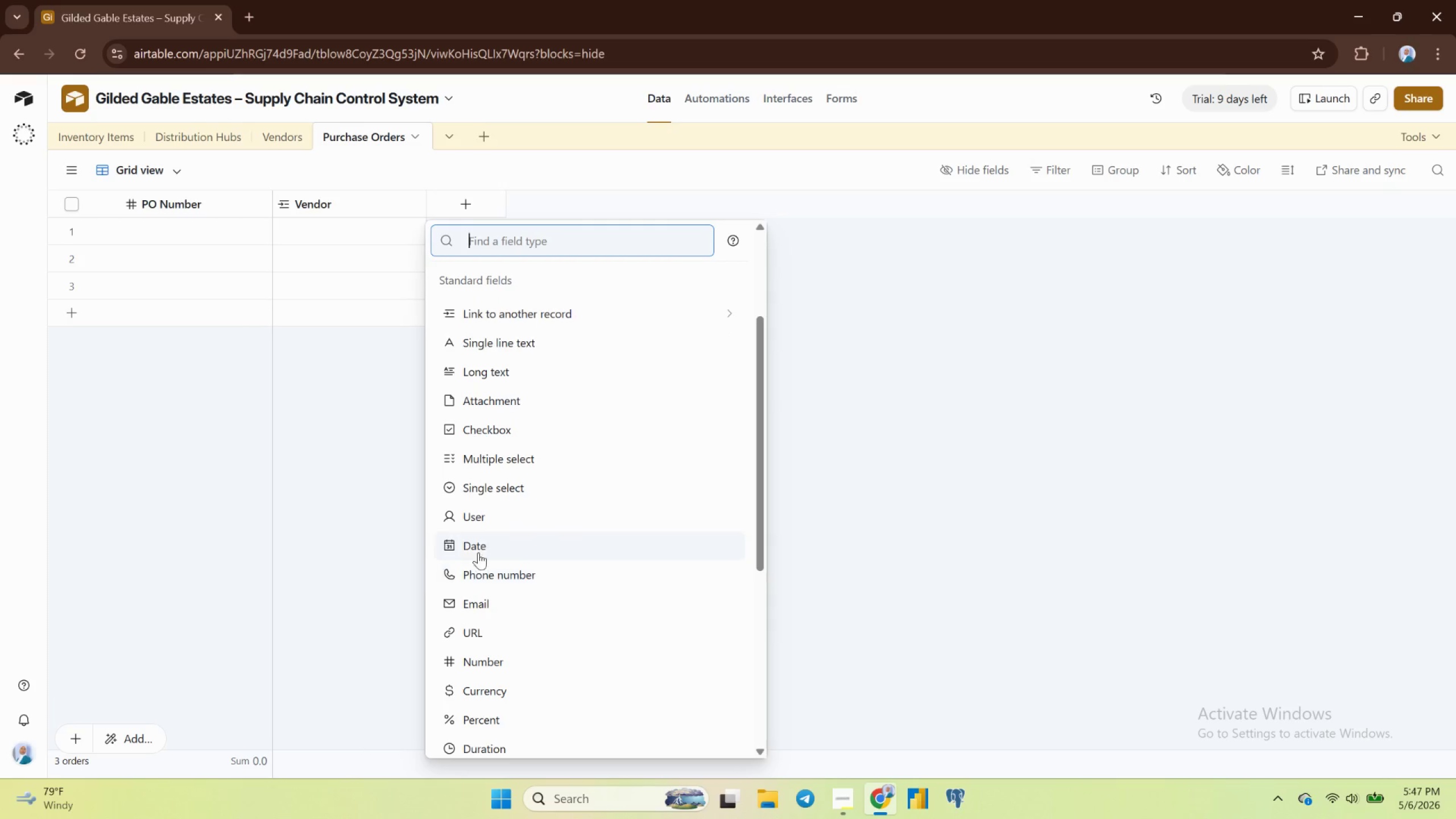 
left_click([477, 543])
 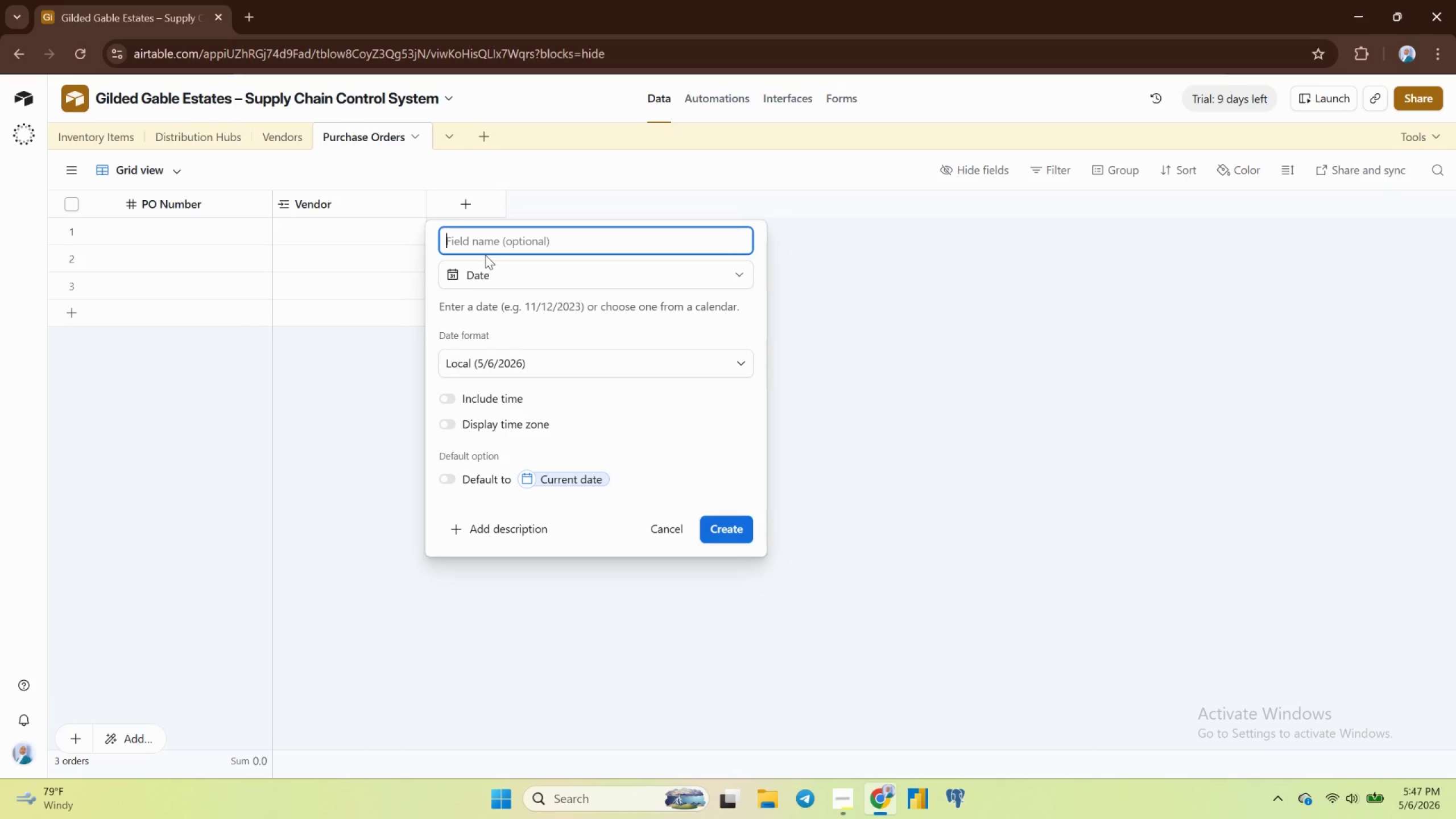 
type(Order Date)
 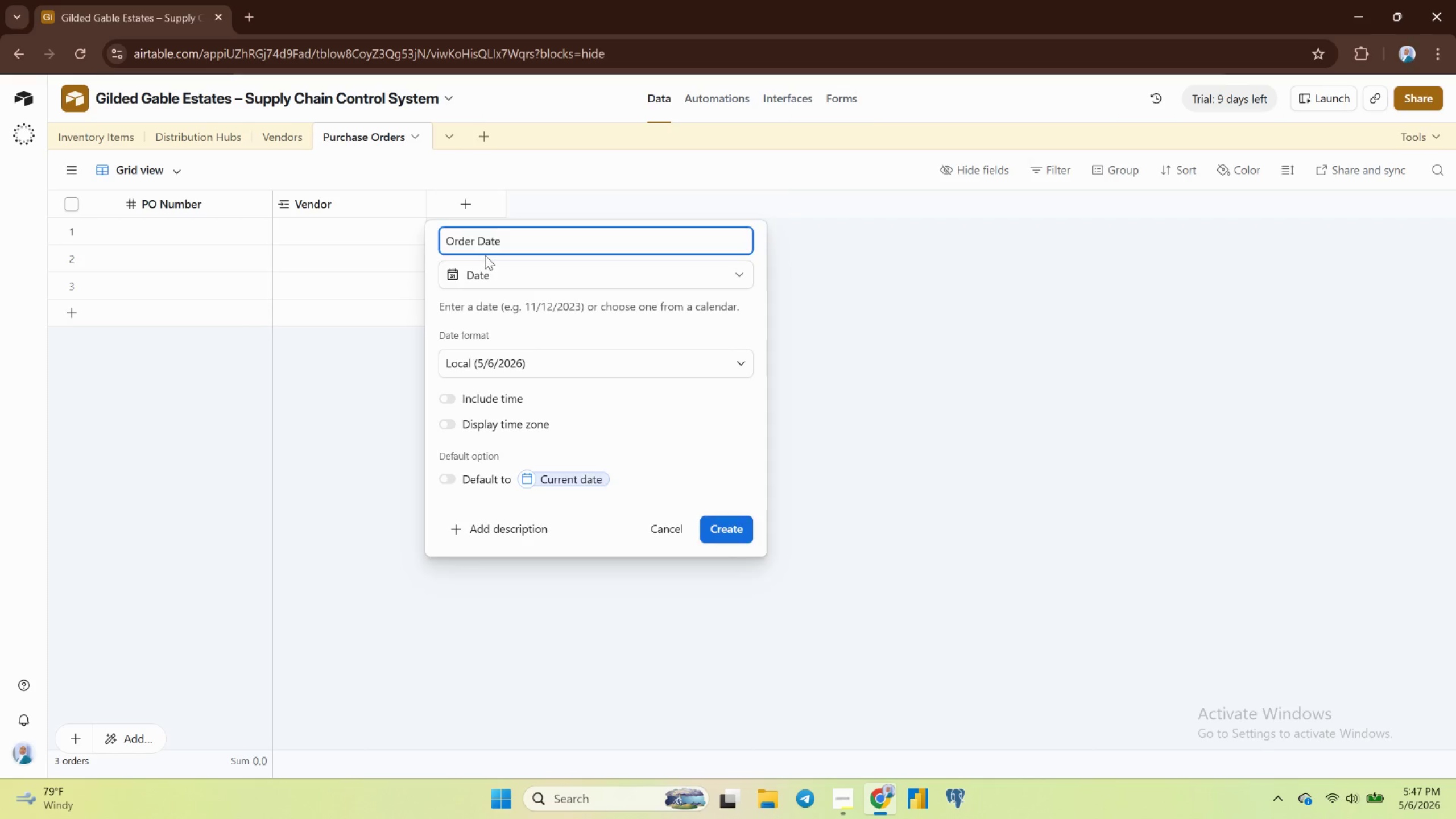 
key(Enter)
 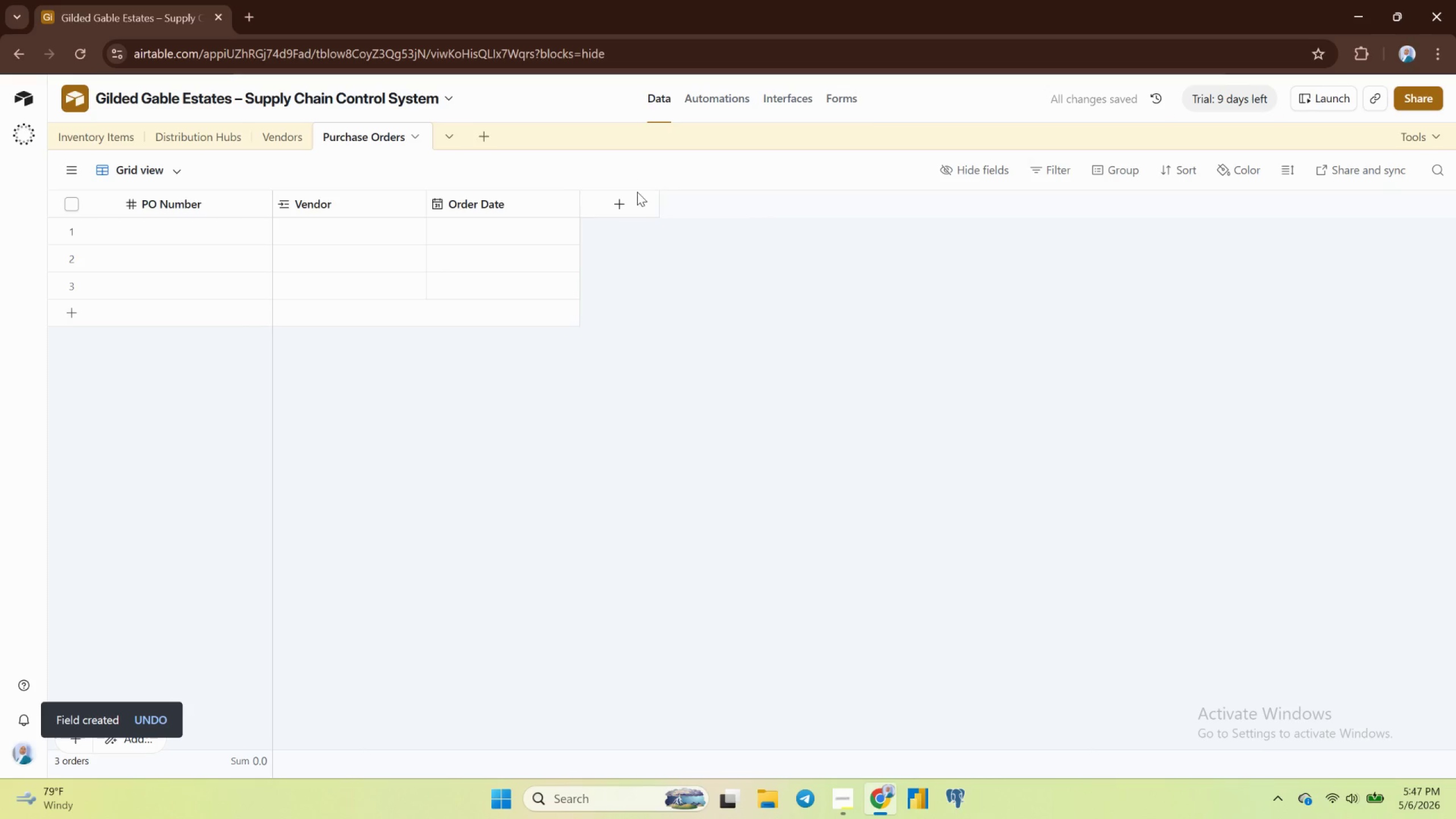 
left_click([619, 192])
 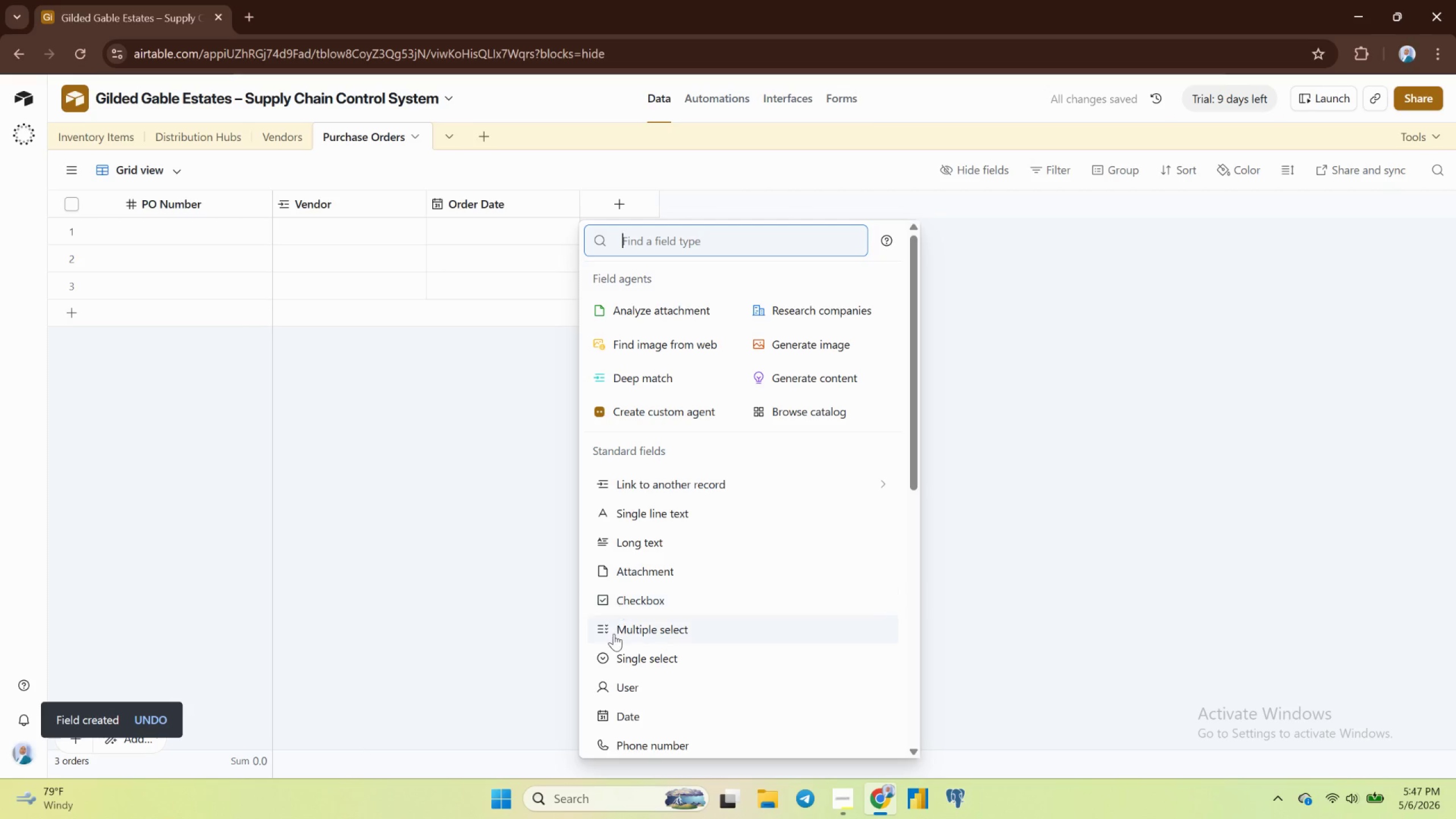 
left_click([633, 714])
 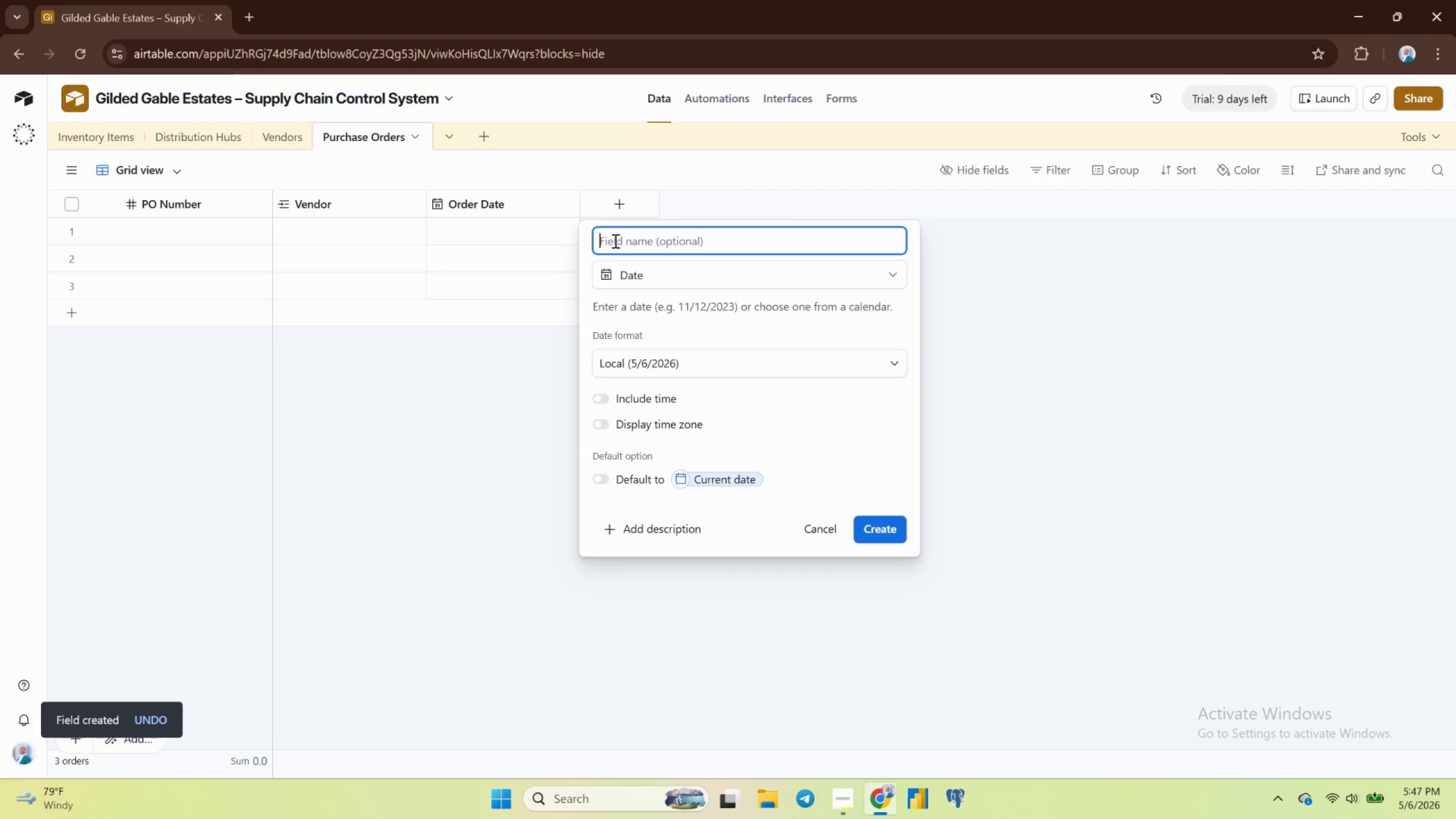 
type(Expected Delivery DAa)
key(Backspace)
key(Backspace)
type(ate)
 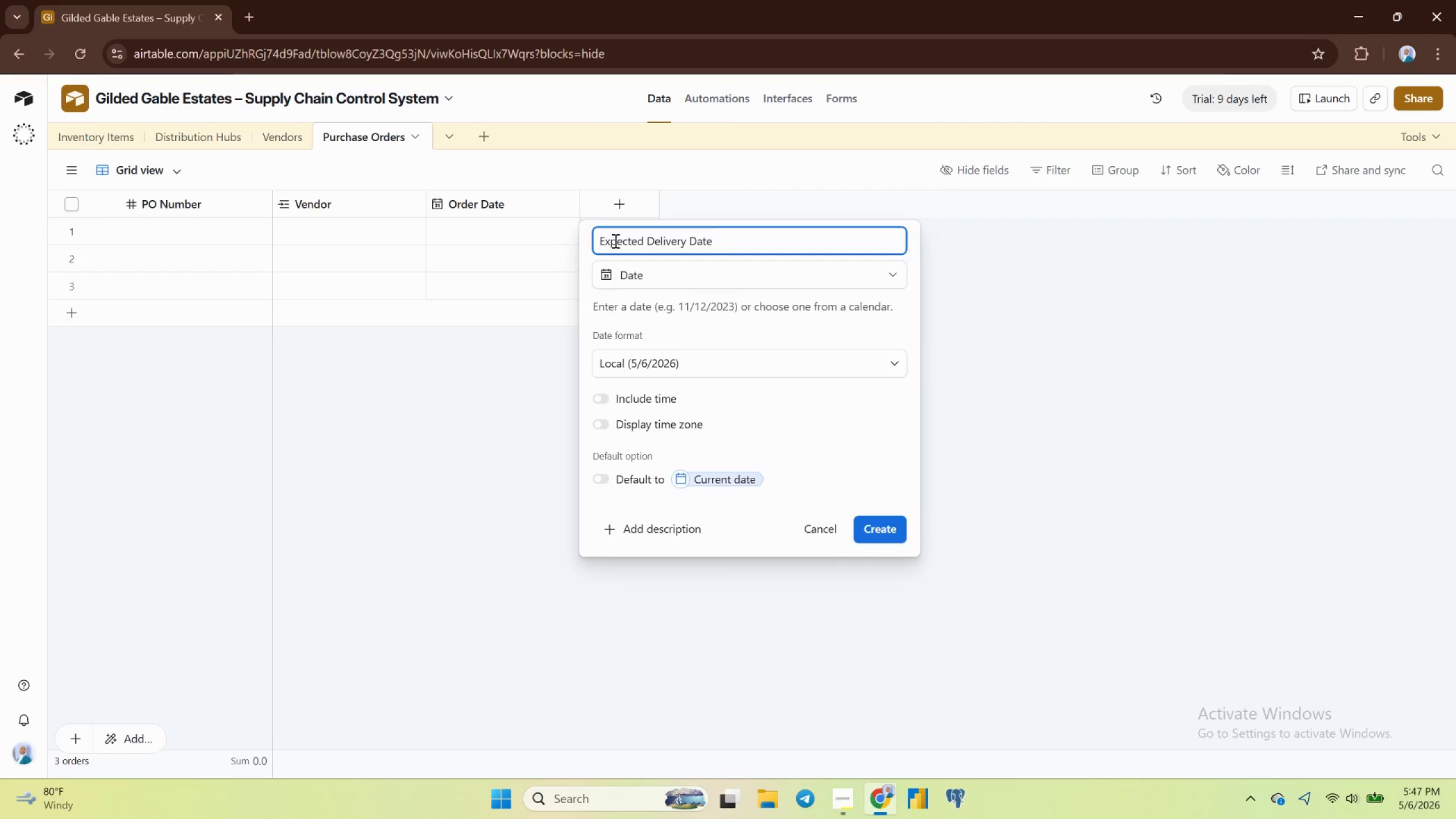 
key(Enter)
 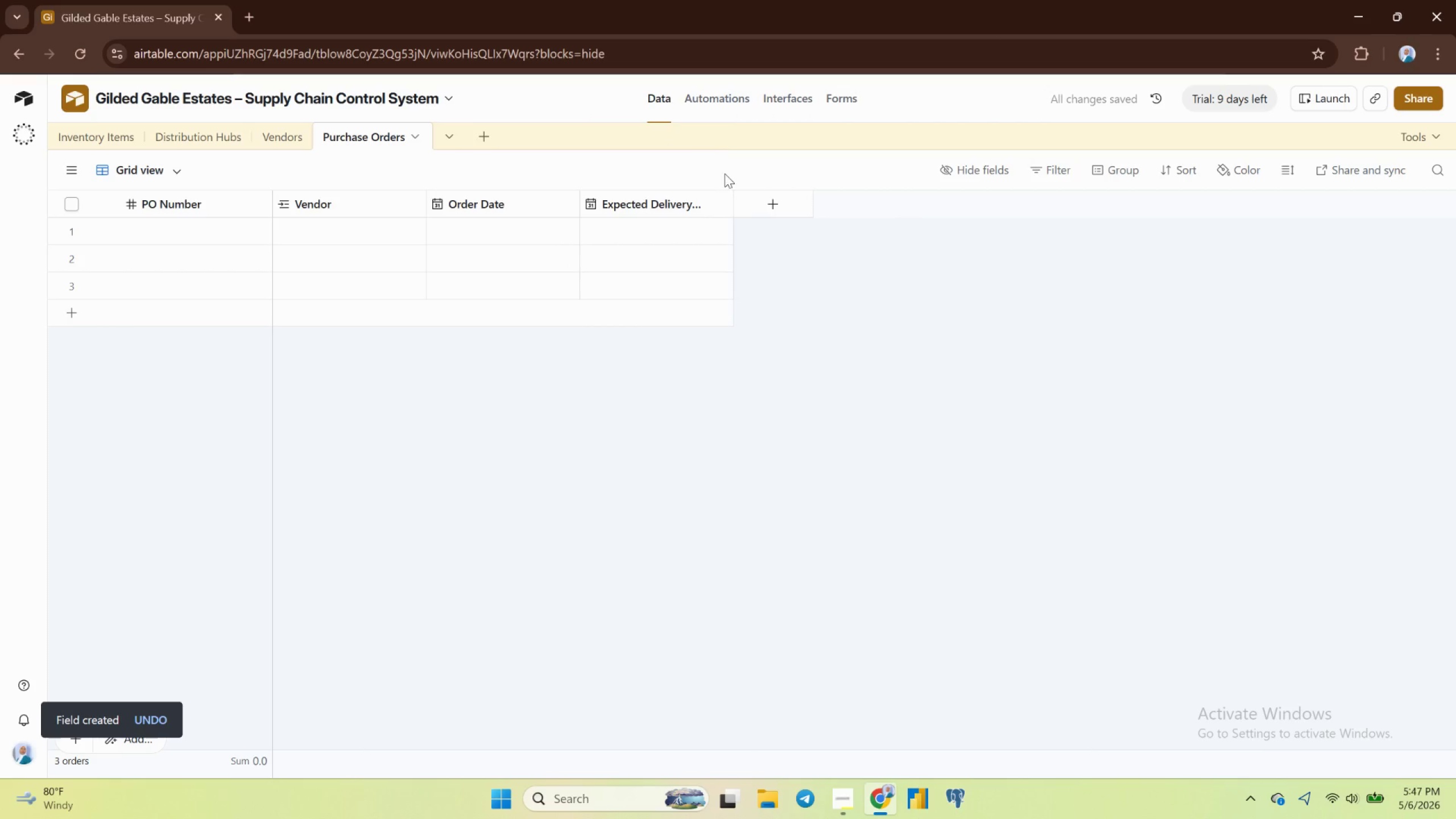 
left_click_drag(start_coordinate=[729, 203], to_coordinate=[742, 203])
 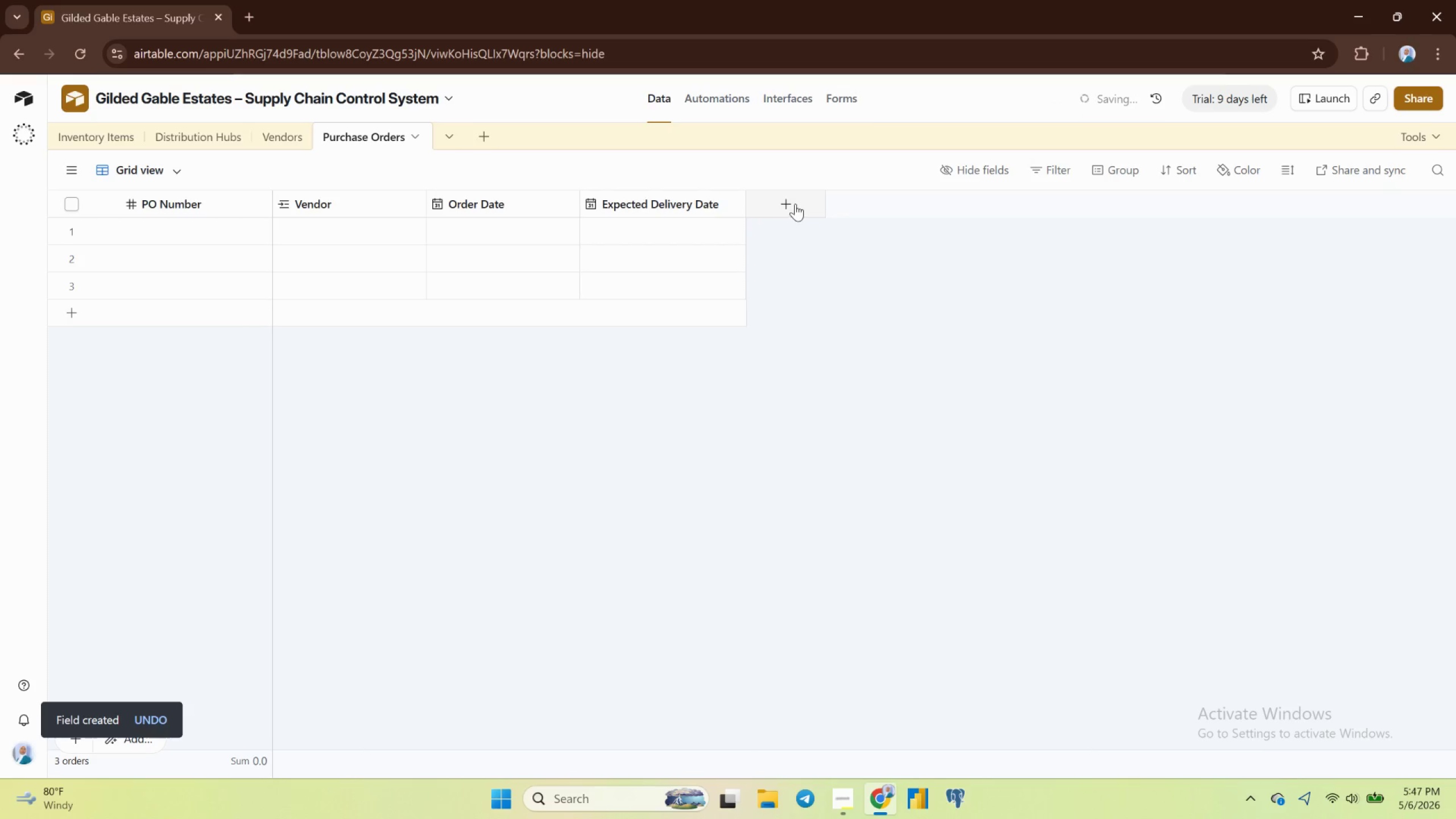 
left_click([788, 202])
 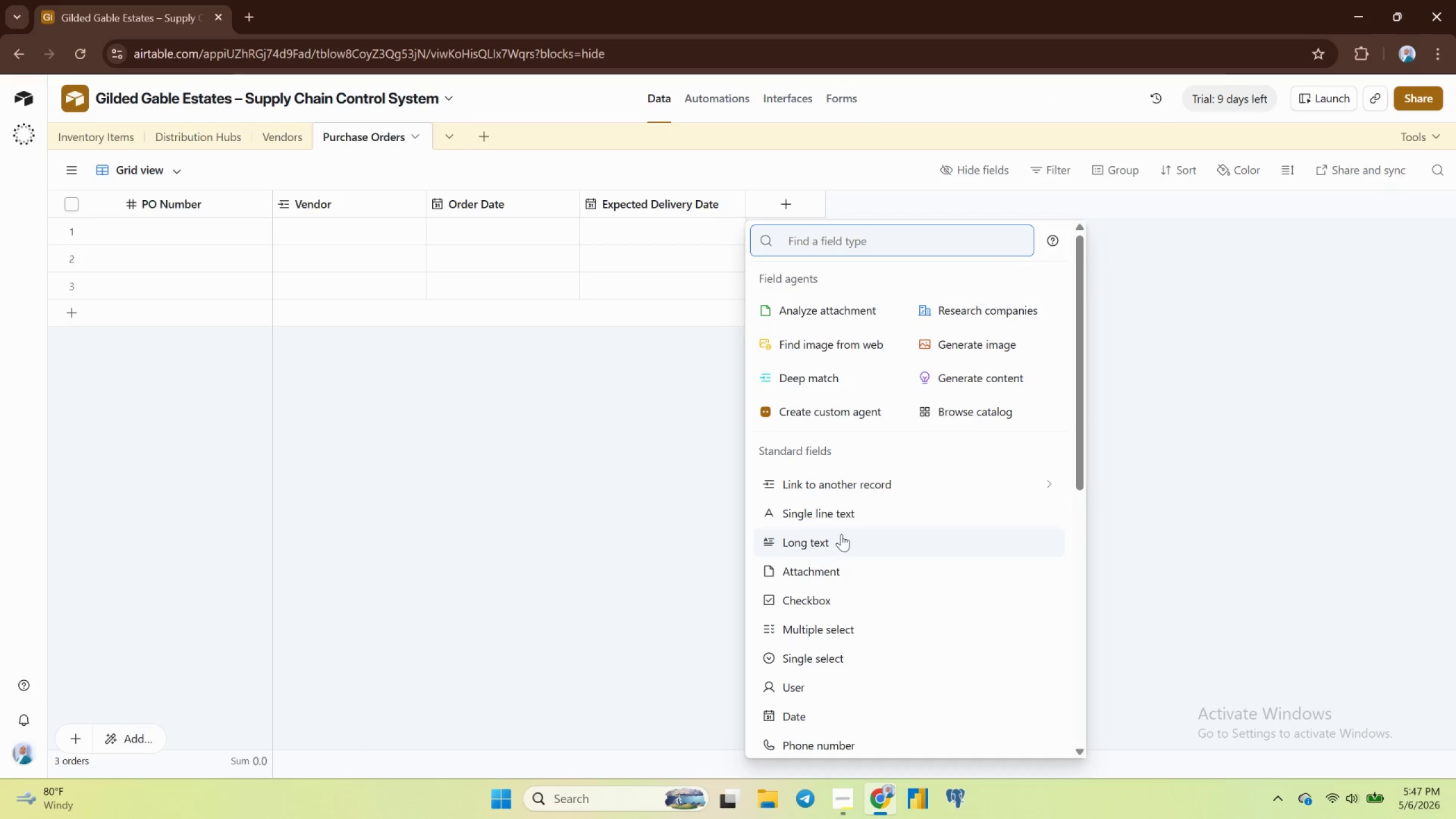 
wait(7.05)
 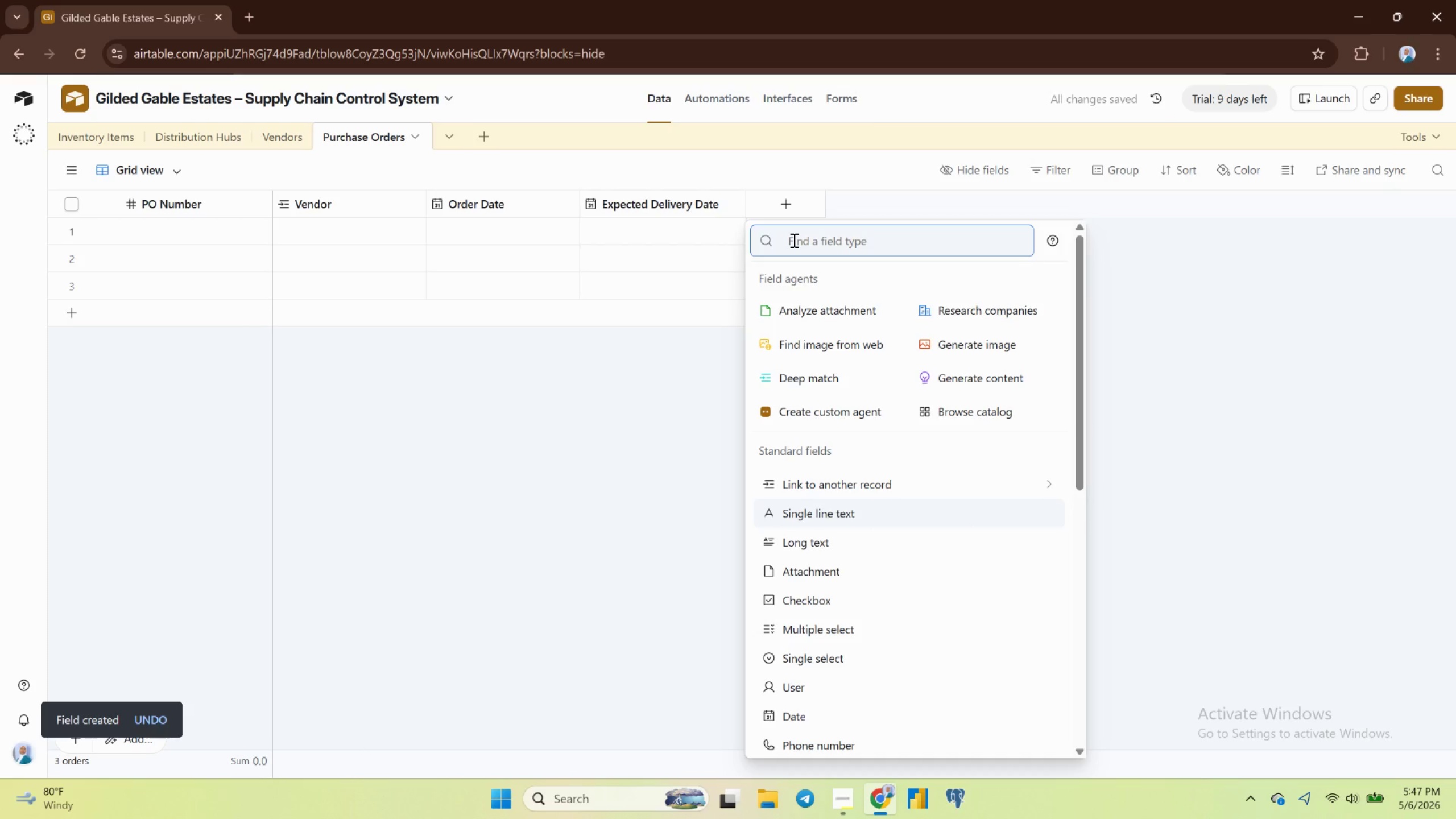 
left_click([839, 662])
 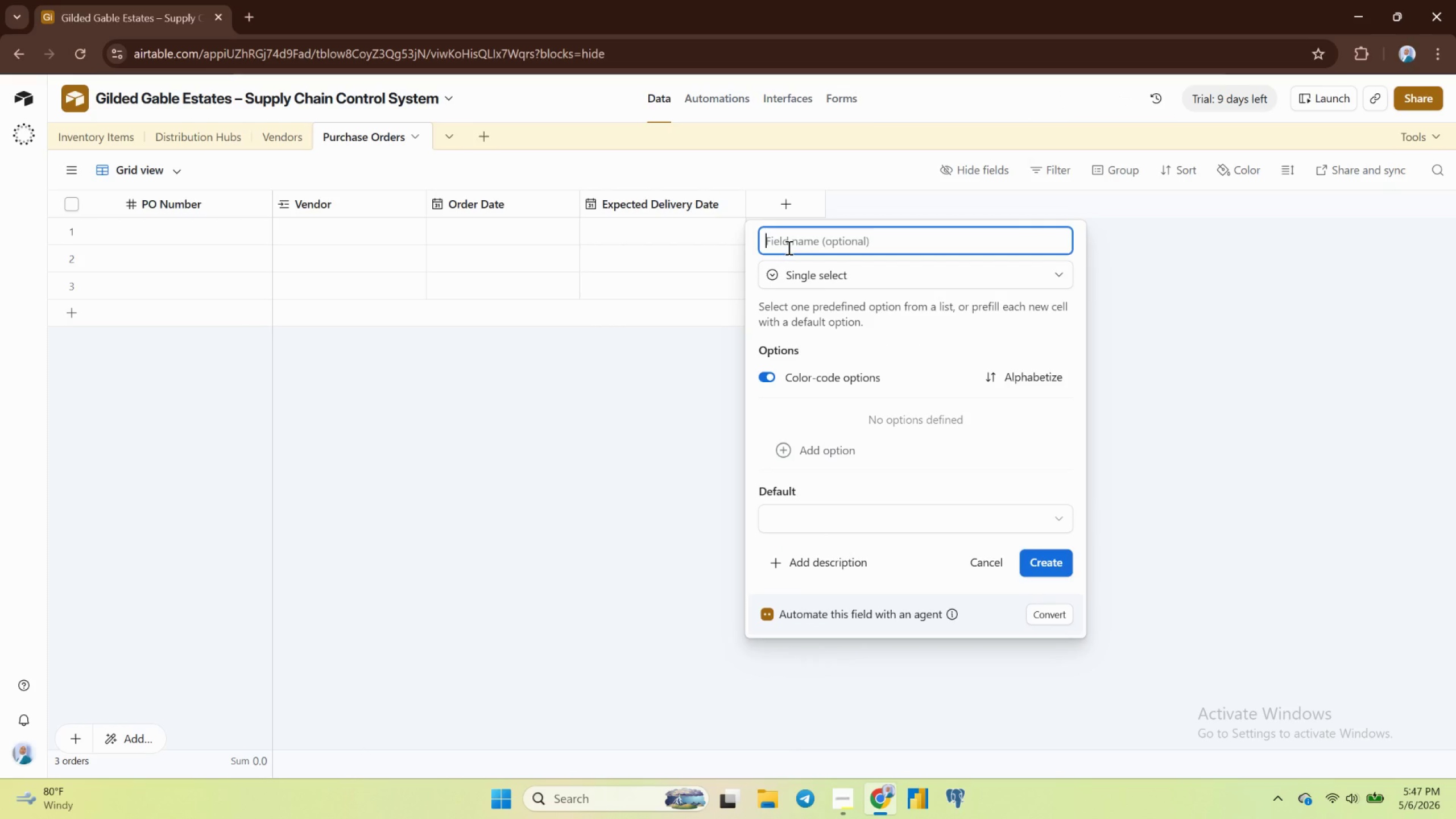 
type(Status)
 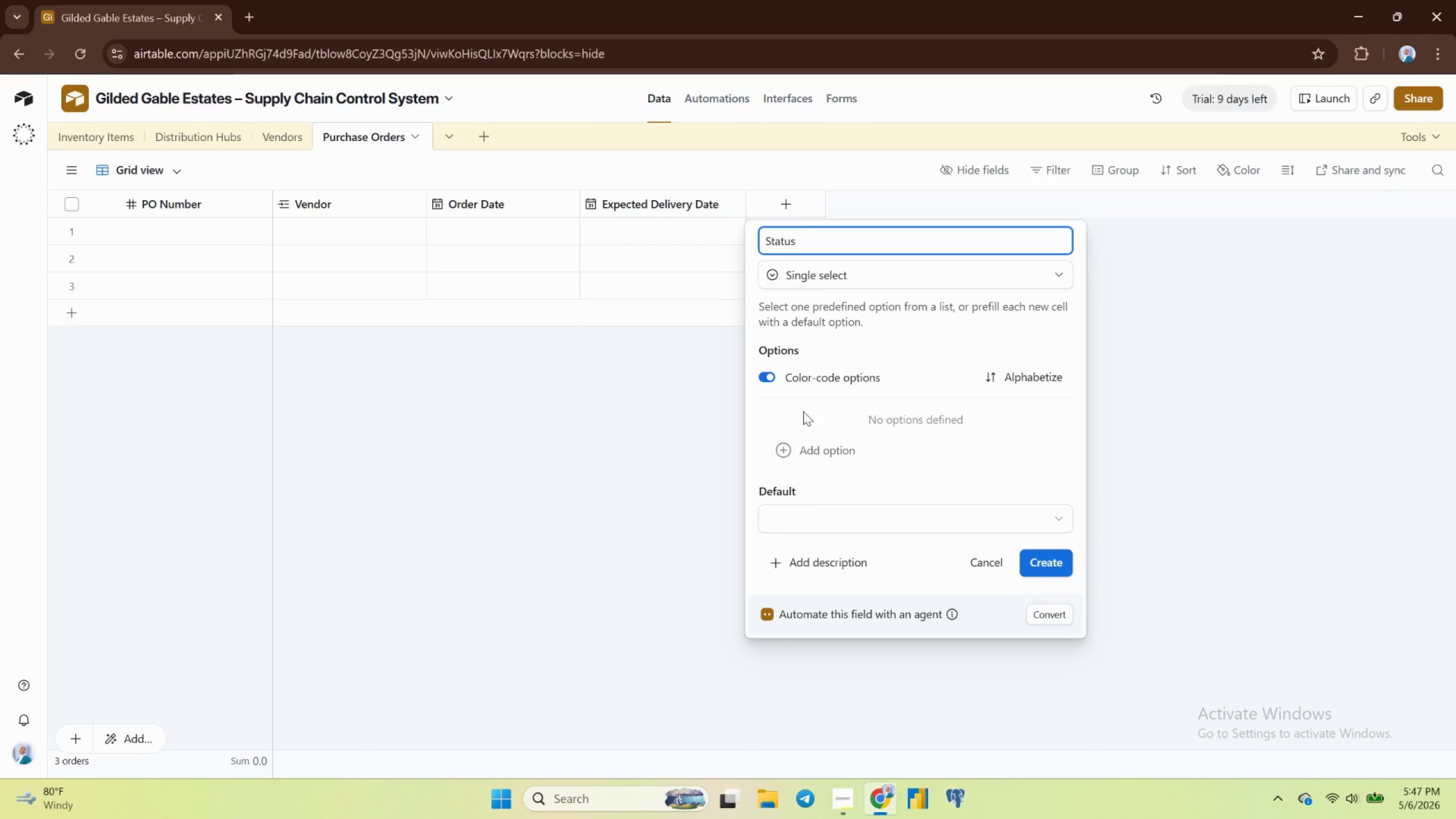 
left_click([806, 453])
 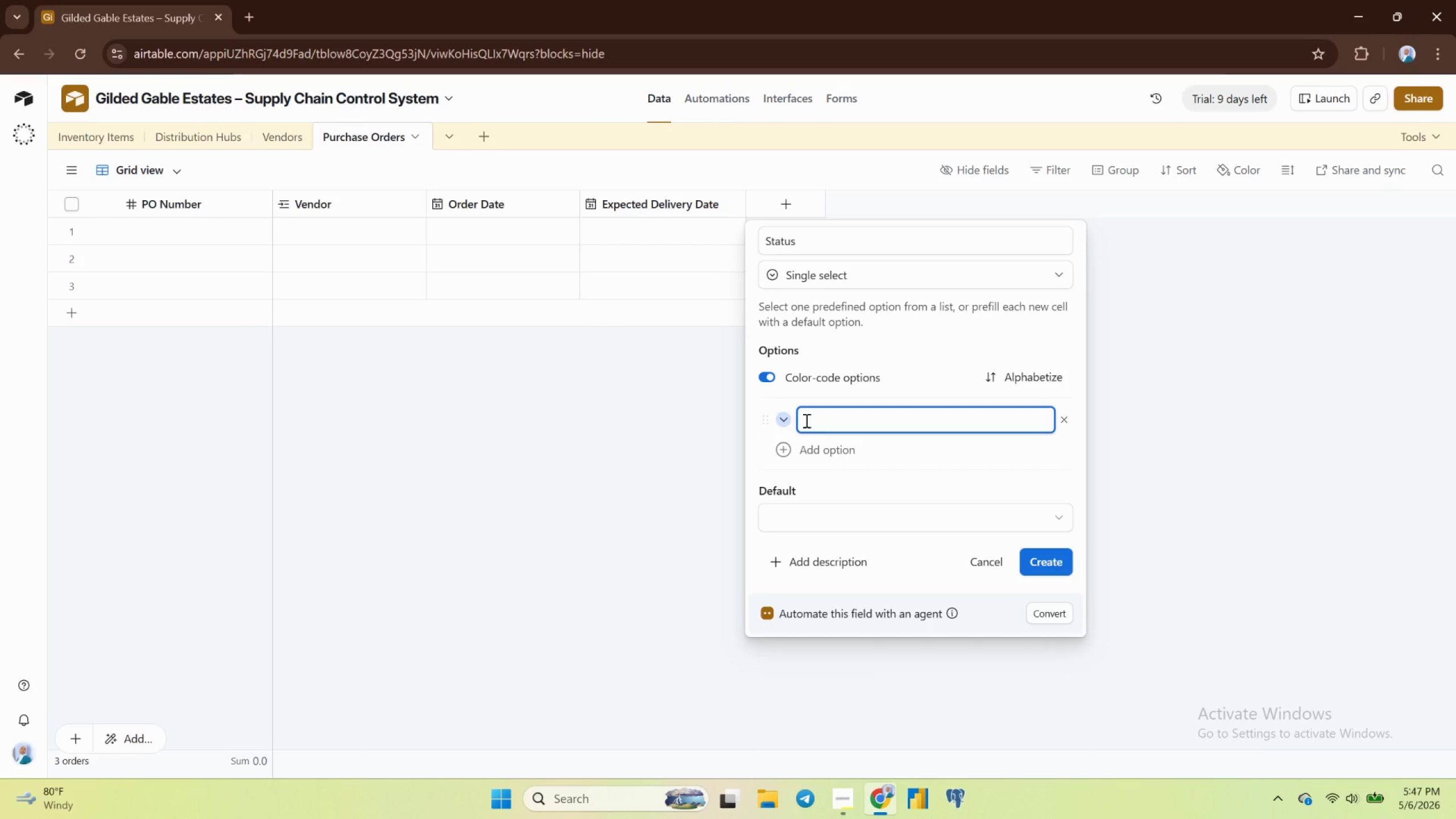 
wait(5.49)
 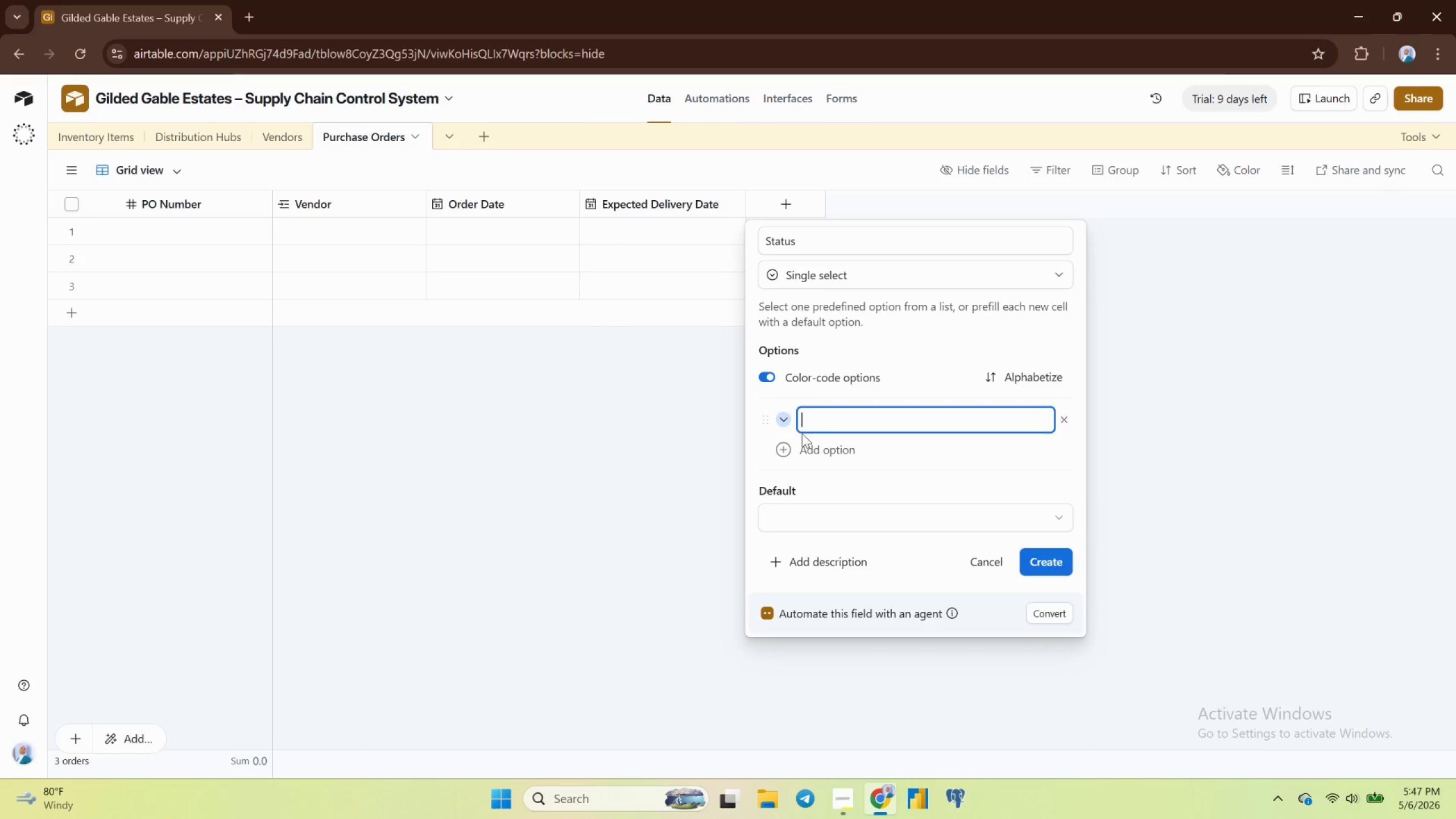 
type(Pending)
 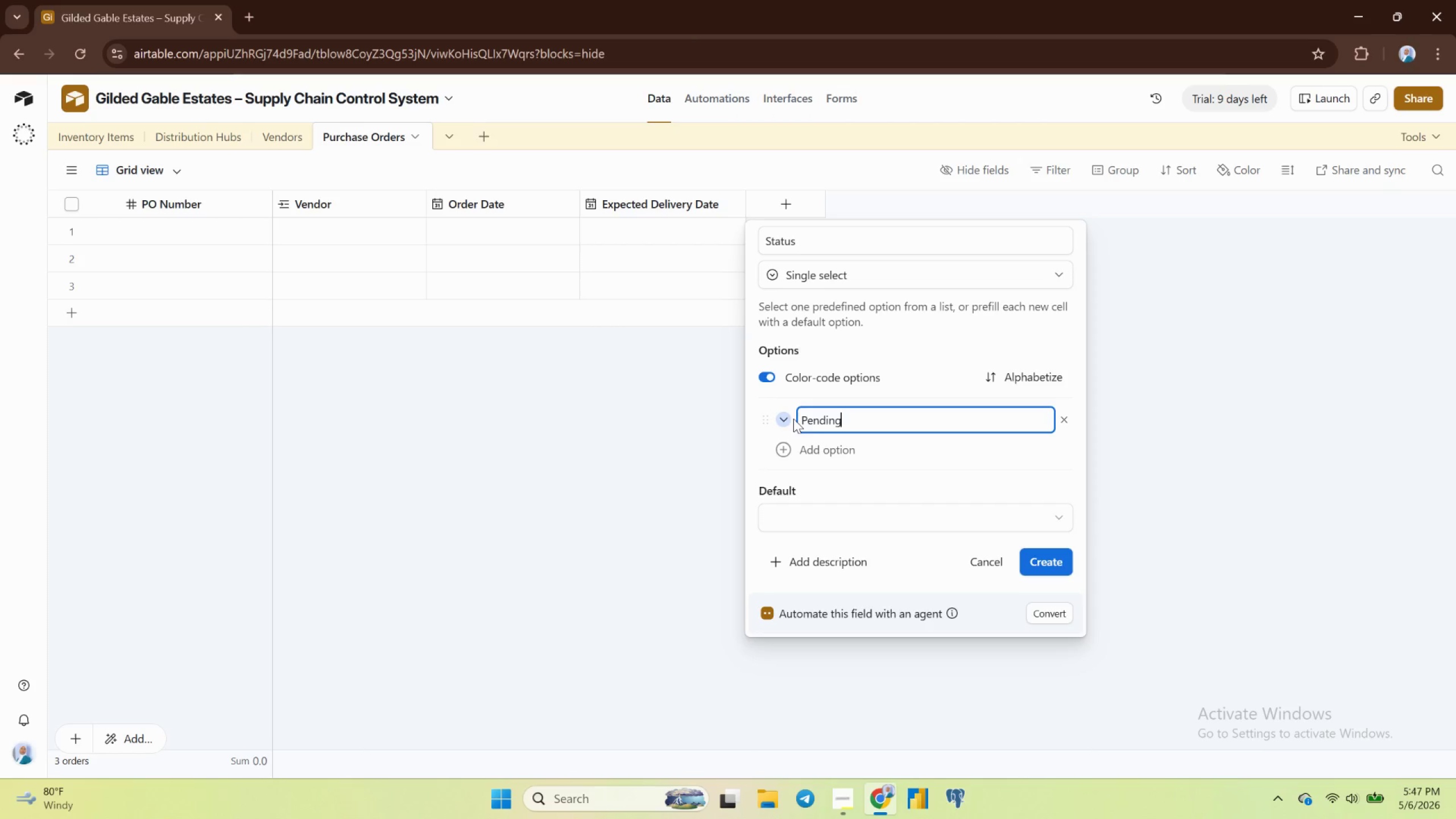 
left_click([787, 418])
 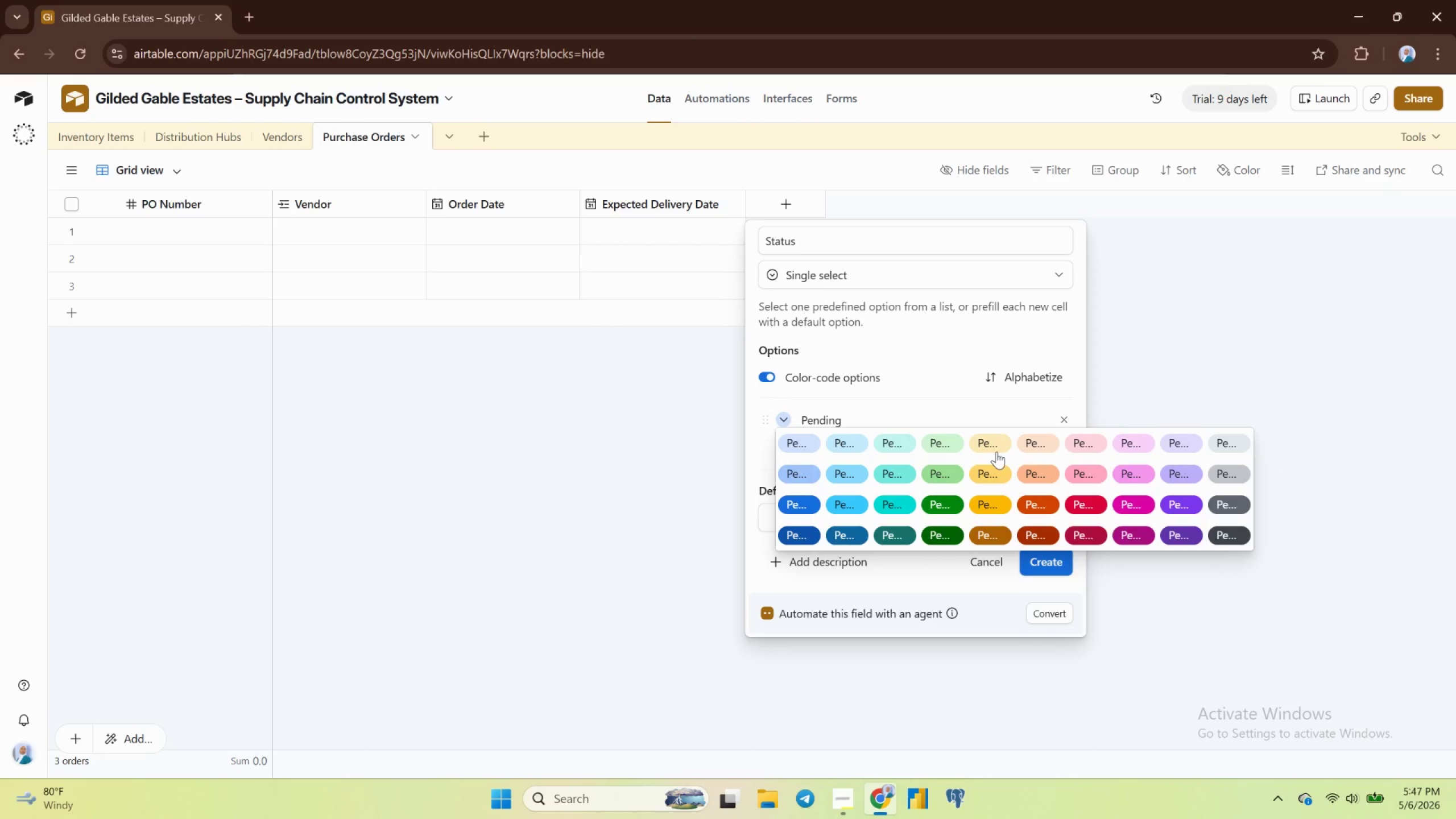 
left_click([994, 452])
 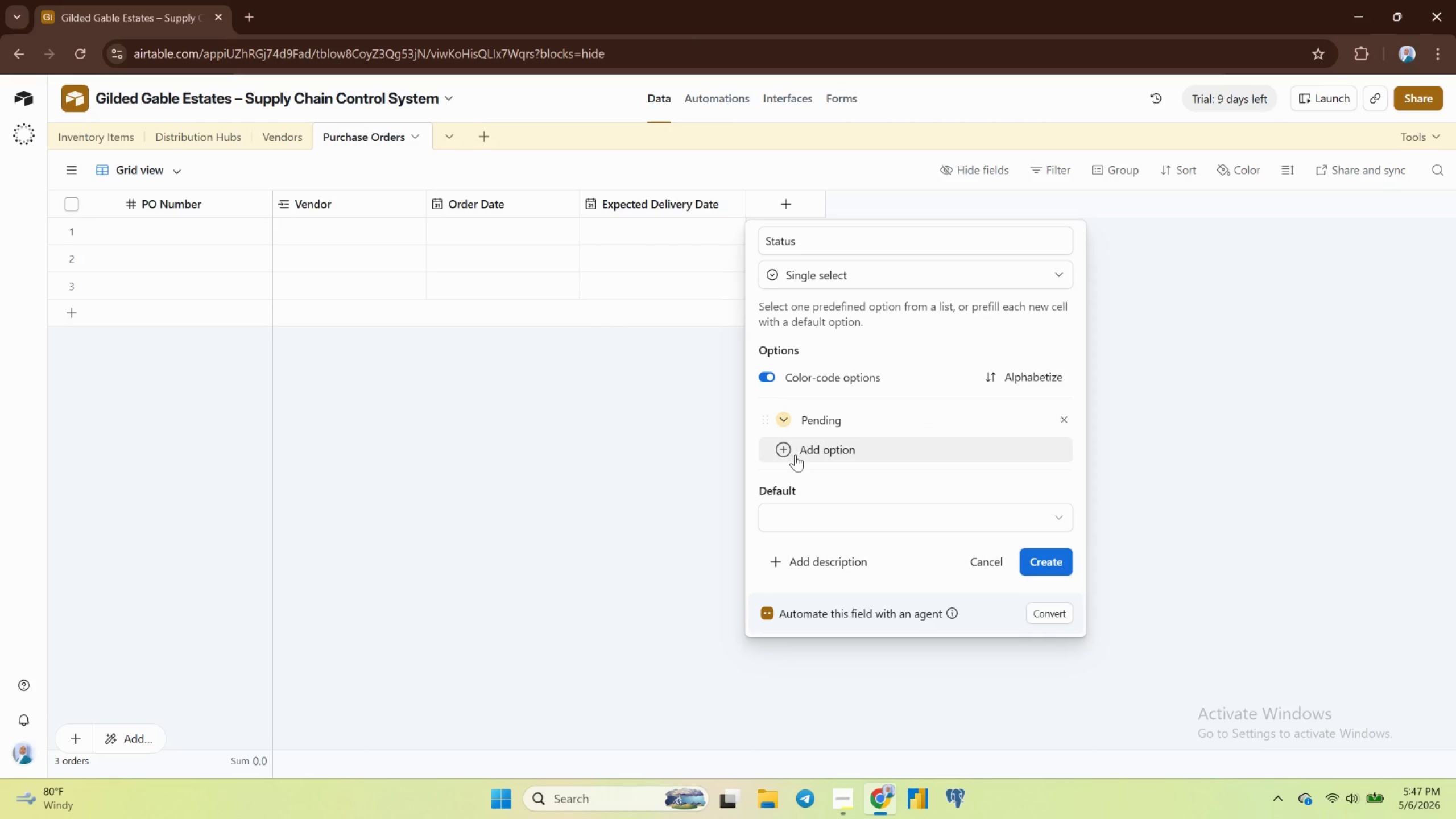 
left_click([782, 451])
 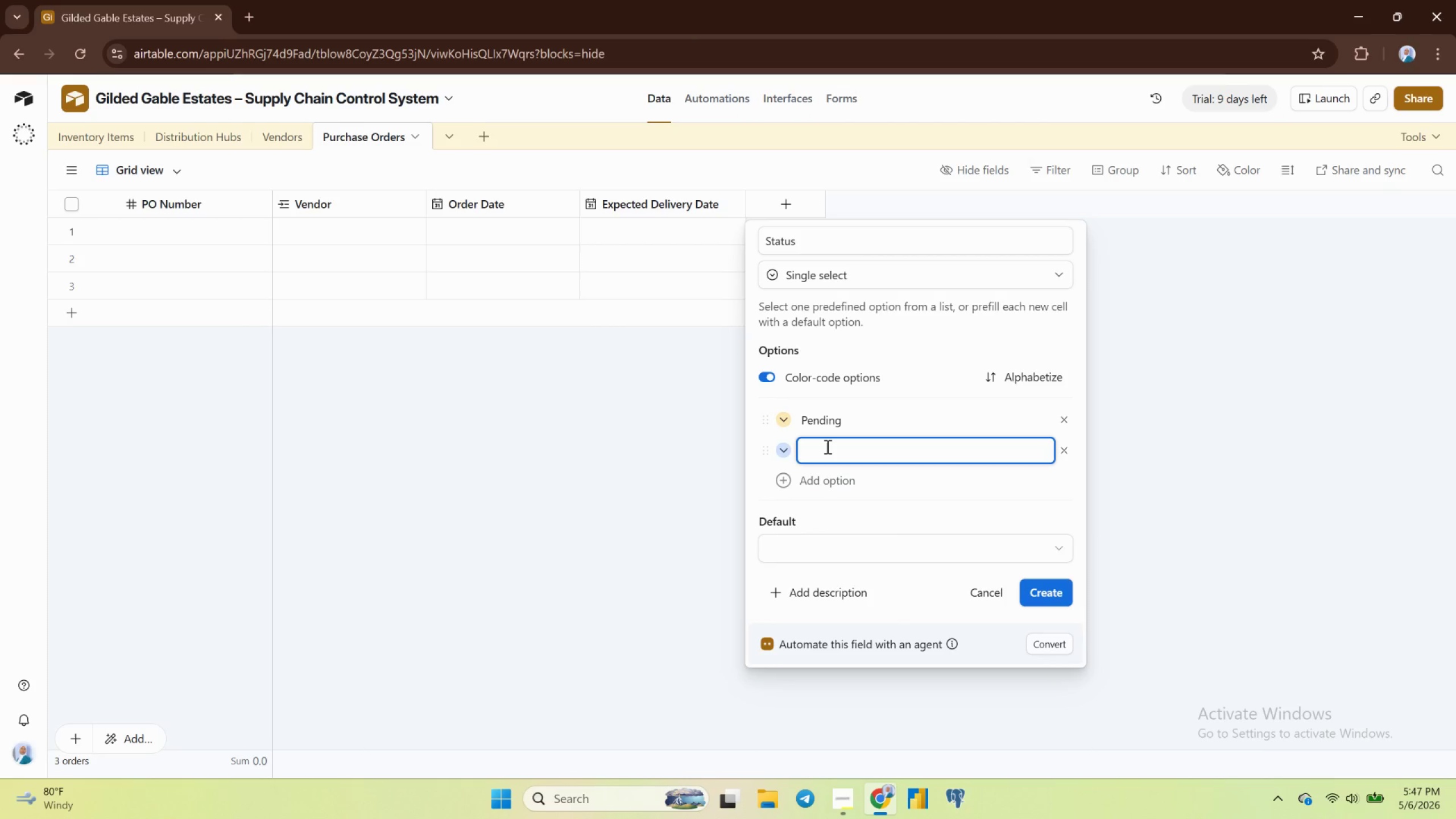 
type(Ordered)
 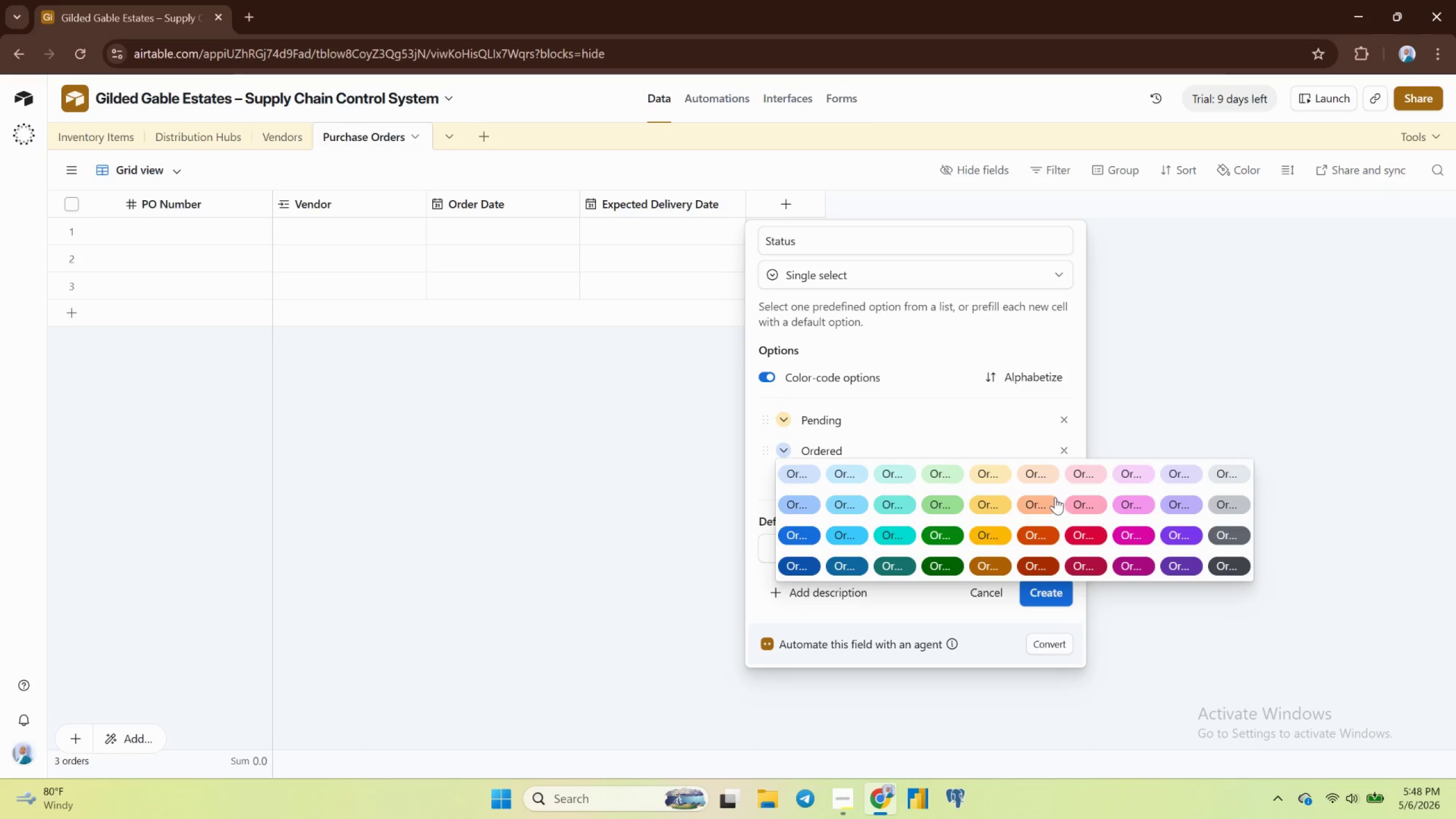 
wait(5.41)
 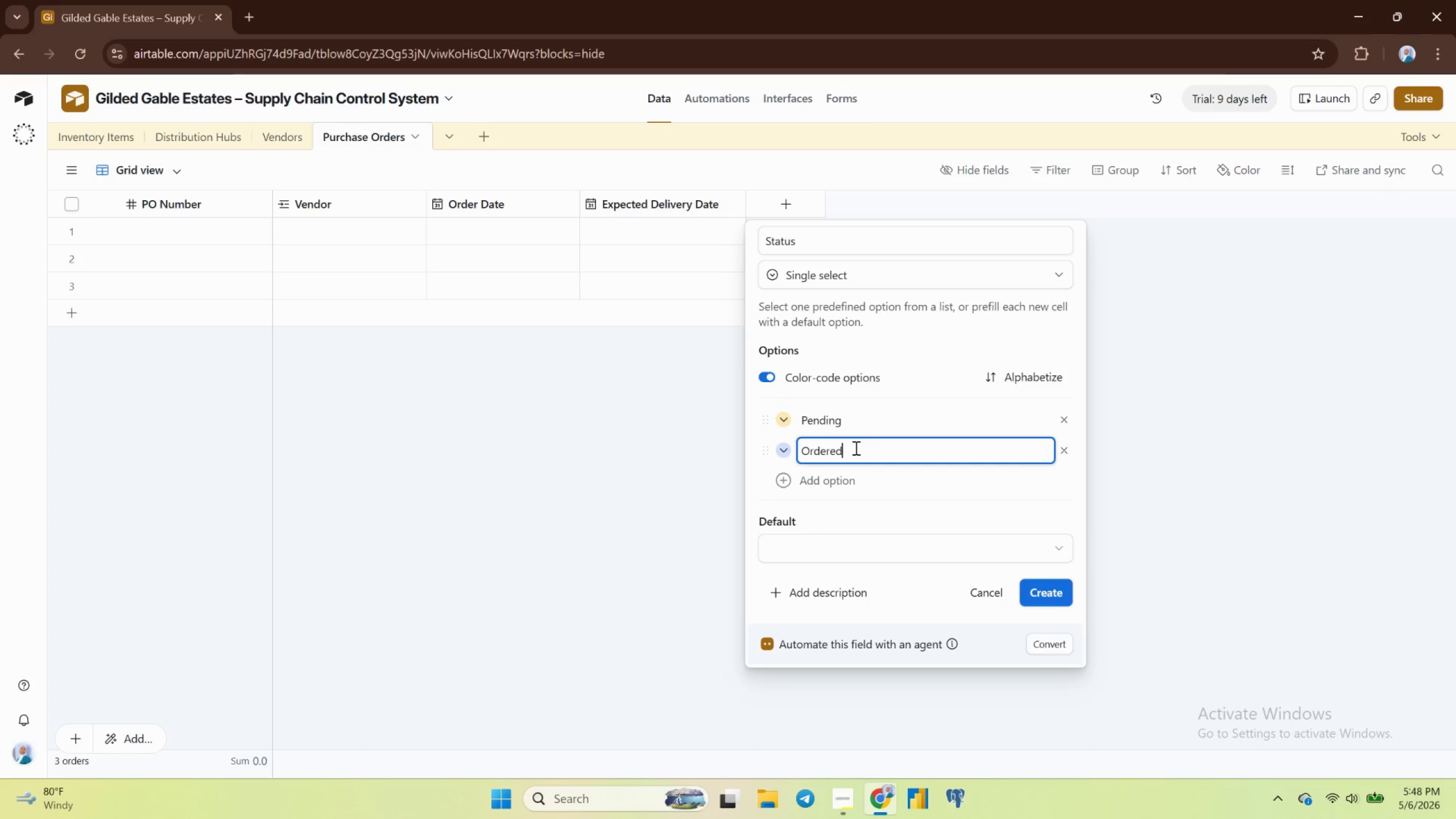 
left_click([1040, 498])
 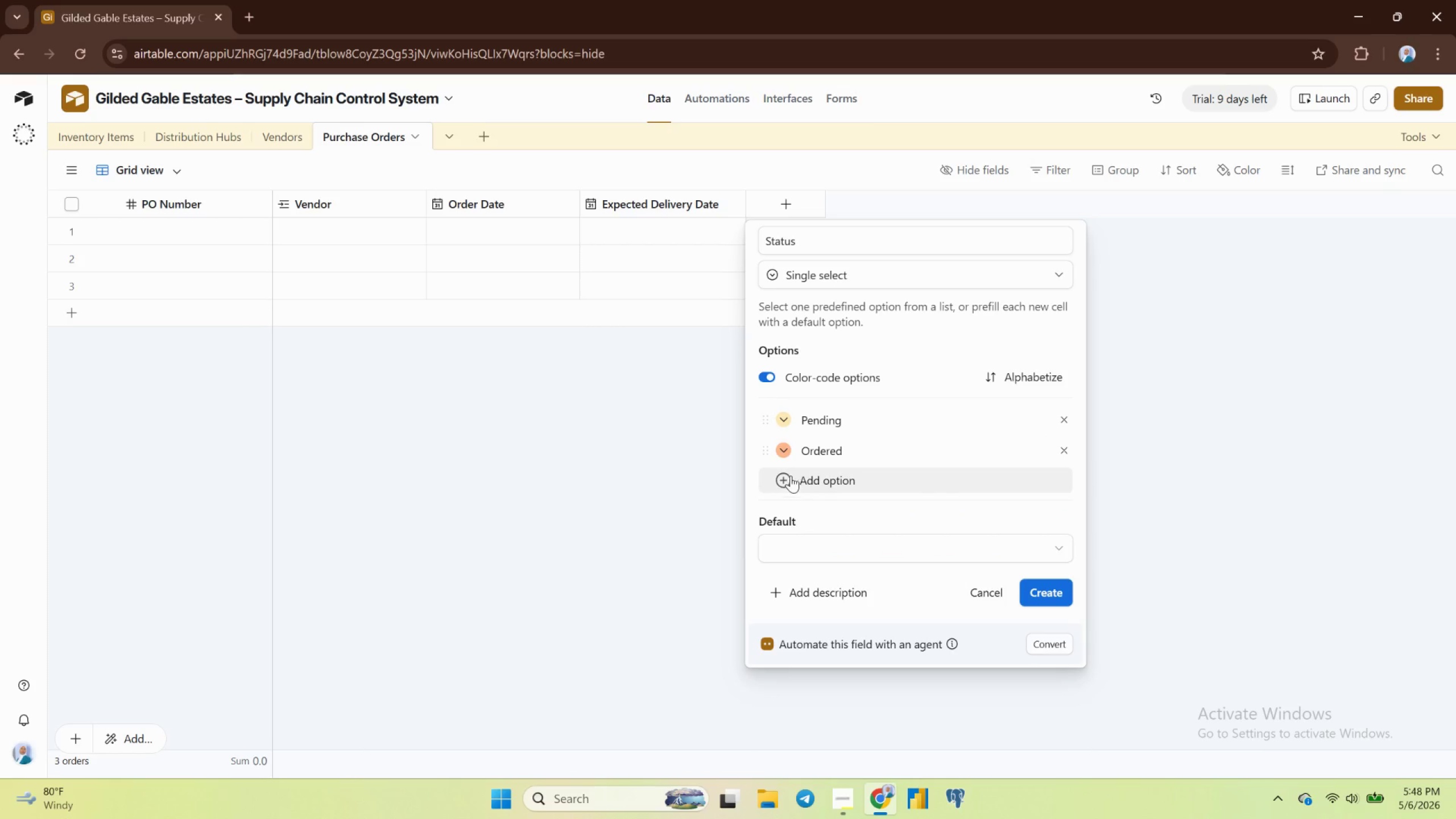 
left_click([786, 474])
 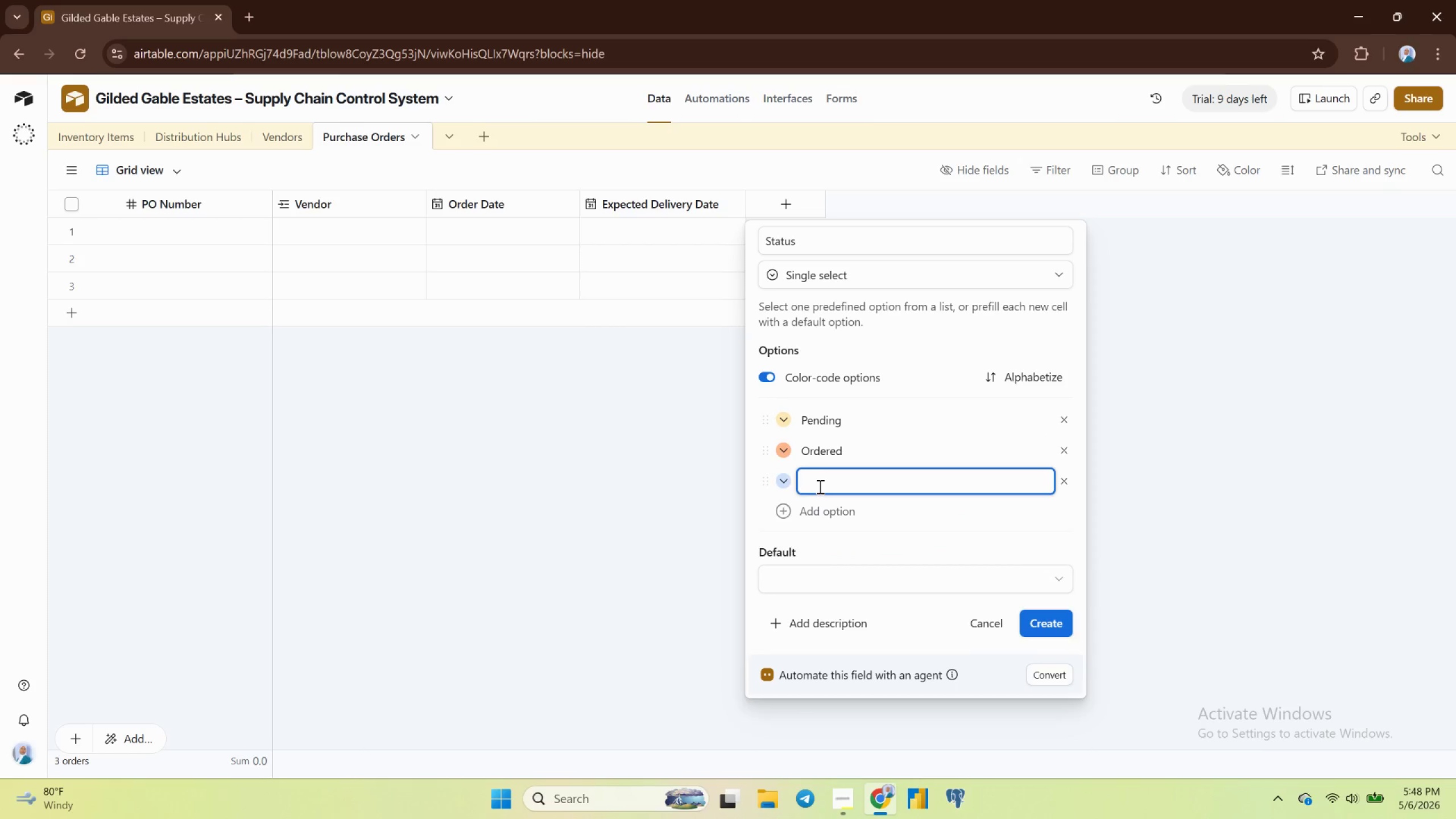 
type(Reci)
 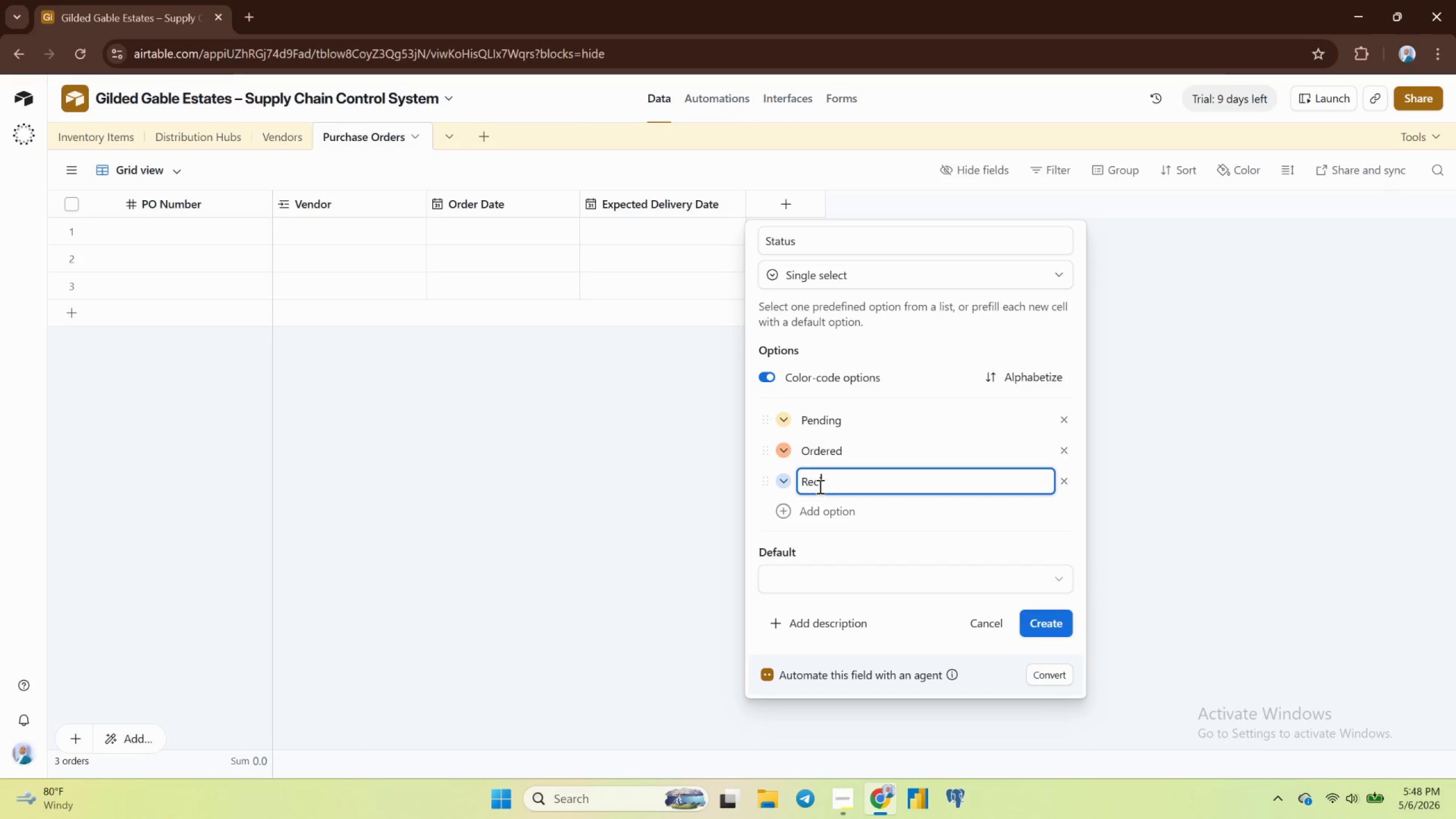 
key(Backspace)
 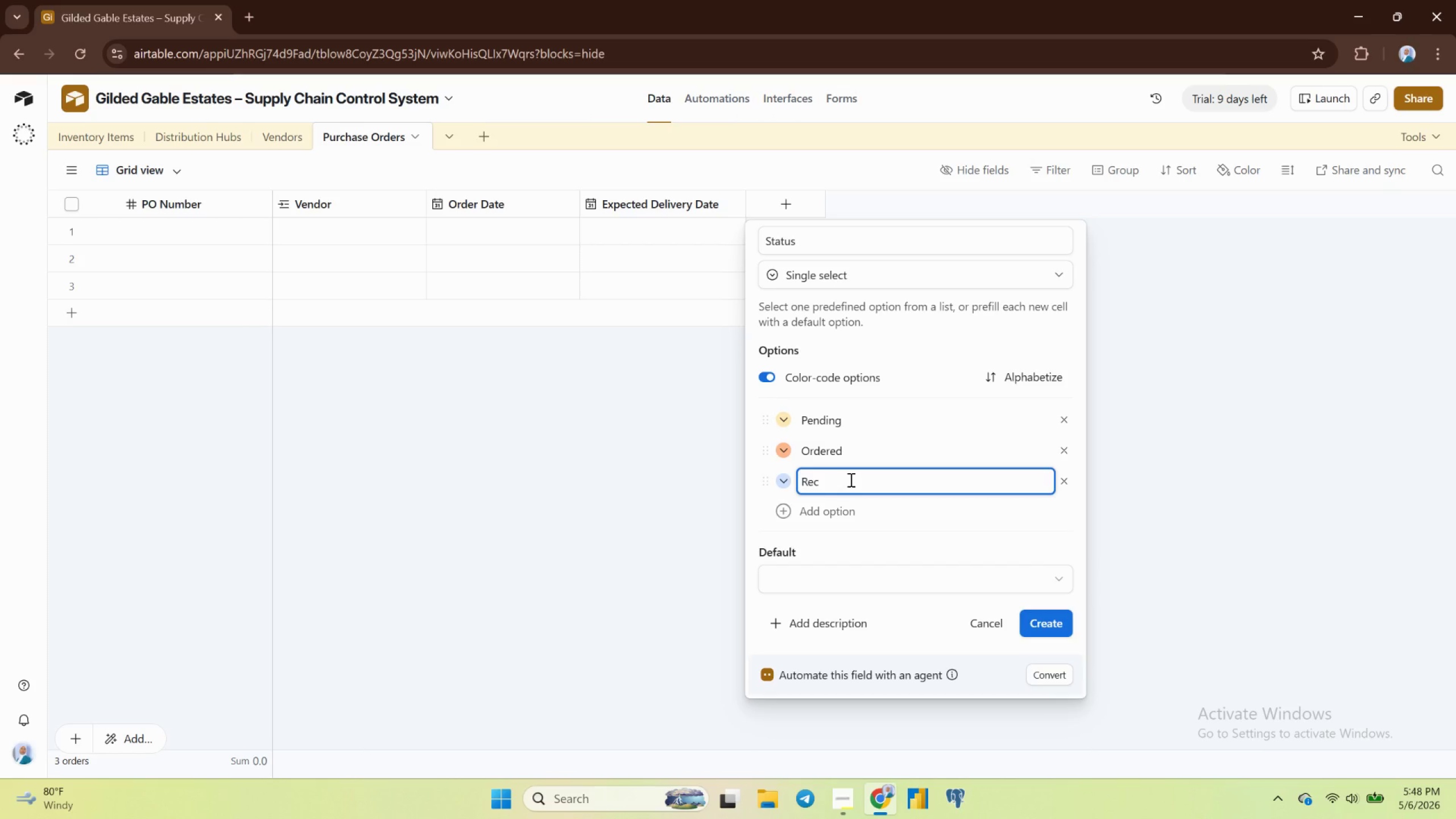 
type(eved)
key(Backspace)
key(Backspace)
type(ived)
 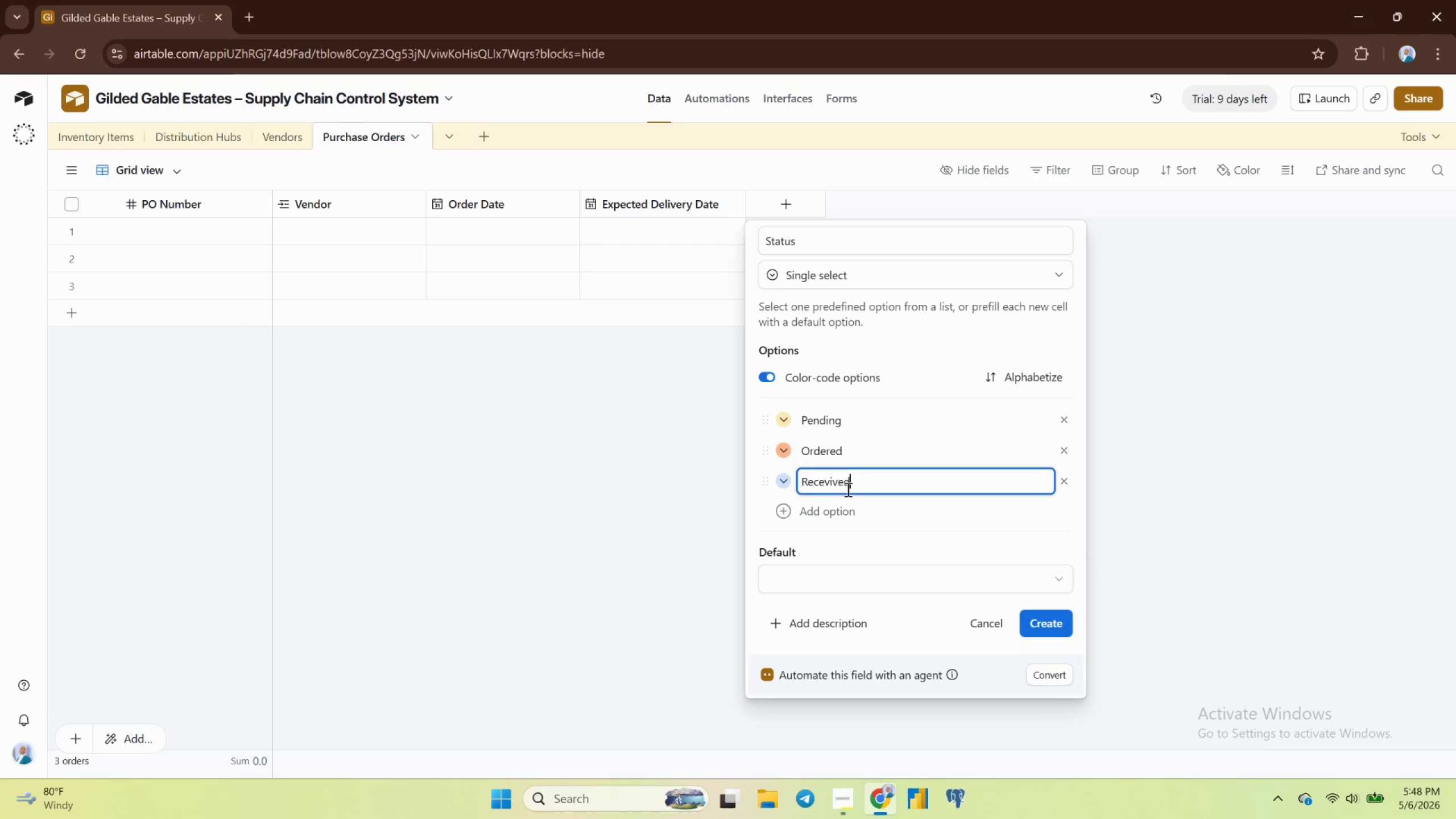 
wait(7.42)
 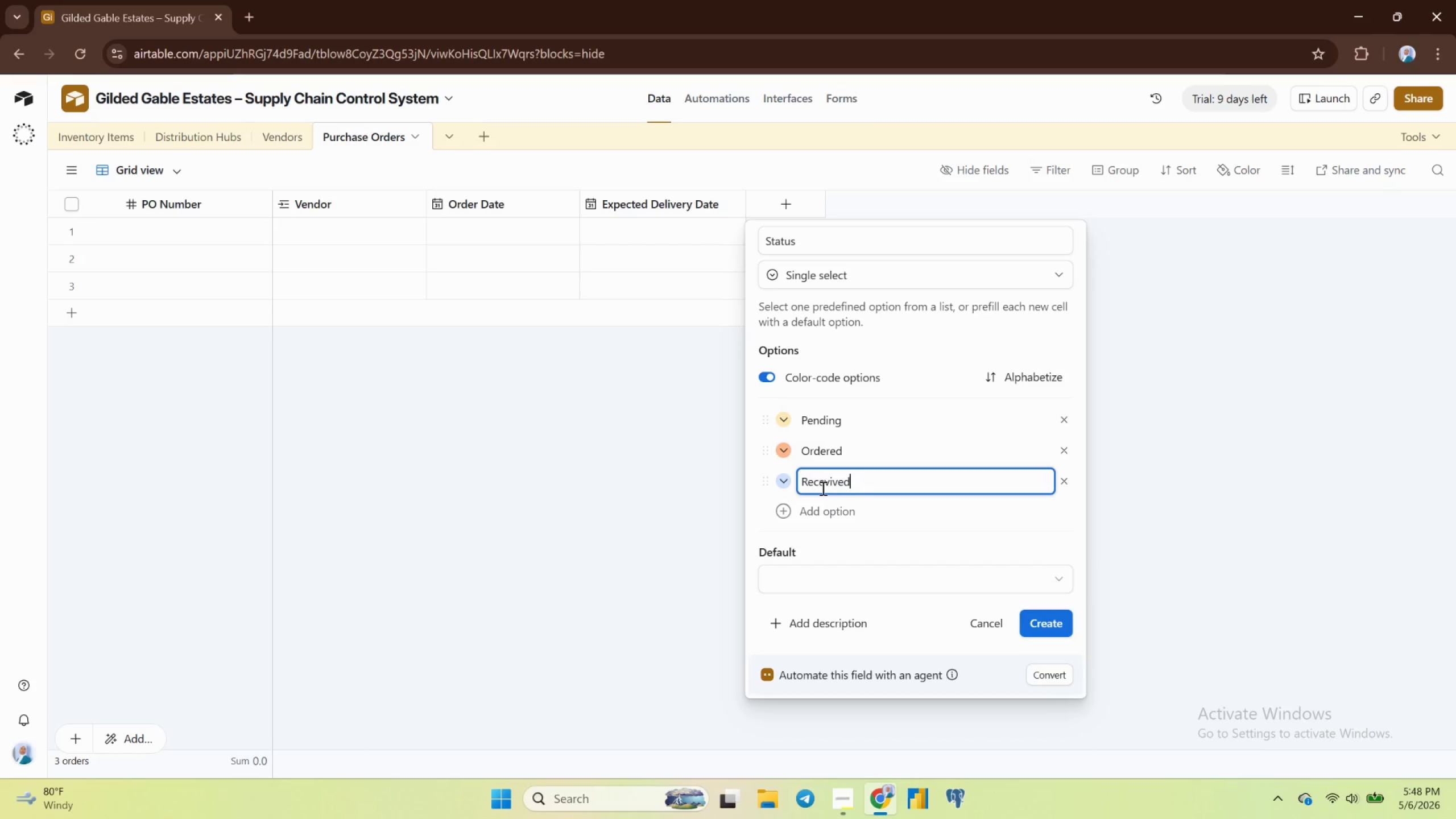 
left_click([838, 482])
 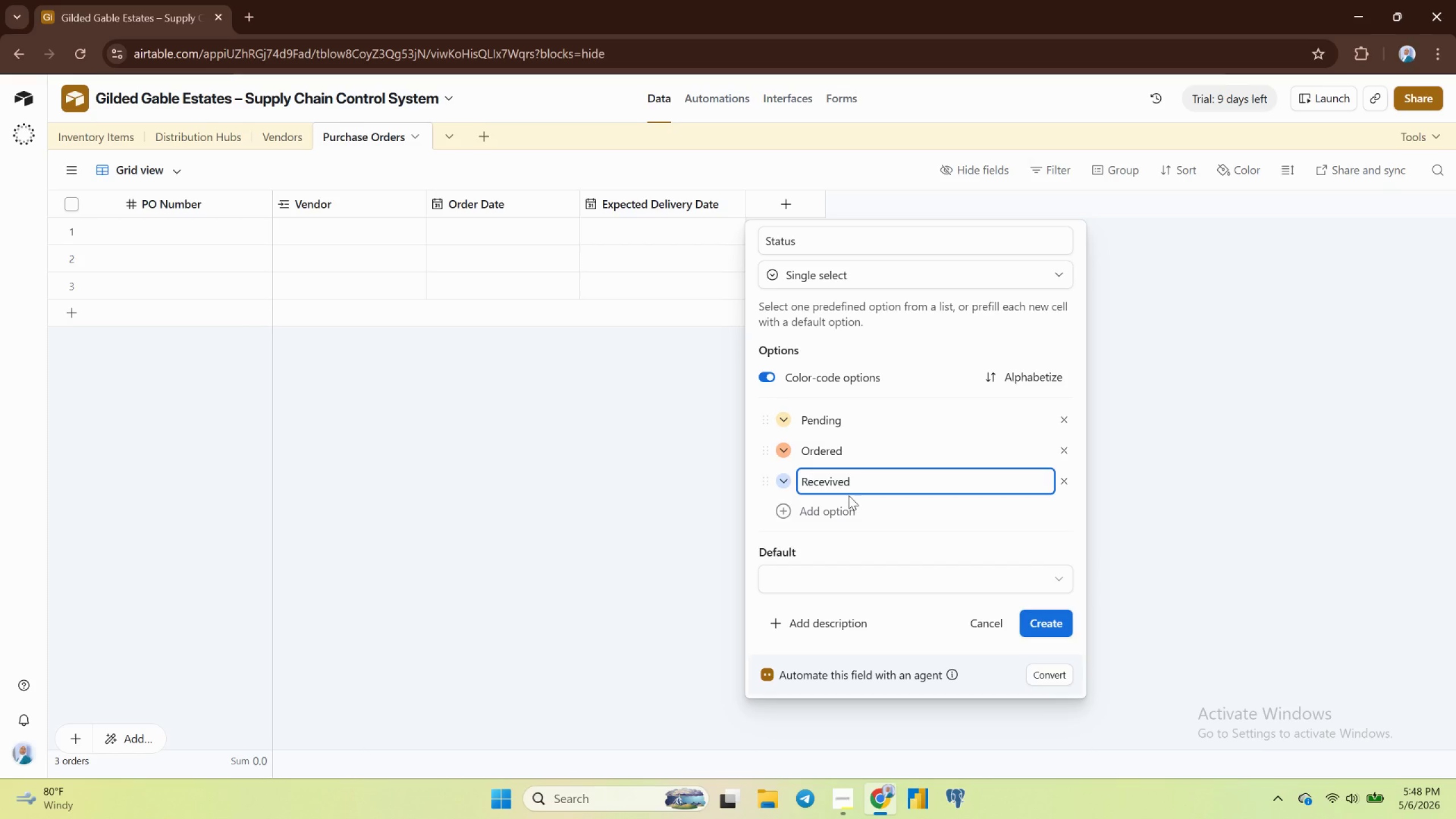 
key(Backspace)
 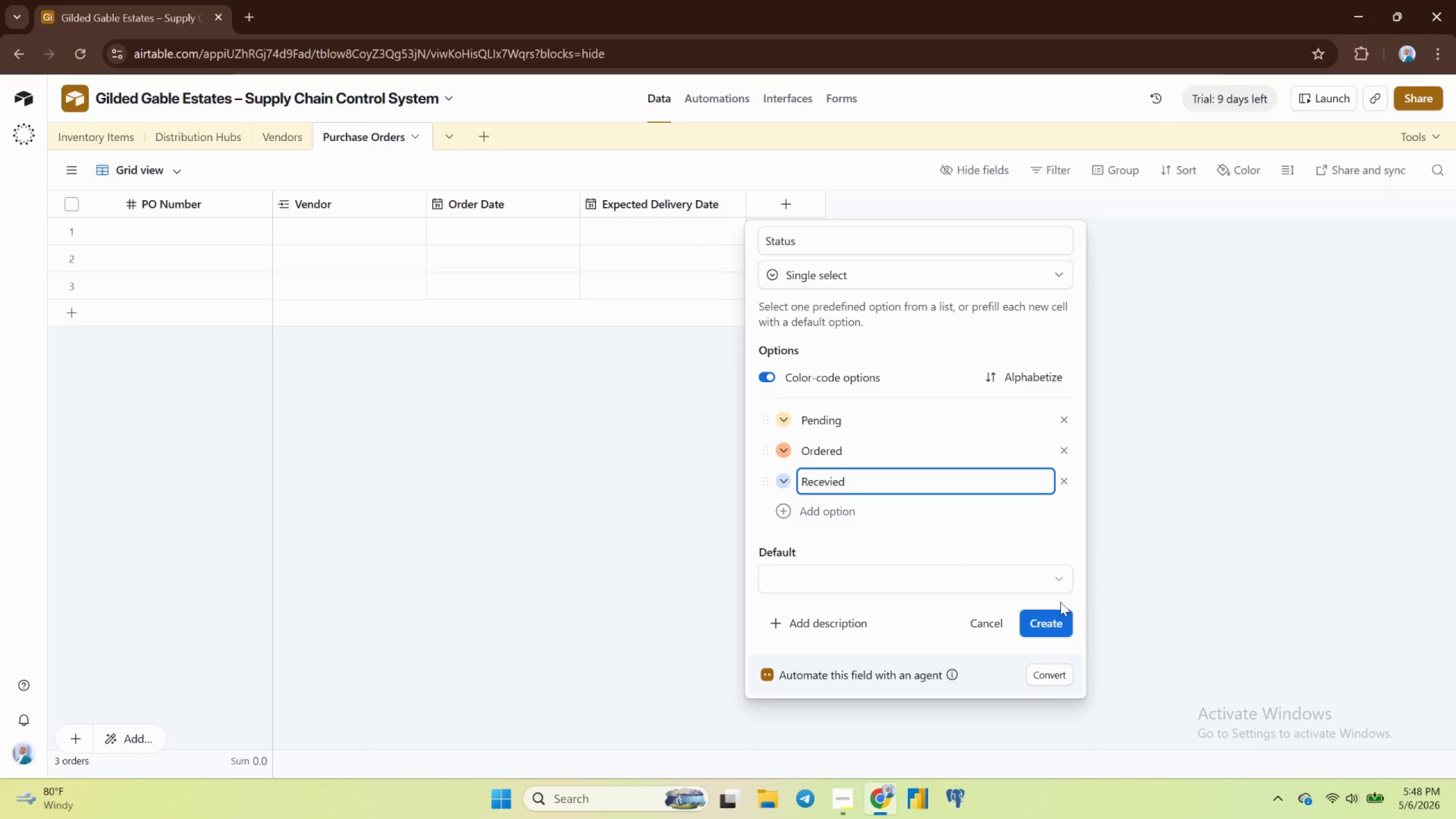 
wait(5.23)
 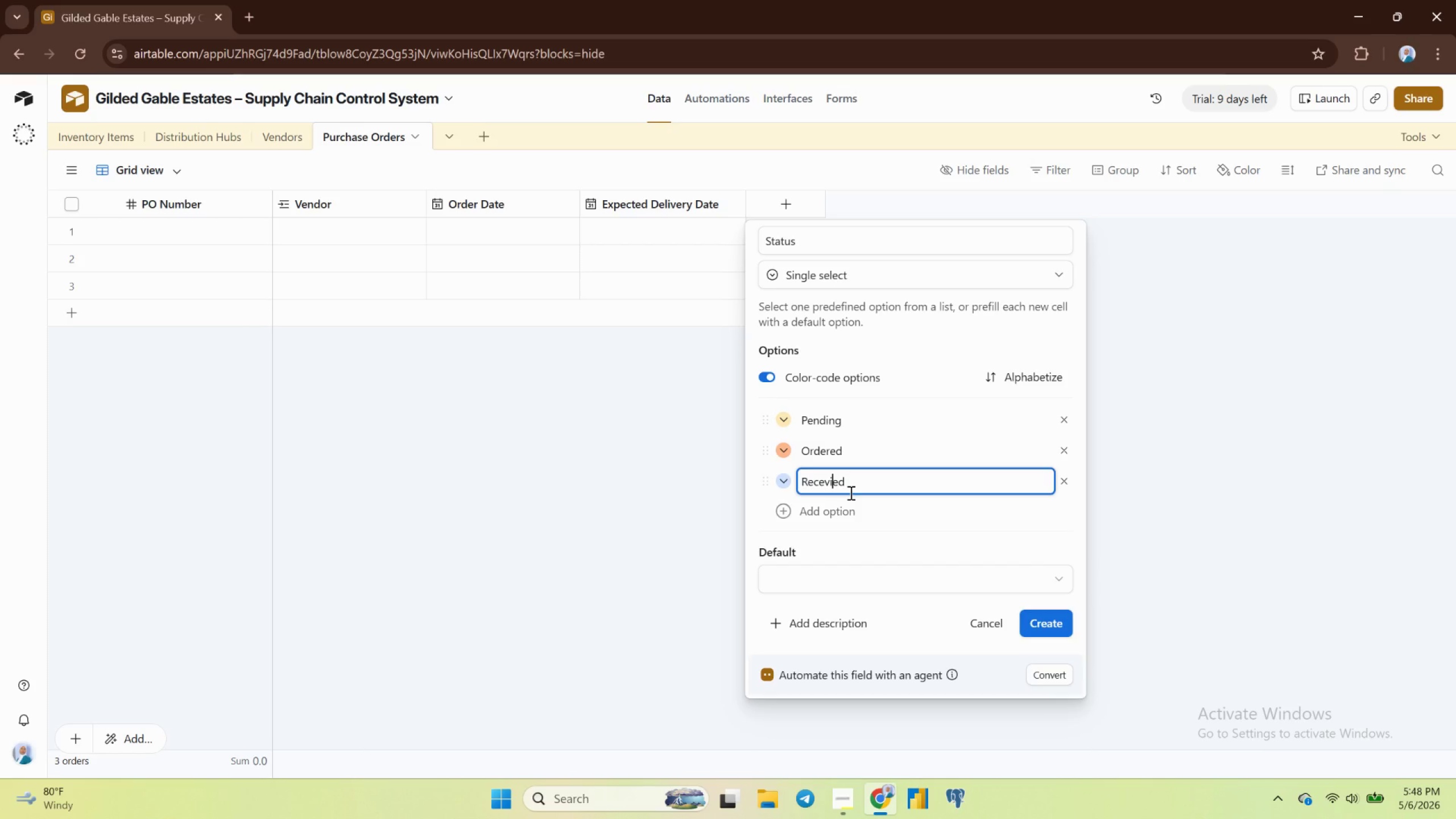 
left_click([791, 477])
 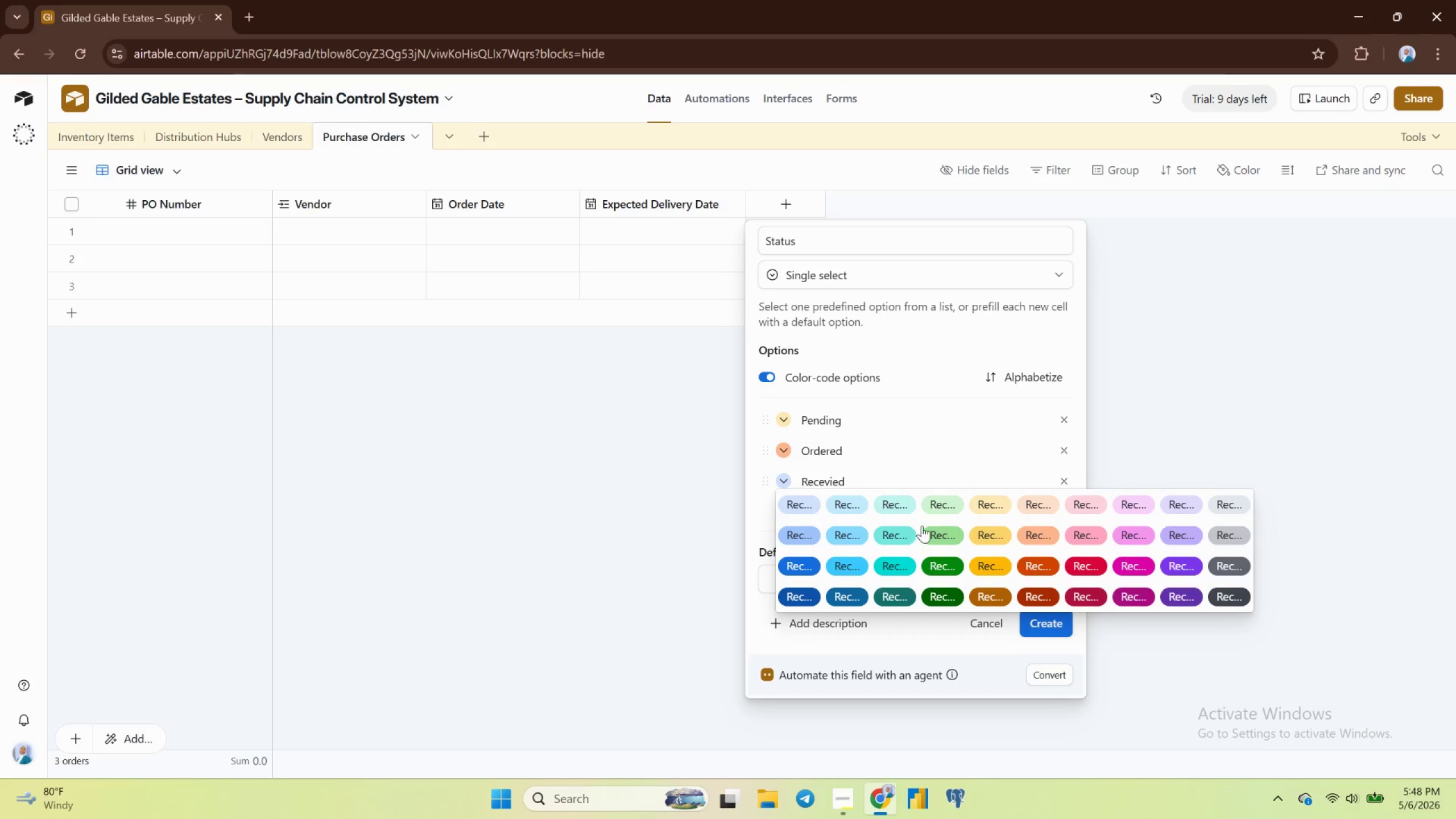 
left_click([937, 529])
 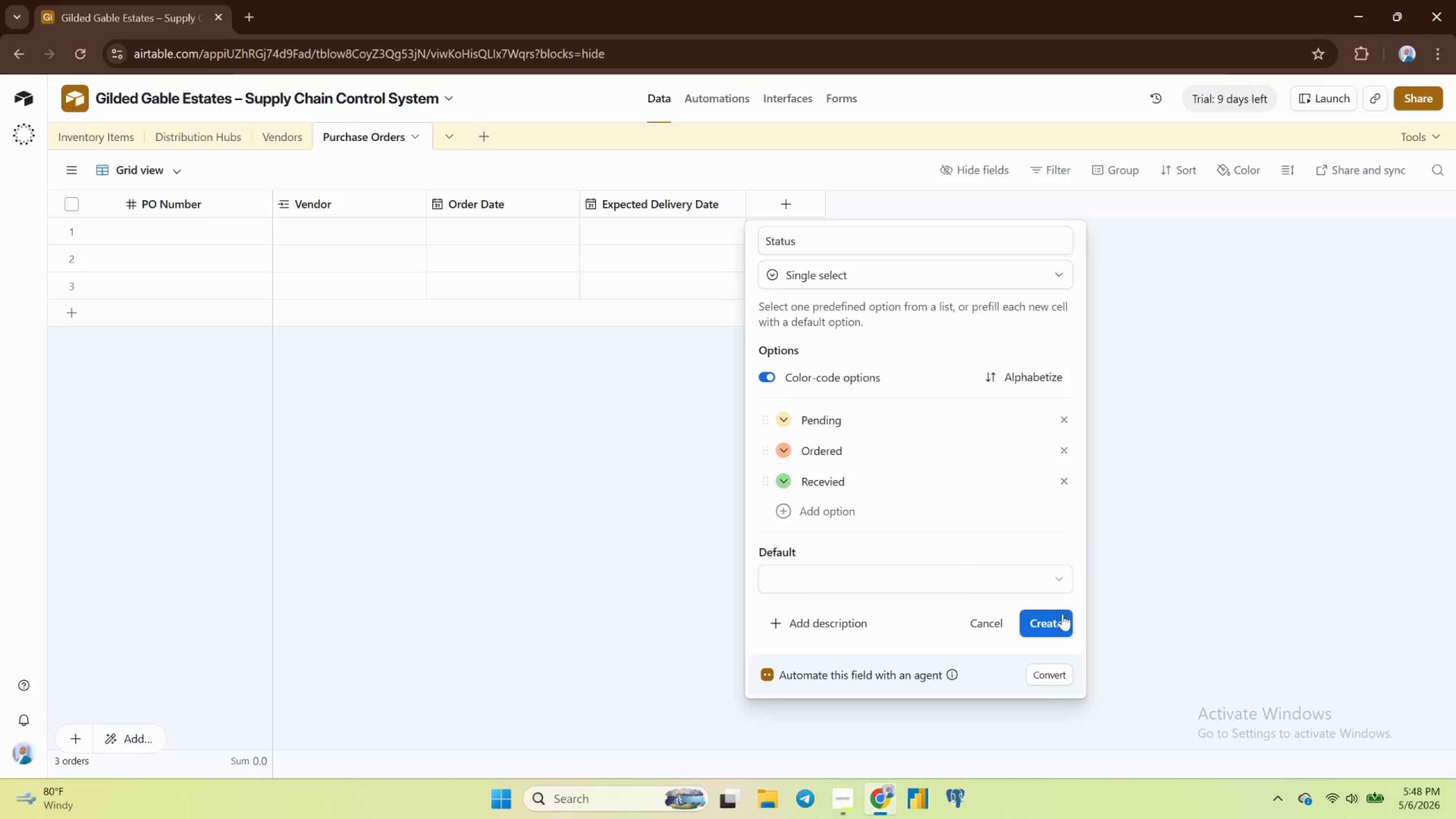 
left_click([1053, 618])
 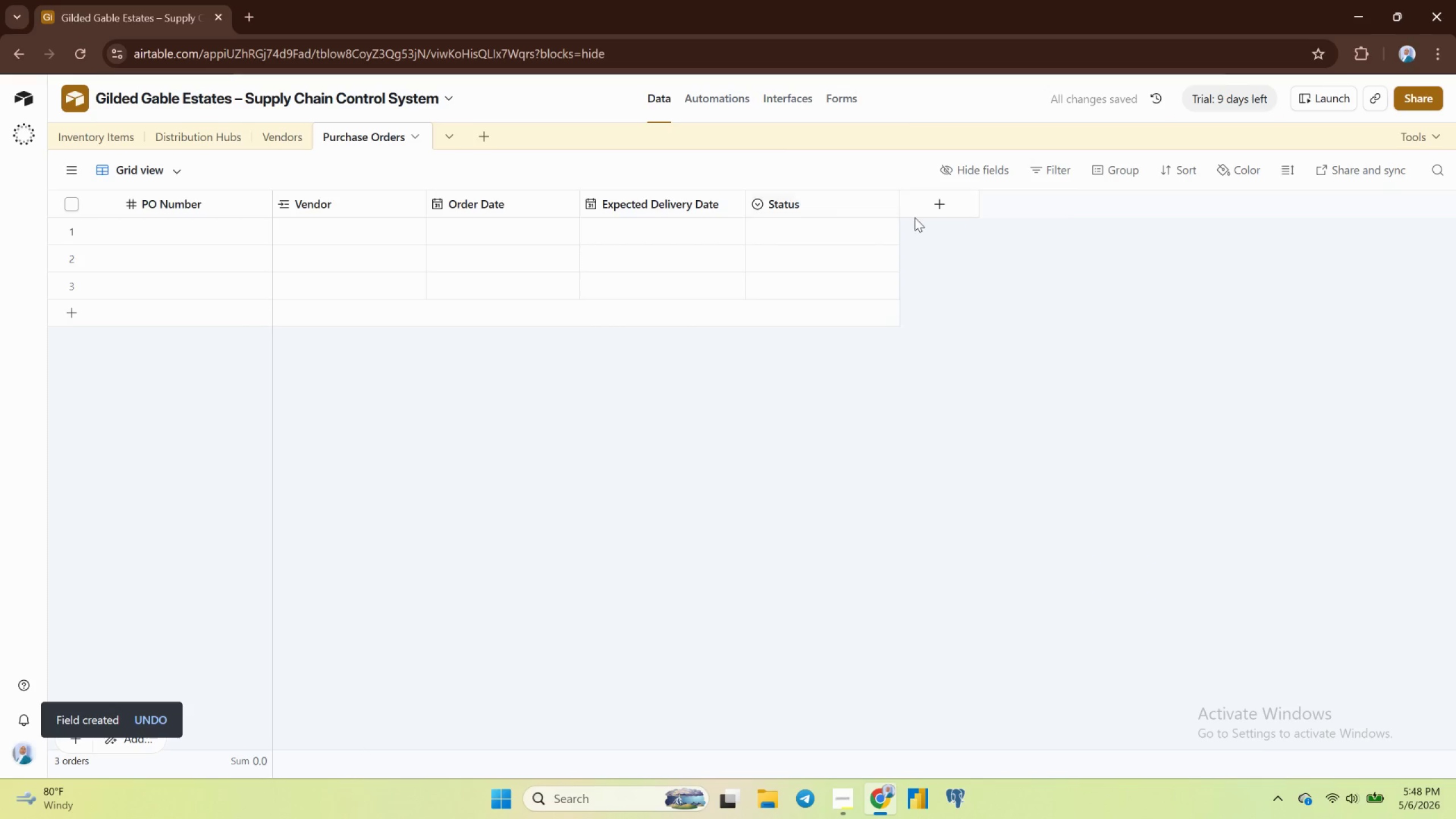 
left_click([920, 212])
 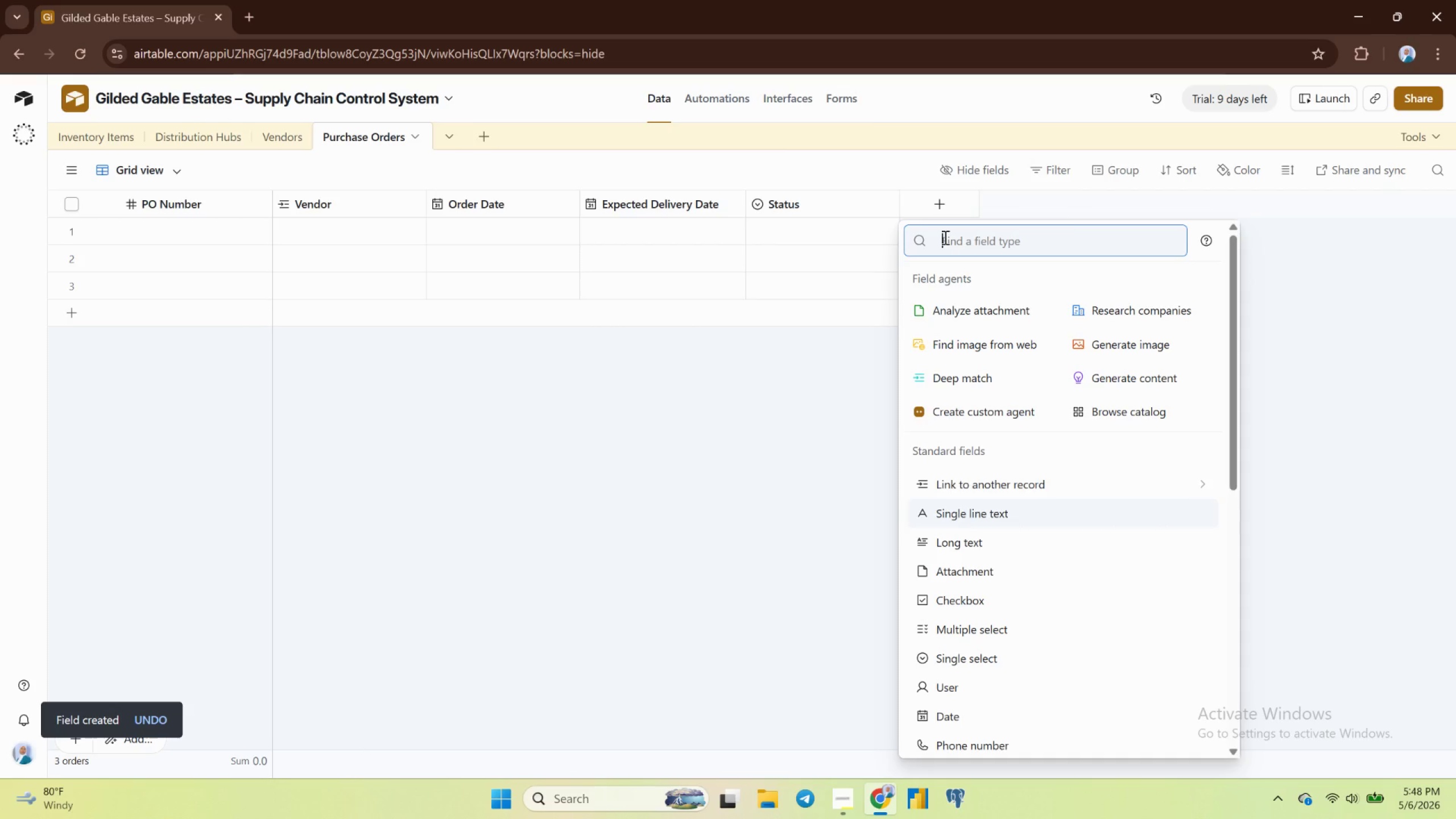 
wait(9.77)
 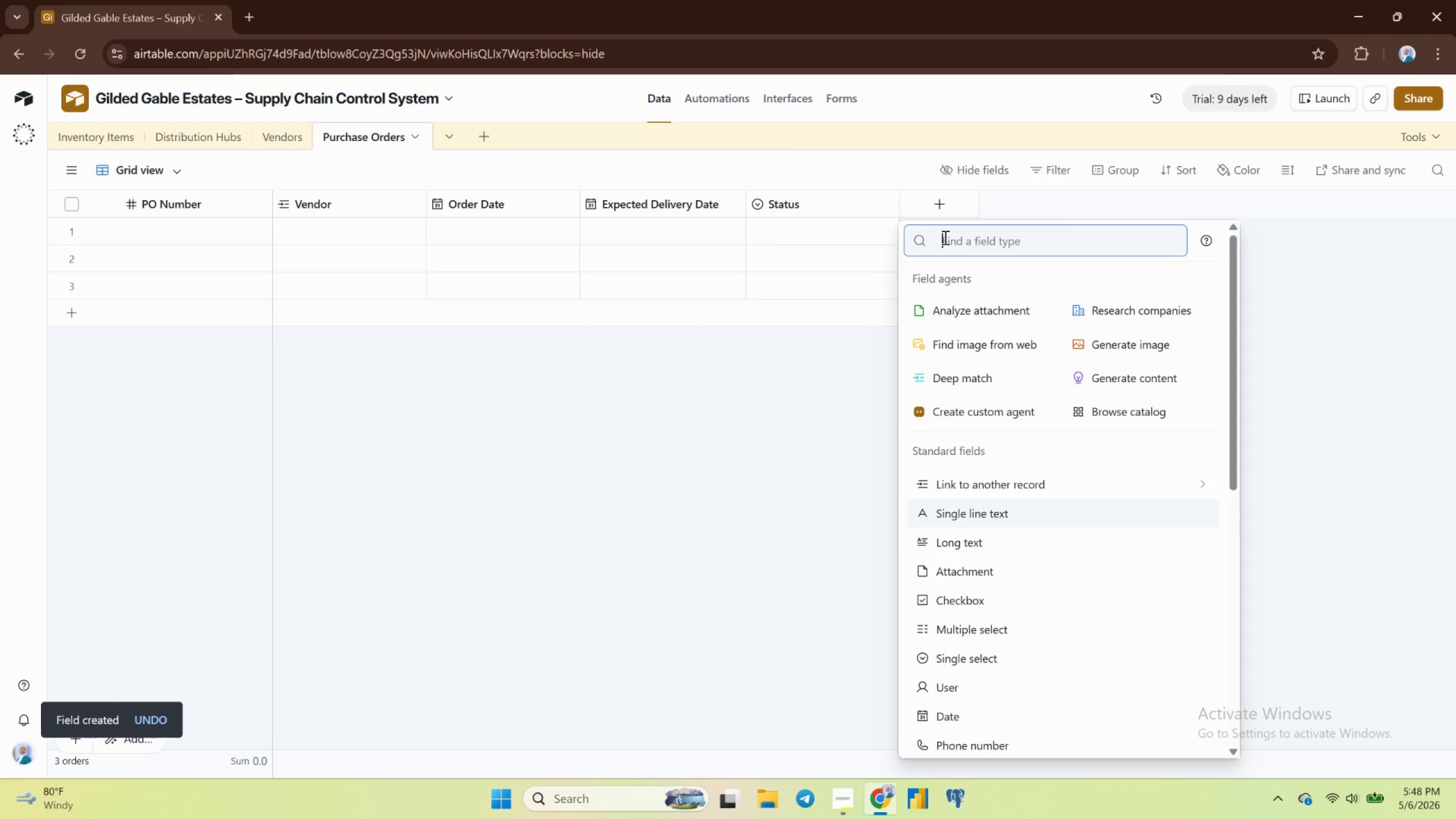 
left_click([958, 332])
 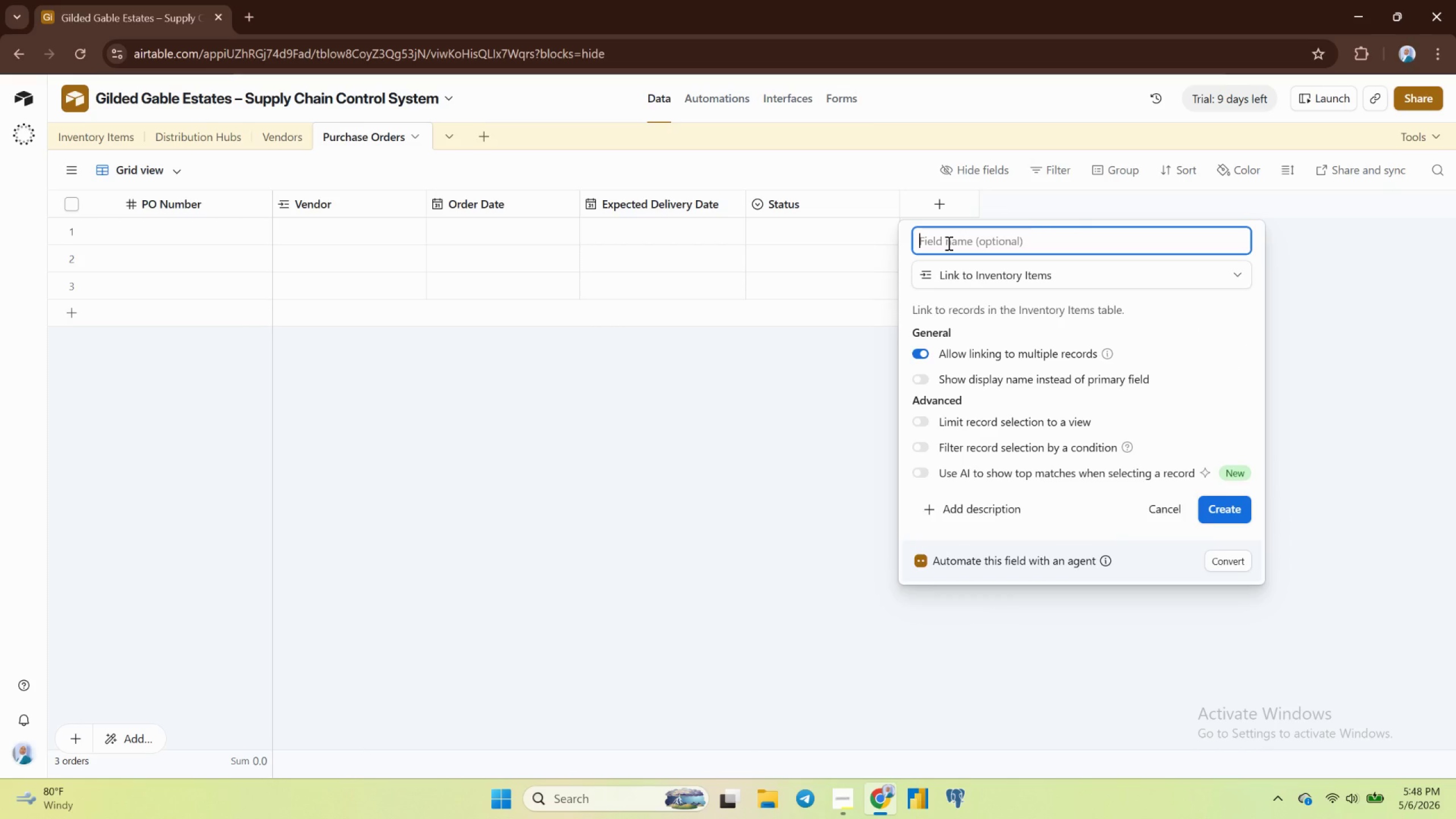 
type(Items)
 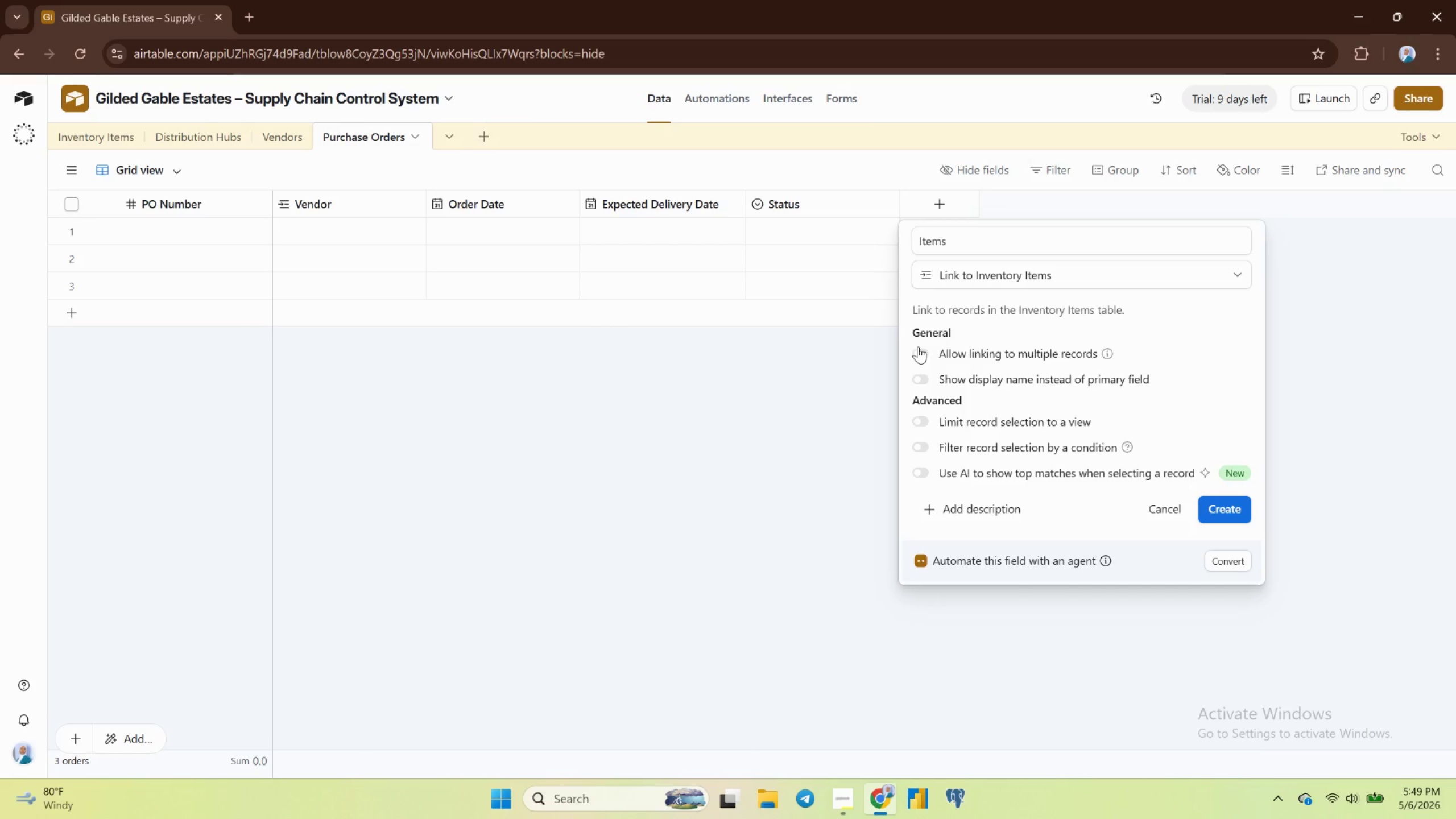 
left_click([1229, 507])
 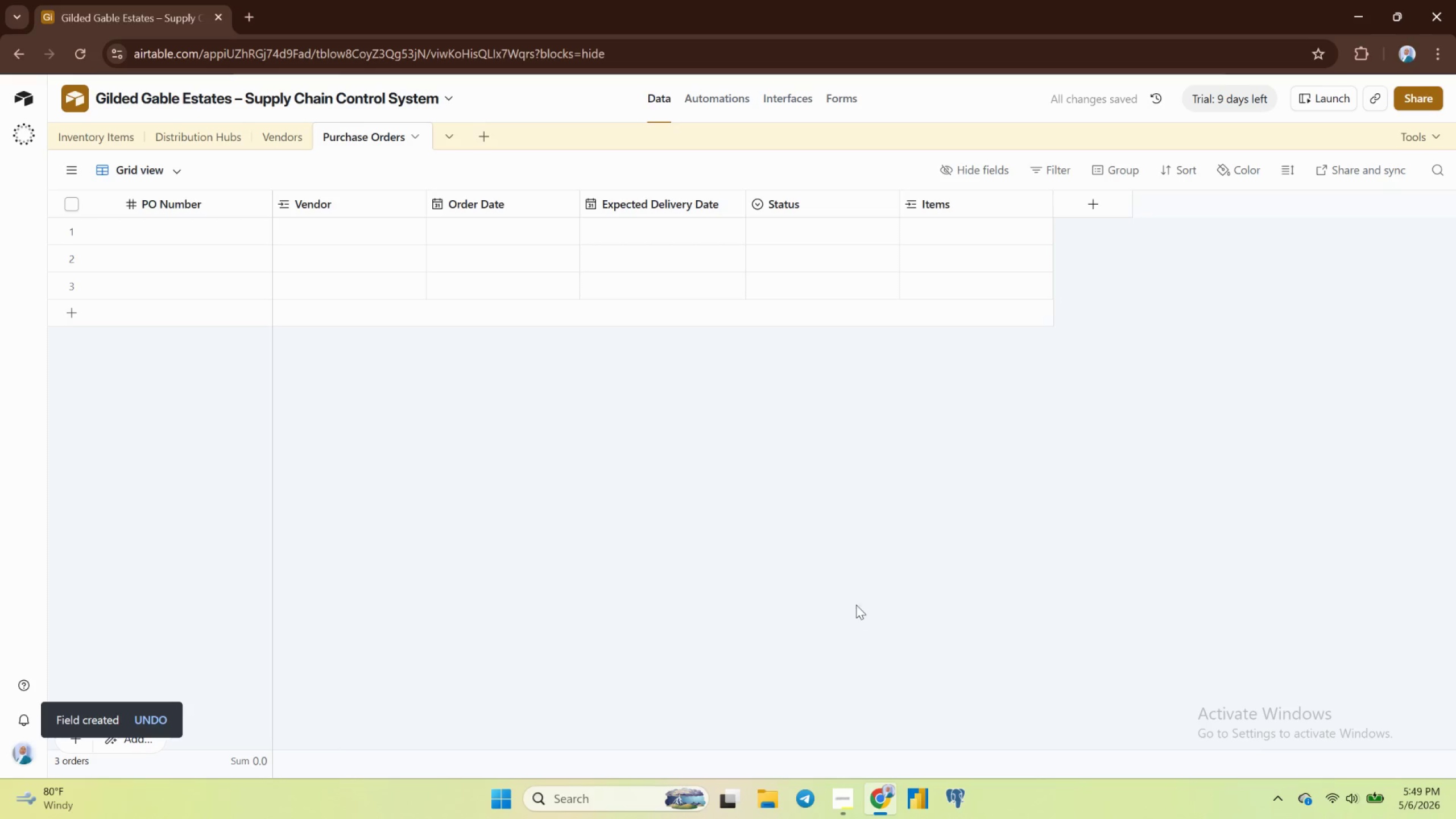 
left_click([1091, 197])
 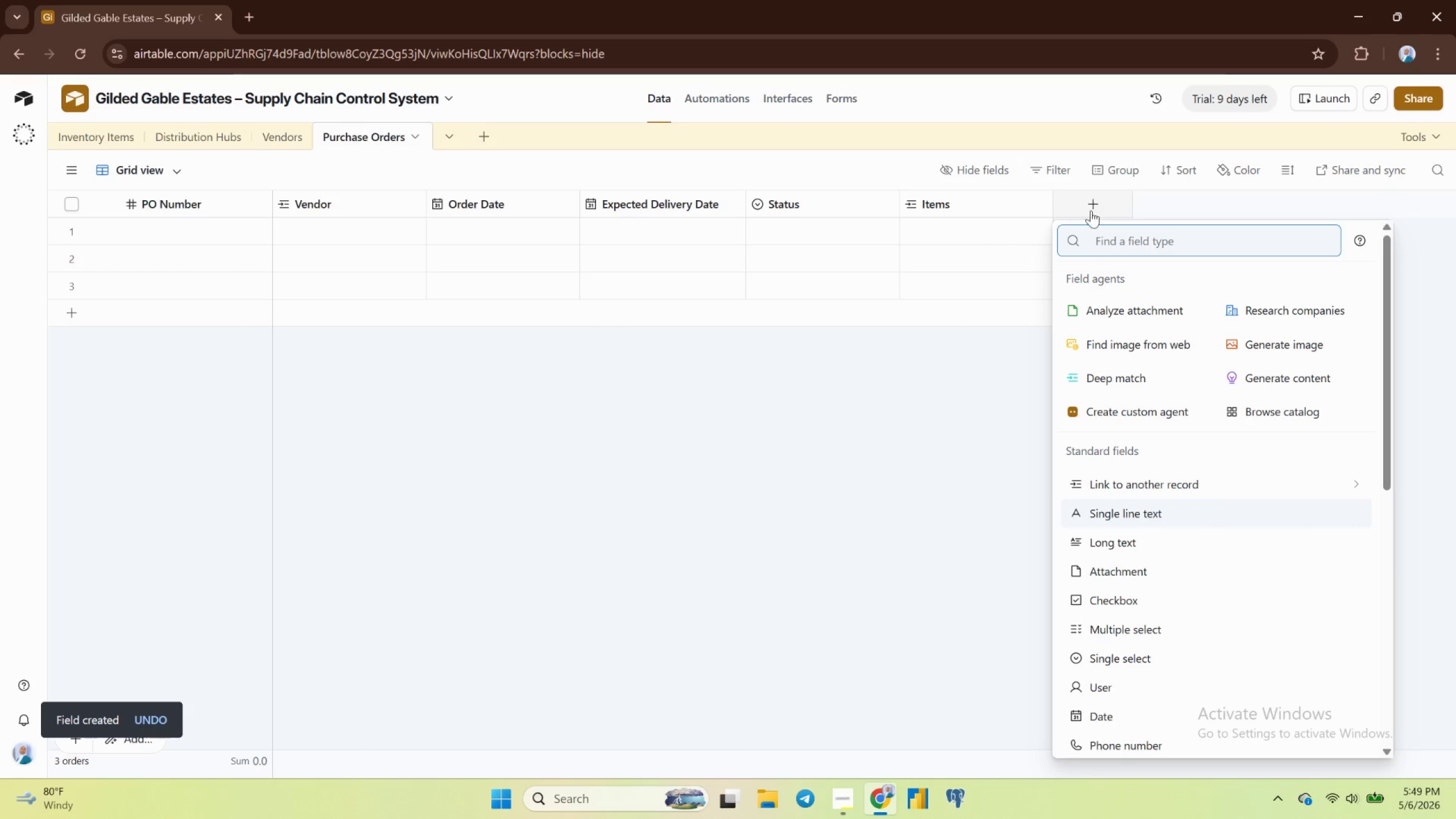 
wait(5.47)
 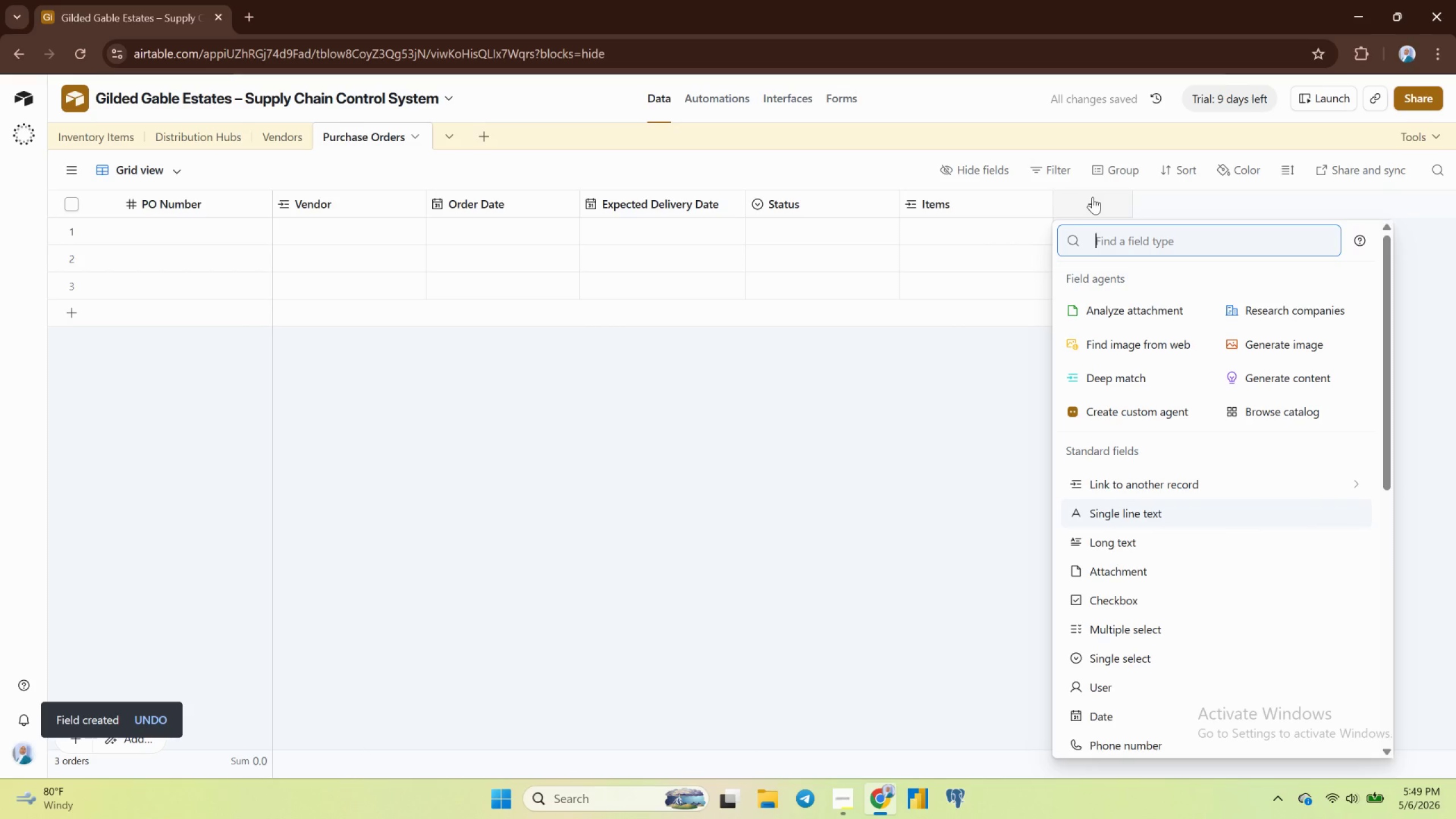 
scroll: coordinate [1105, 622], scroll_direction: down, amount: 4.0
 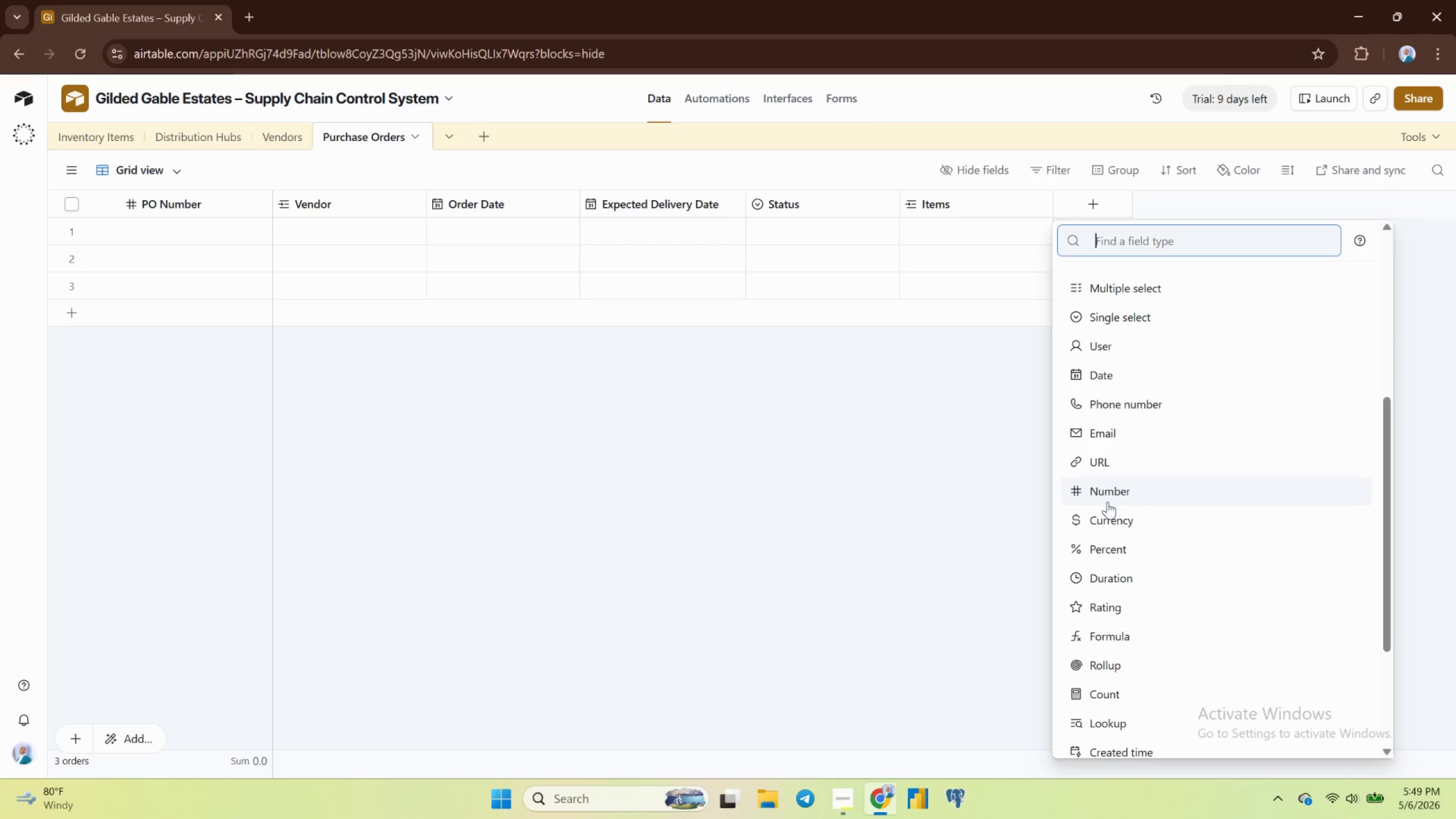 
left_click([1107, 500])
 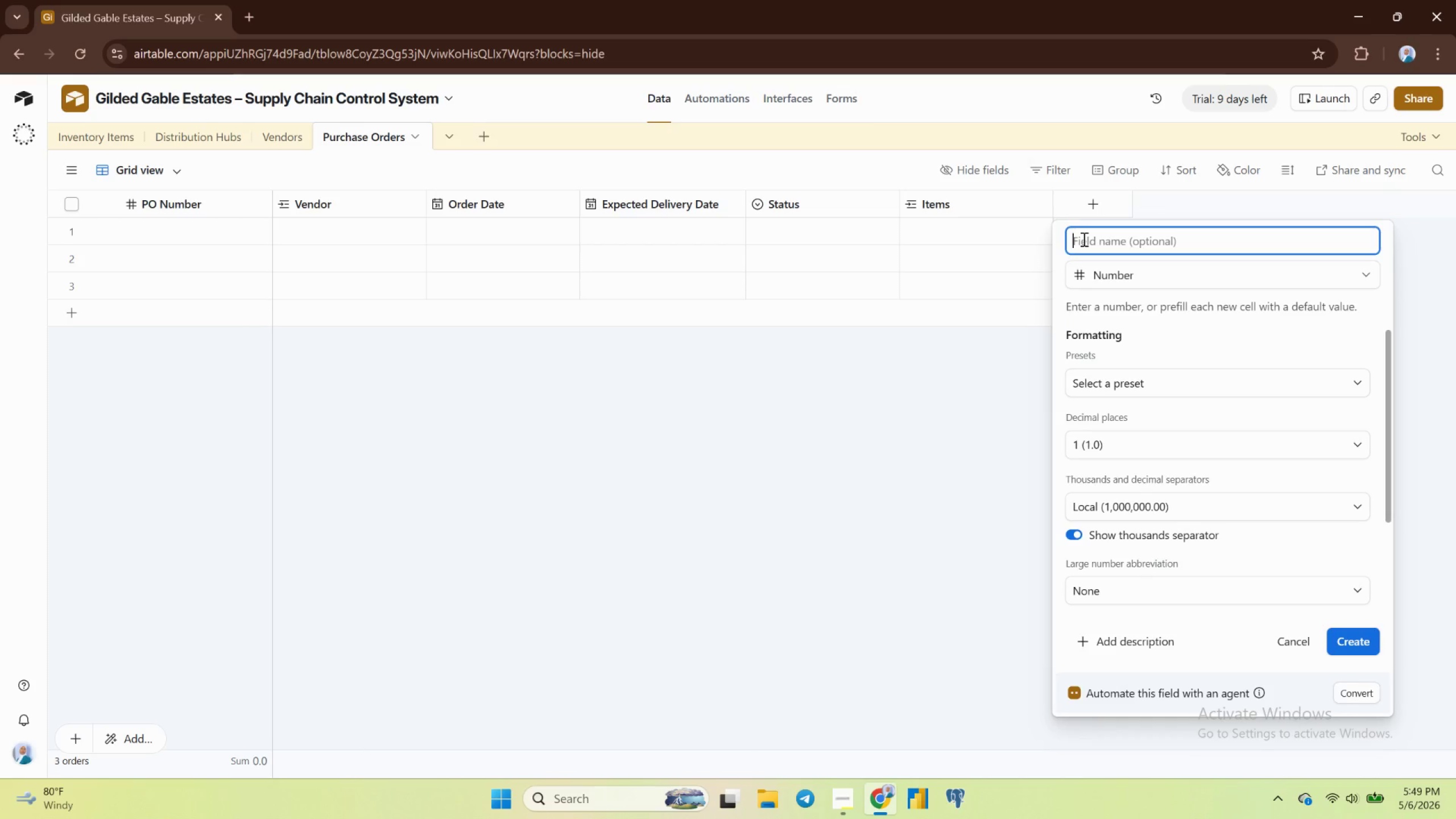 
type(Quantitiy Orders)
 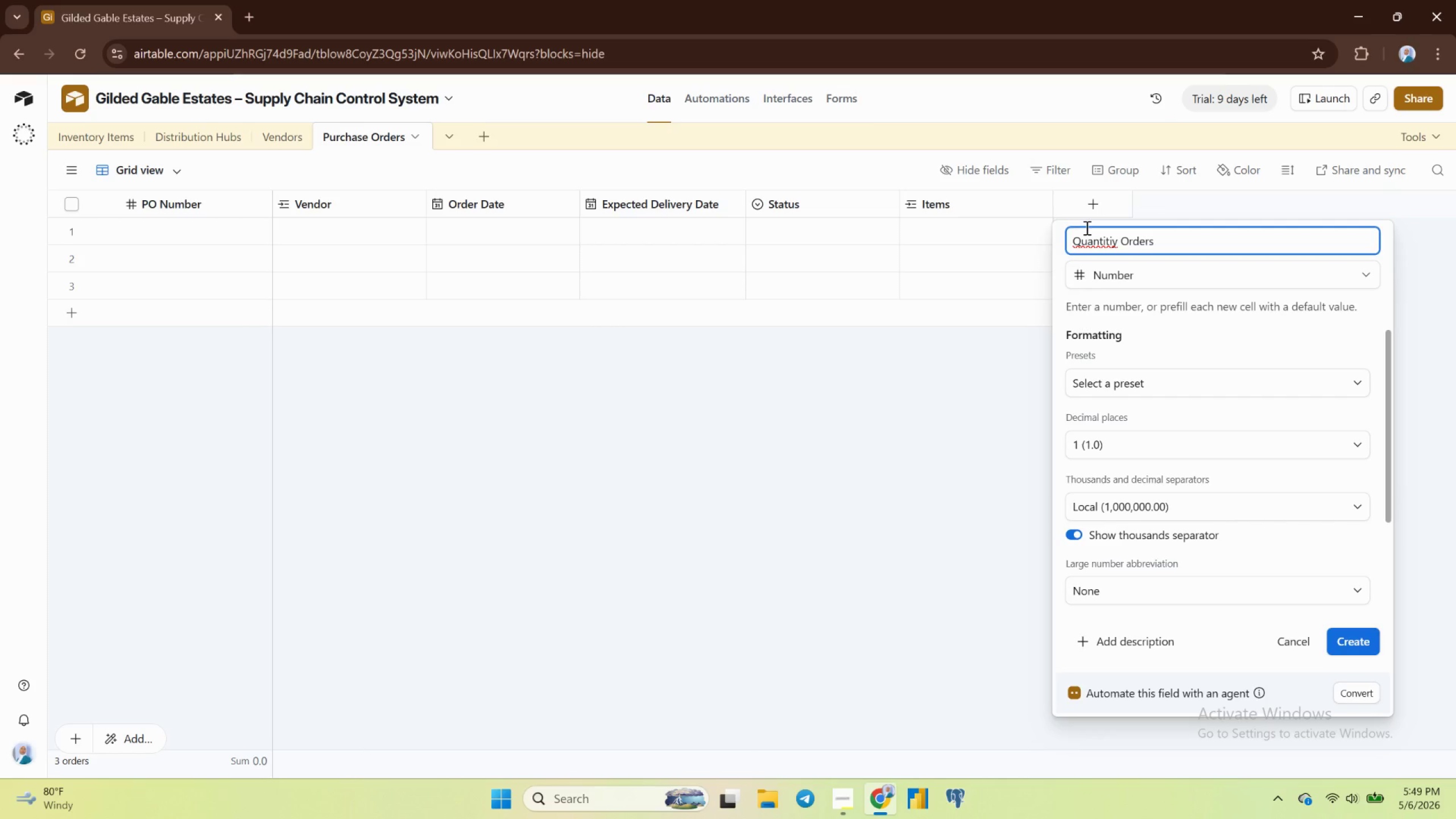 
key(Backspace)
type(ed)
 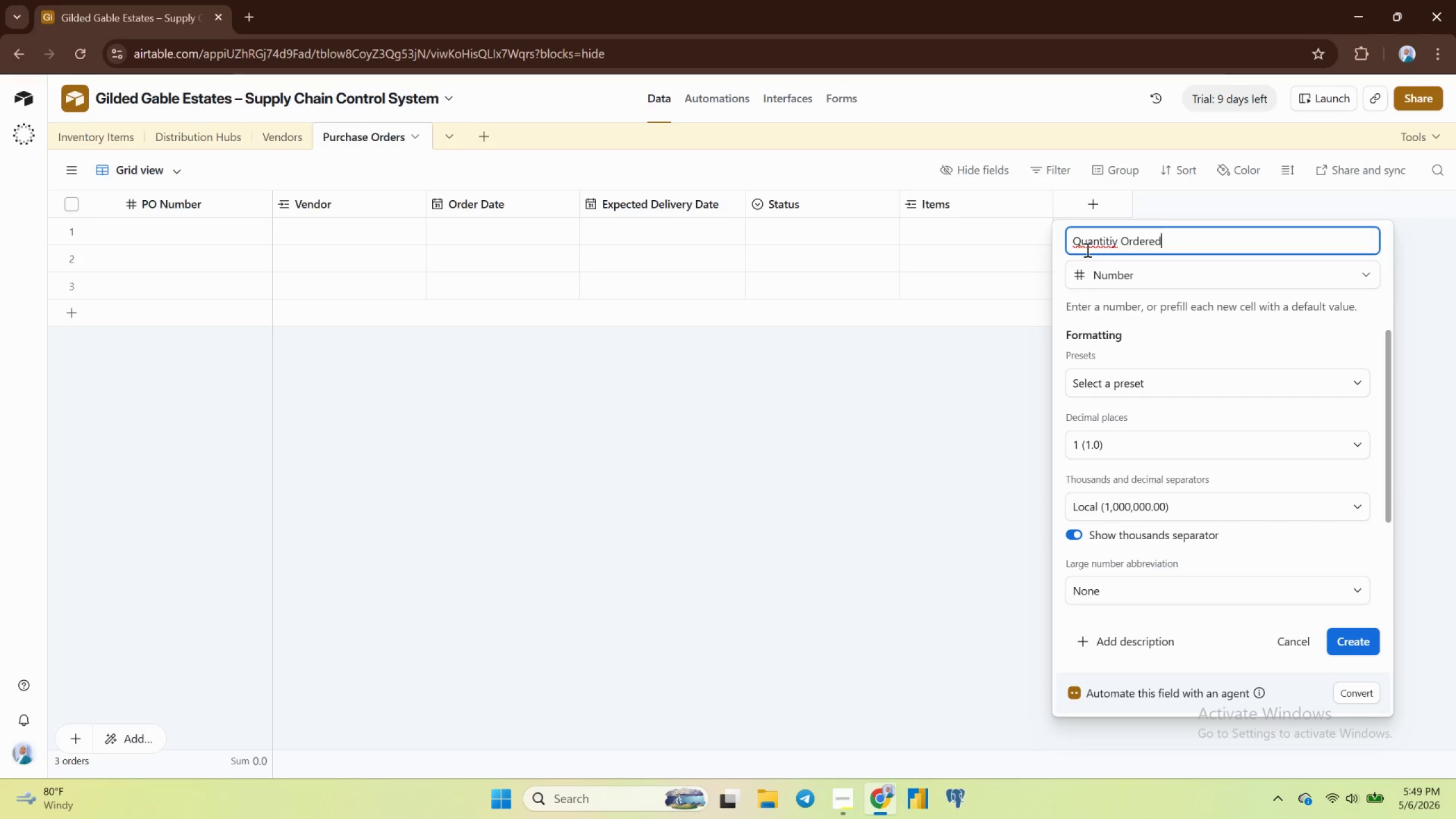 
left_click([1094, 243])
 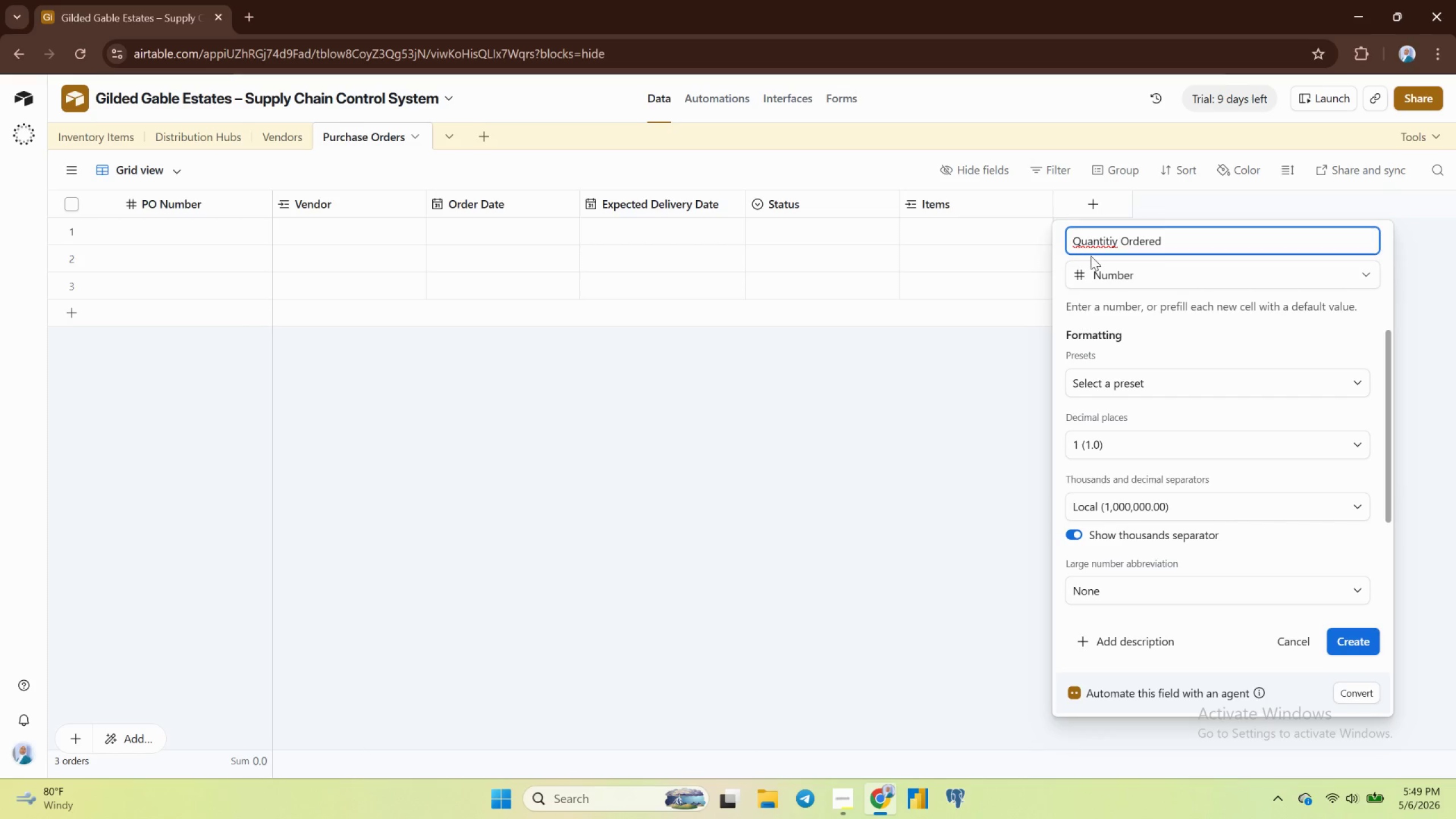 
wait(7.8)
 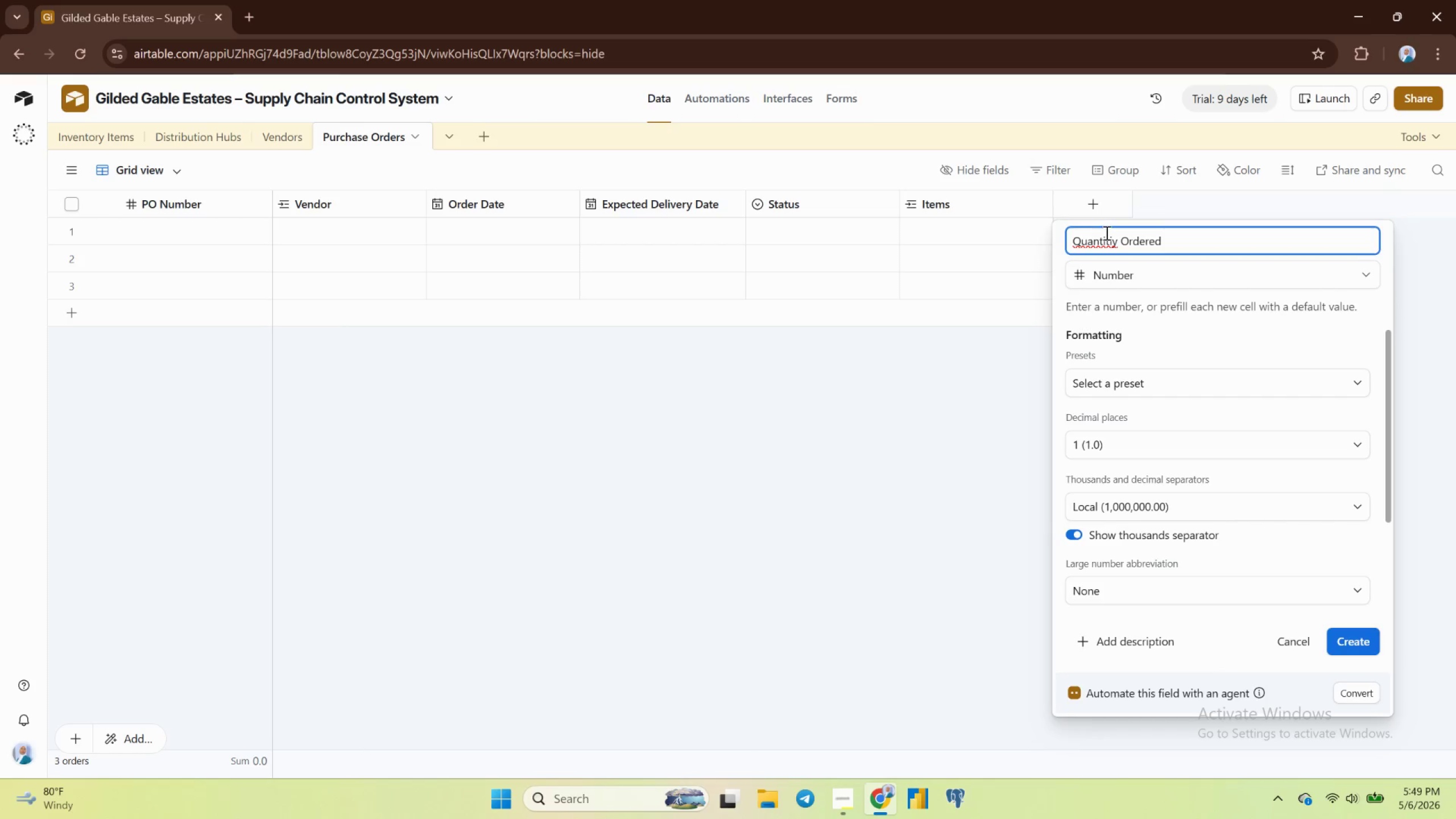 
left_click([1114, 238])
 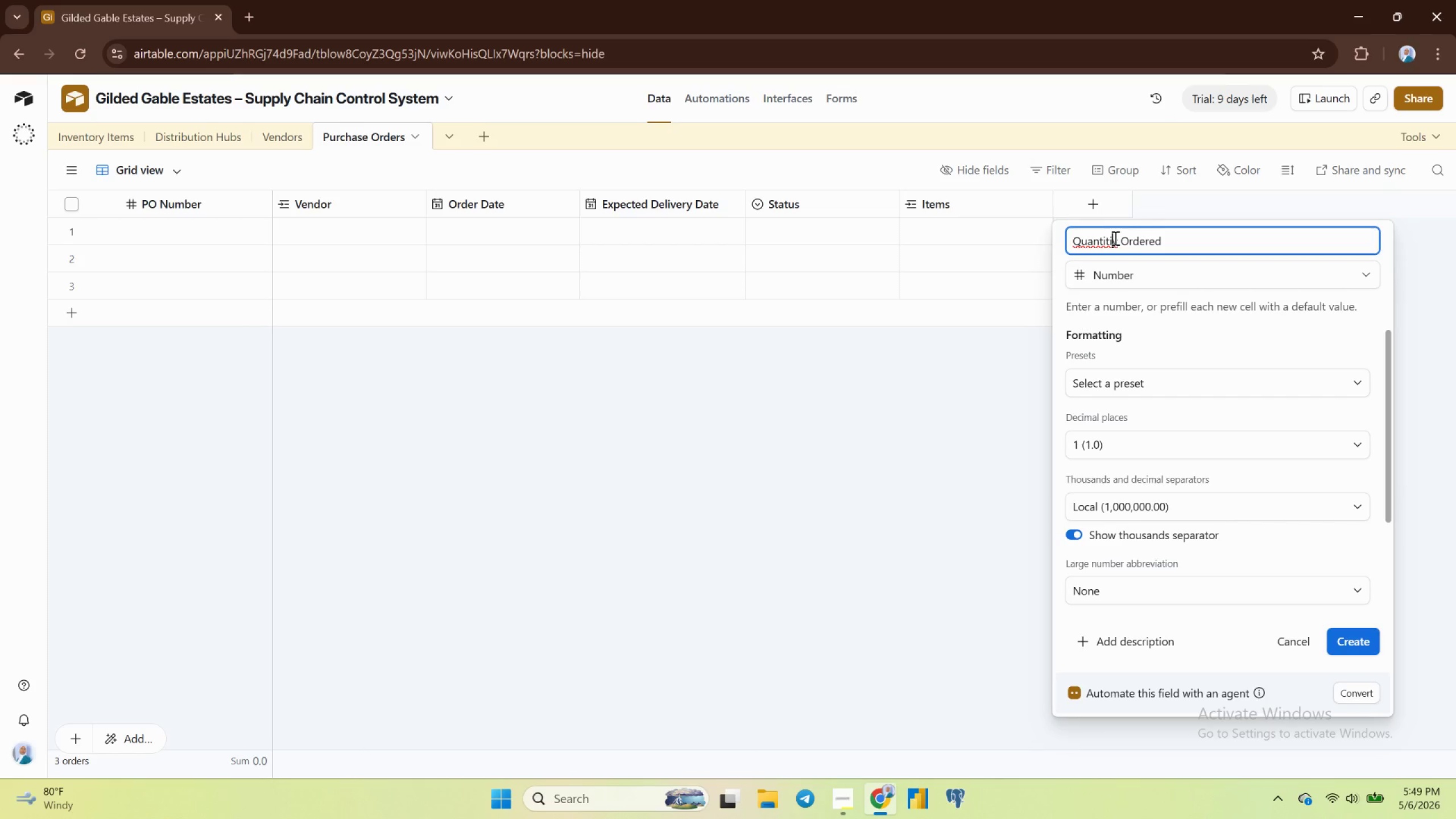 
key(Backspace)
 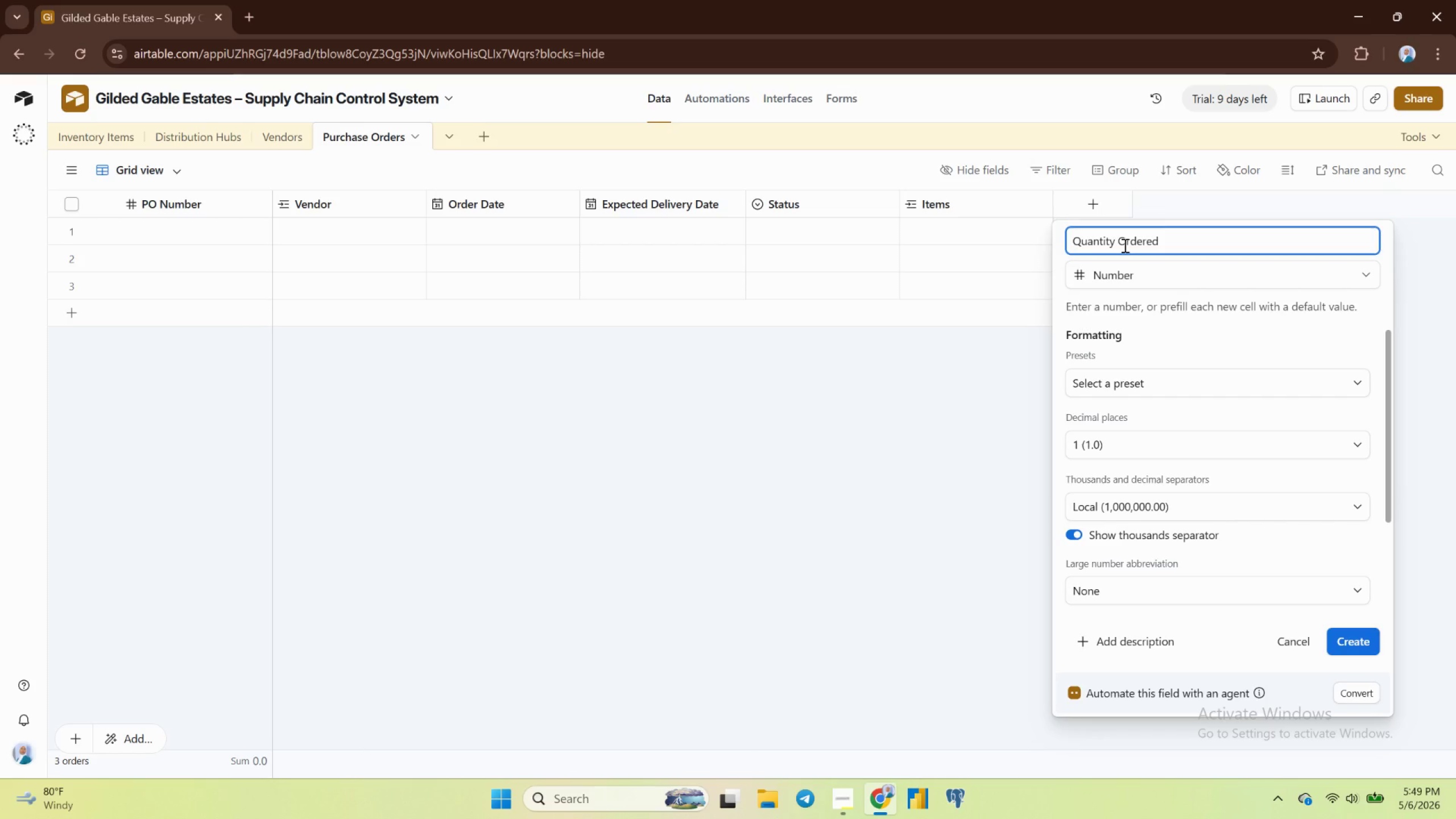 
left_click([1124, 245])
 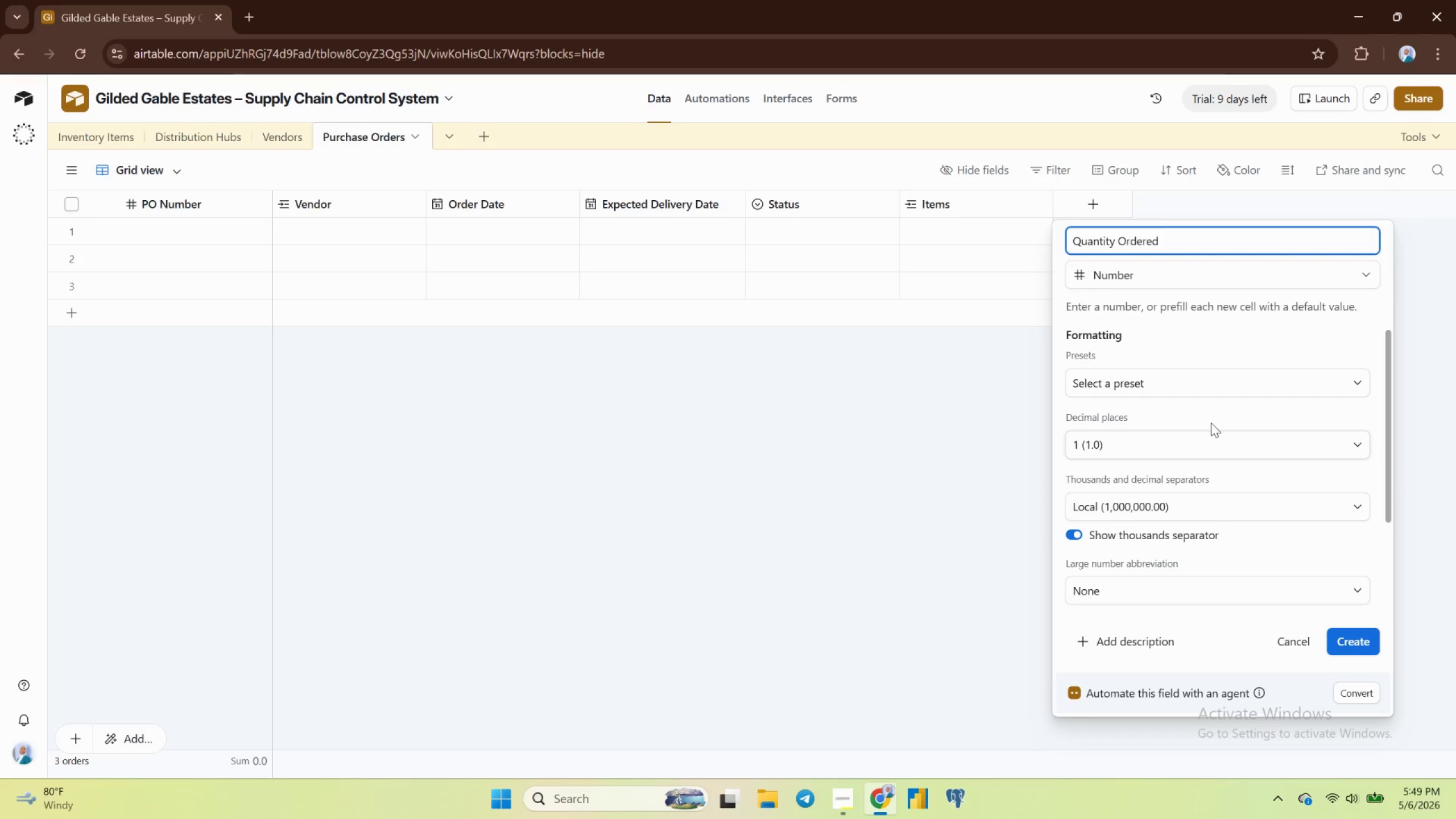 
wait(7.92)
 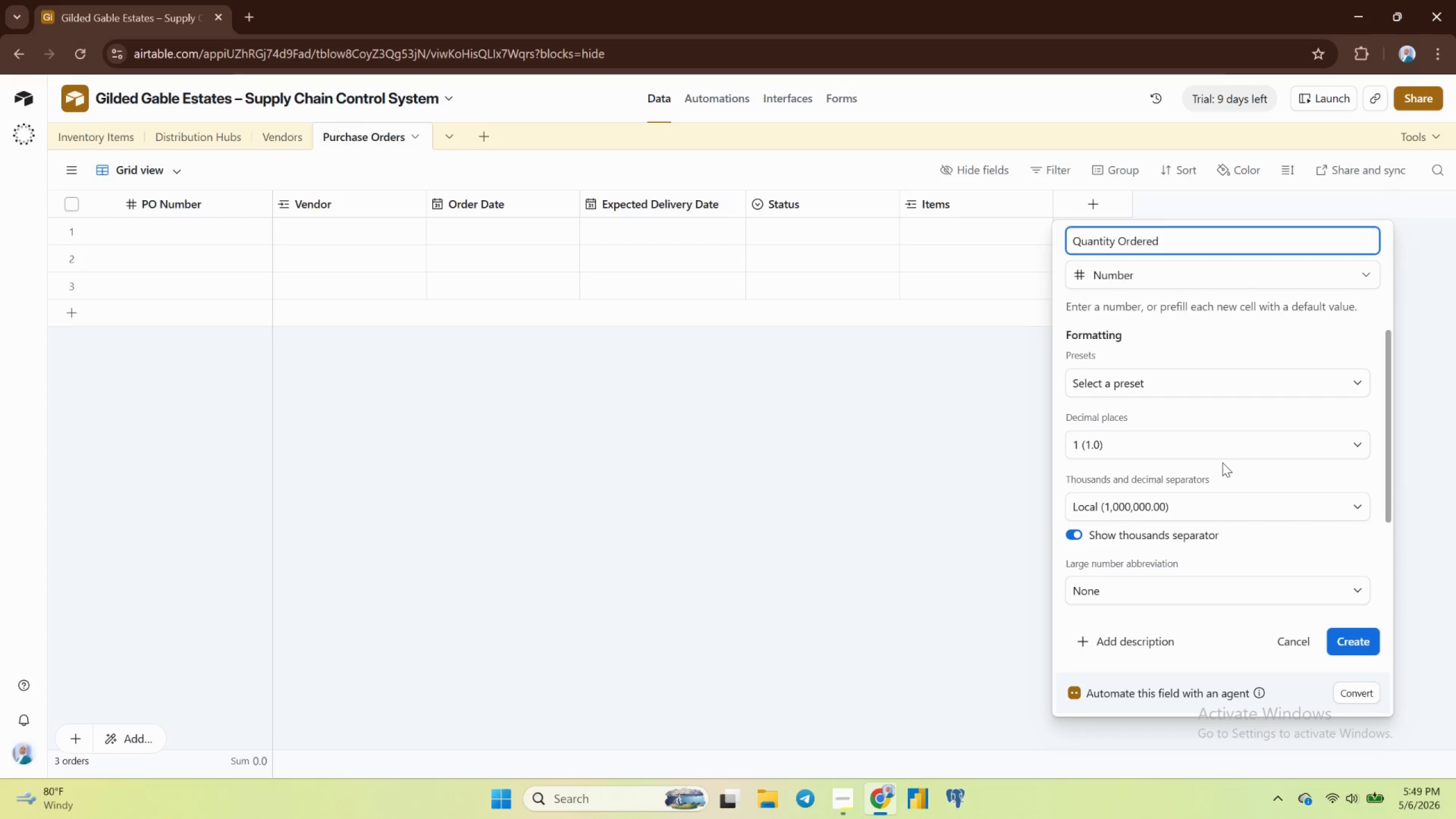 
key(Enter)
 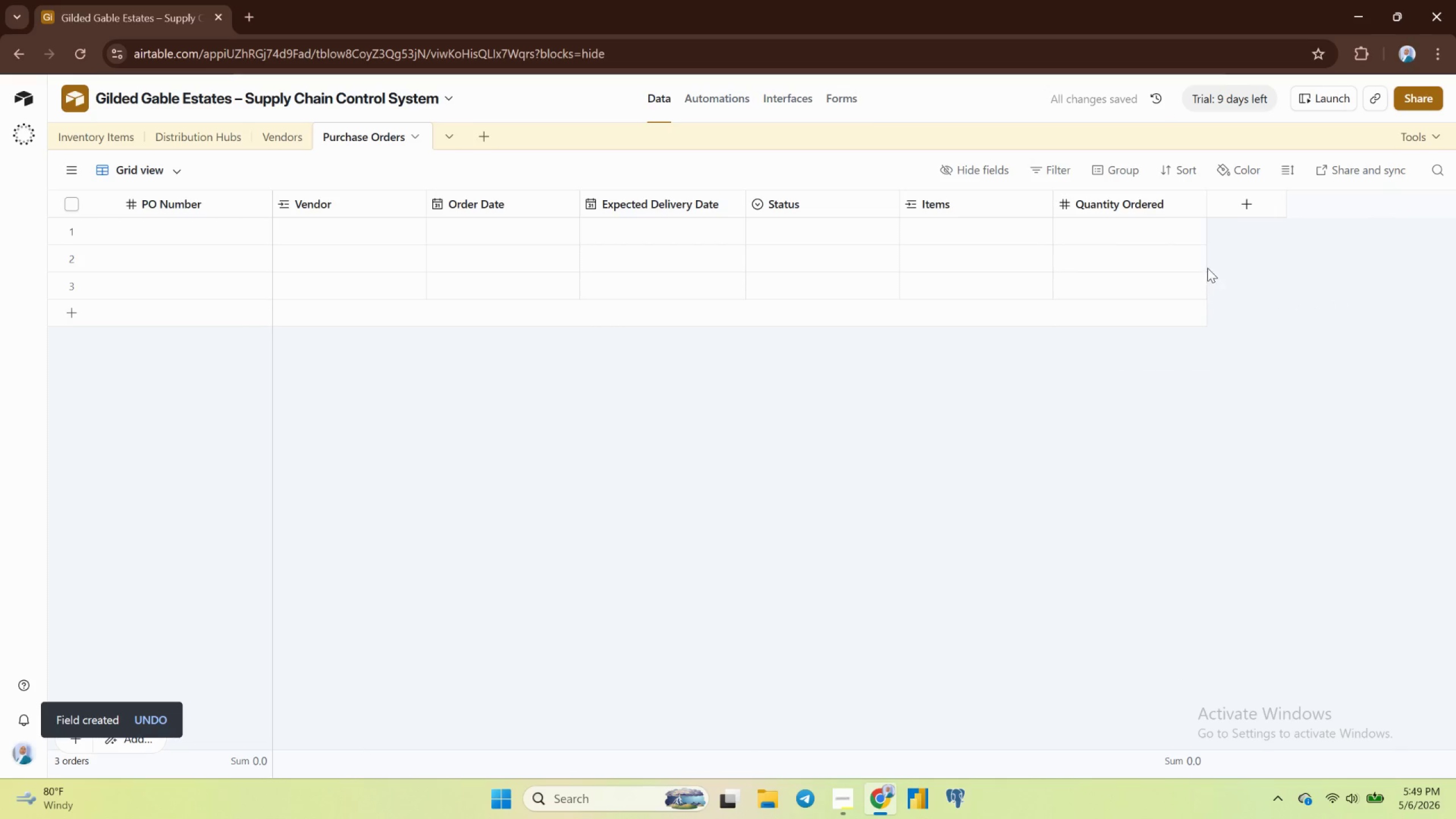 
mouse_move([1222, 219])
 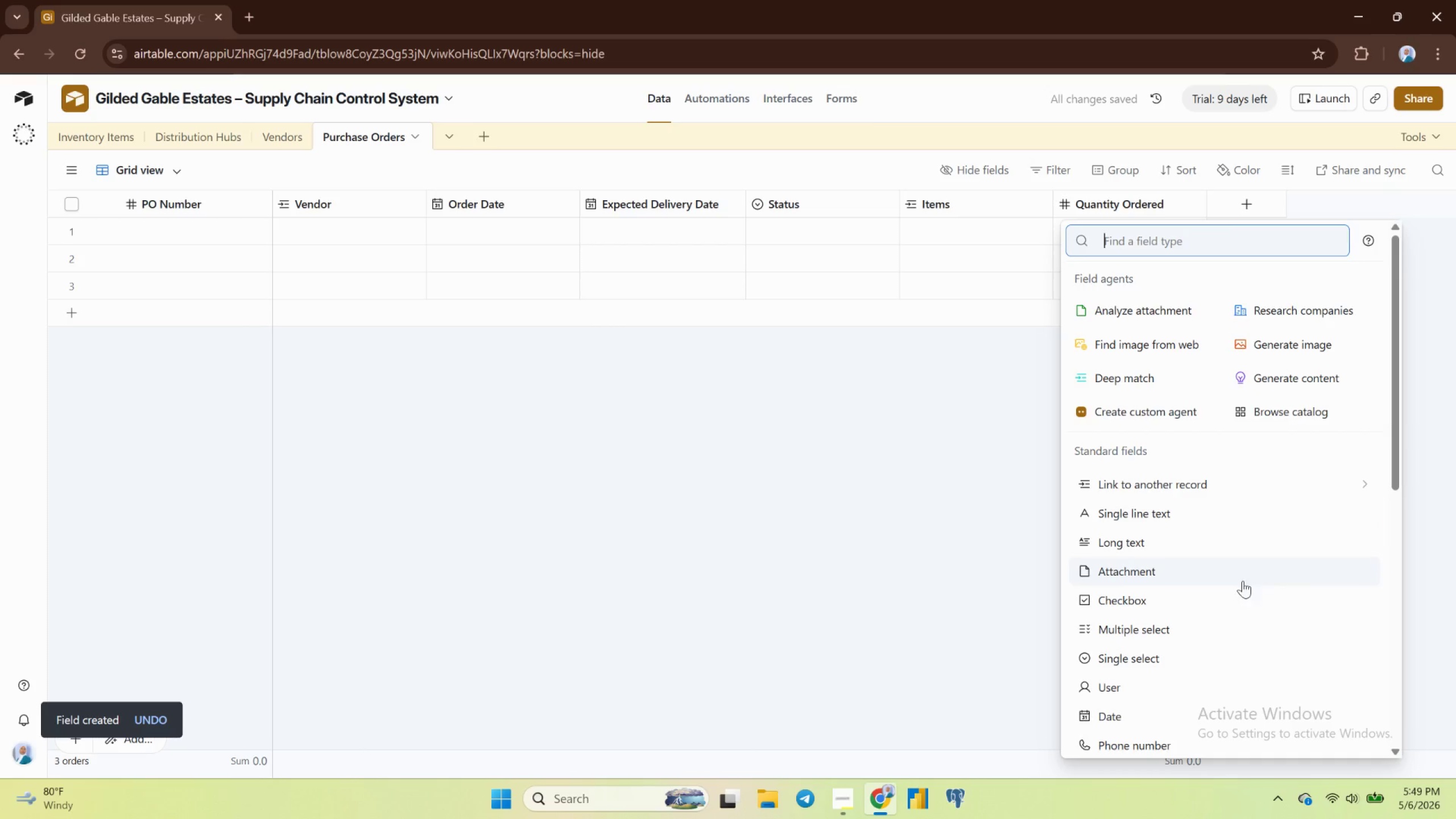 
scroll: coordinate [1173, 627], scroll_direction: down, amount: 5.0
 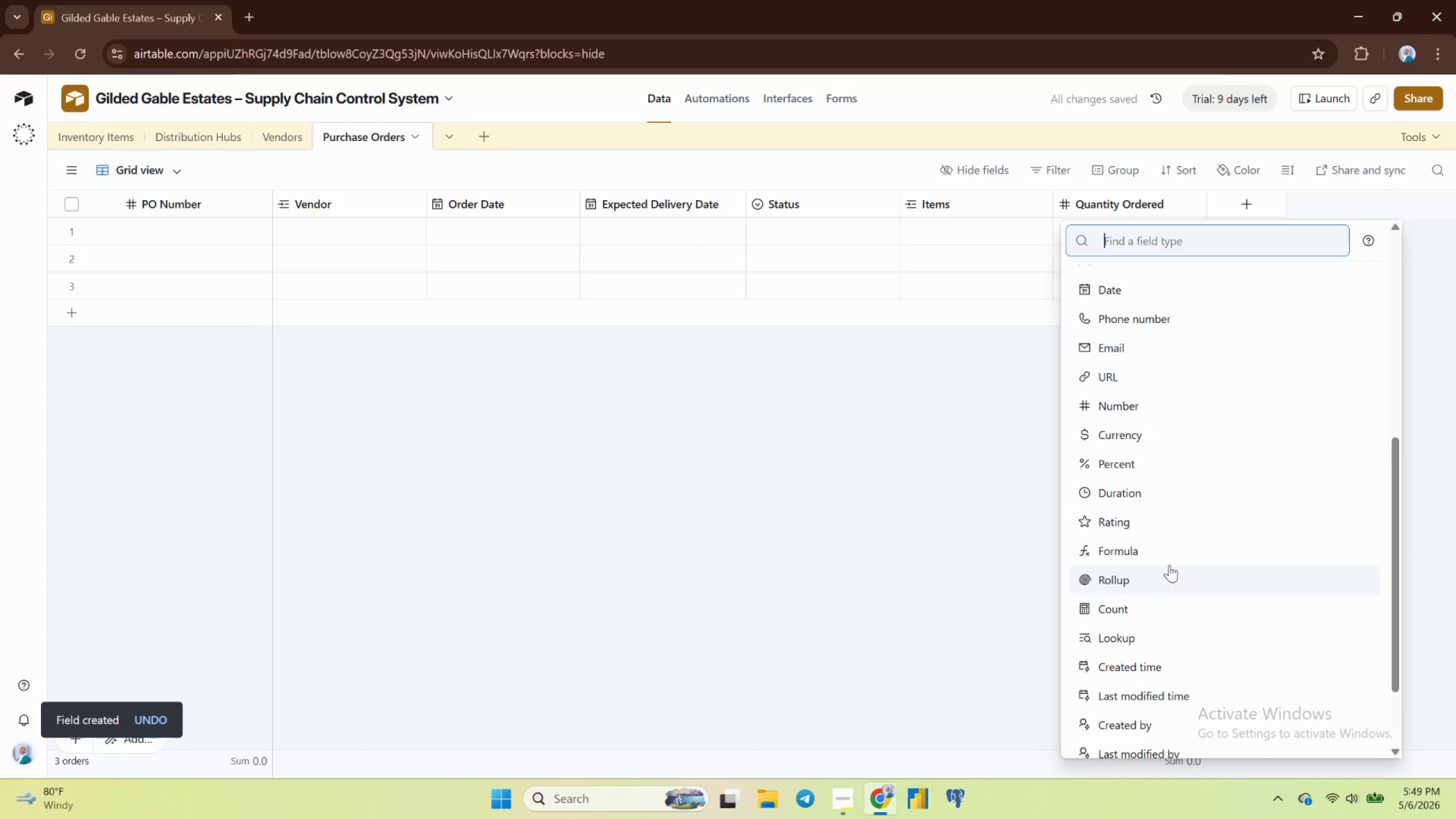 
left_click([1166, 554])
 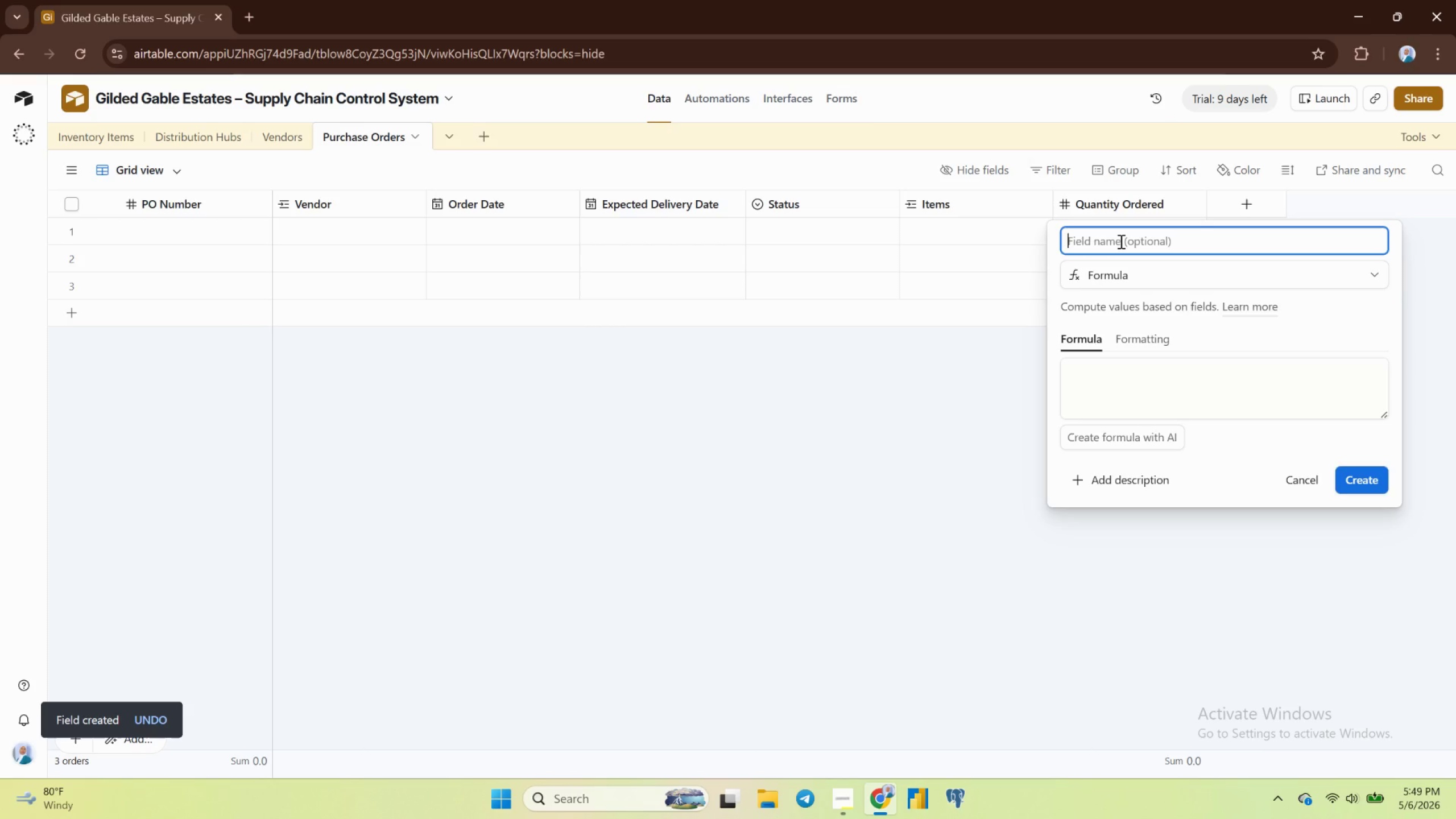 
type(Total Cost)
 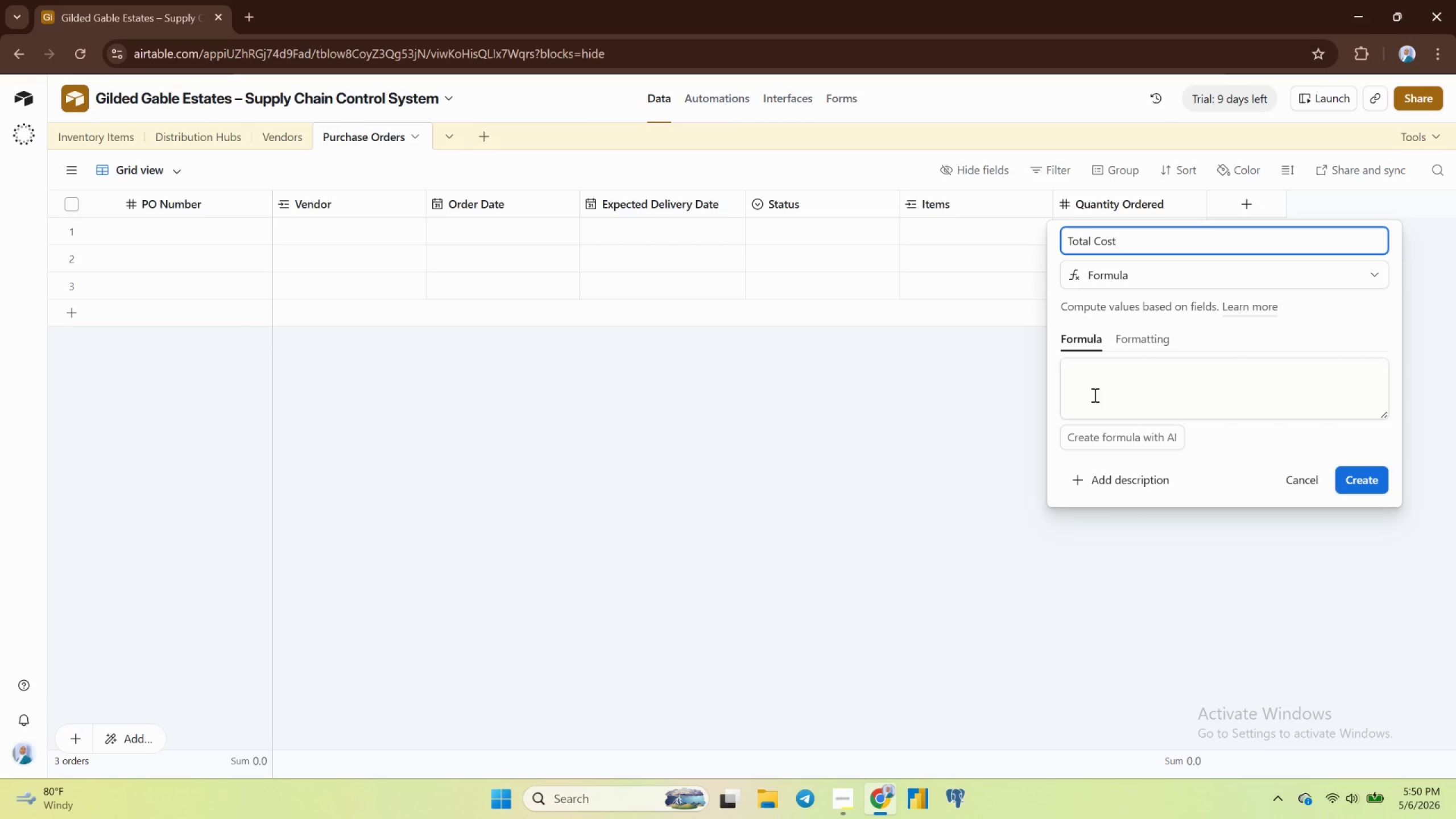 
left_click([1086, 382])
 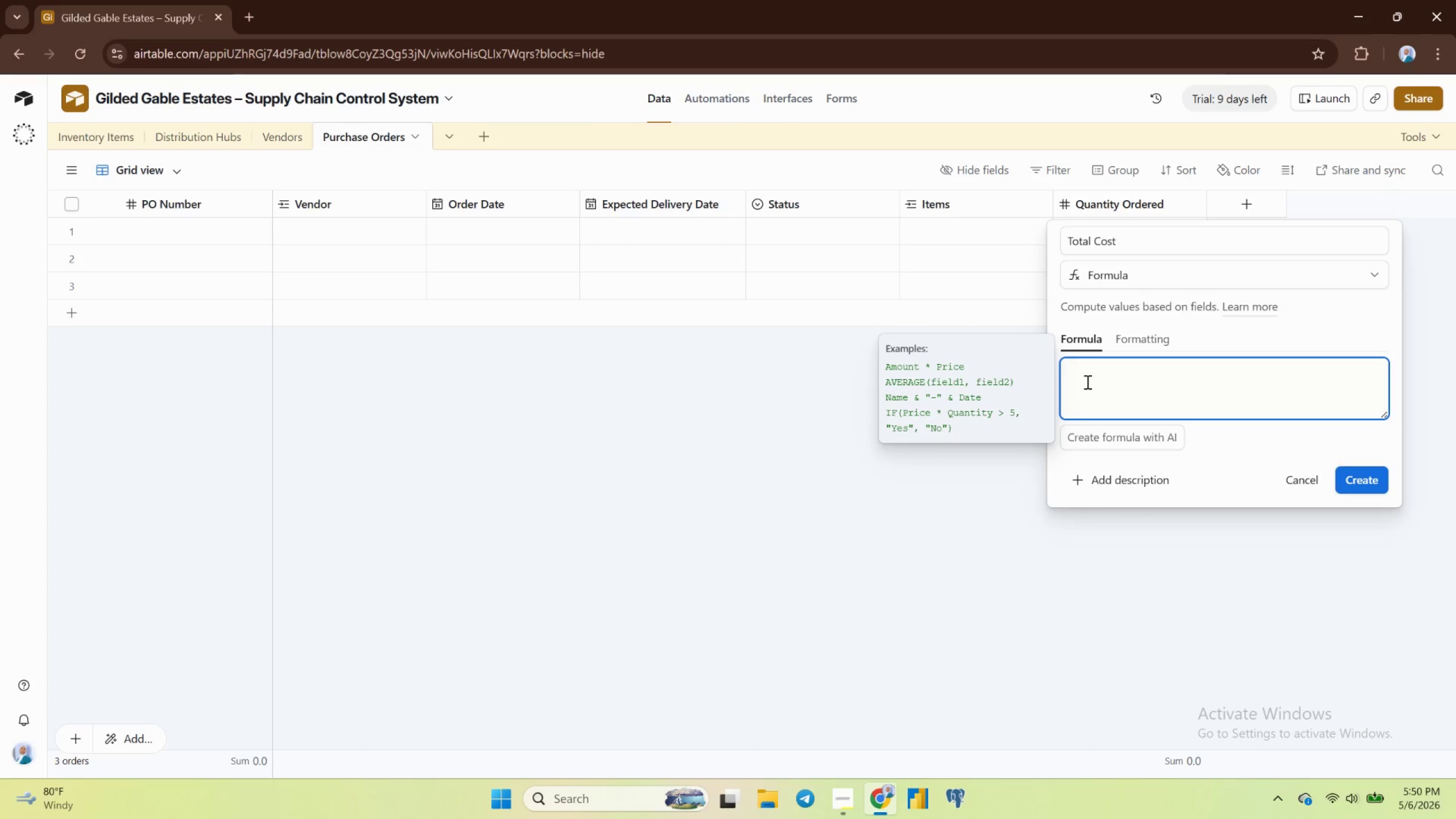 
type(qun)
key(Backspace)
 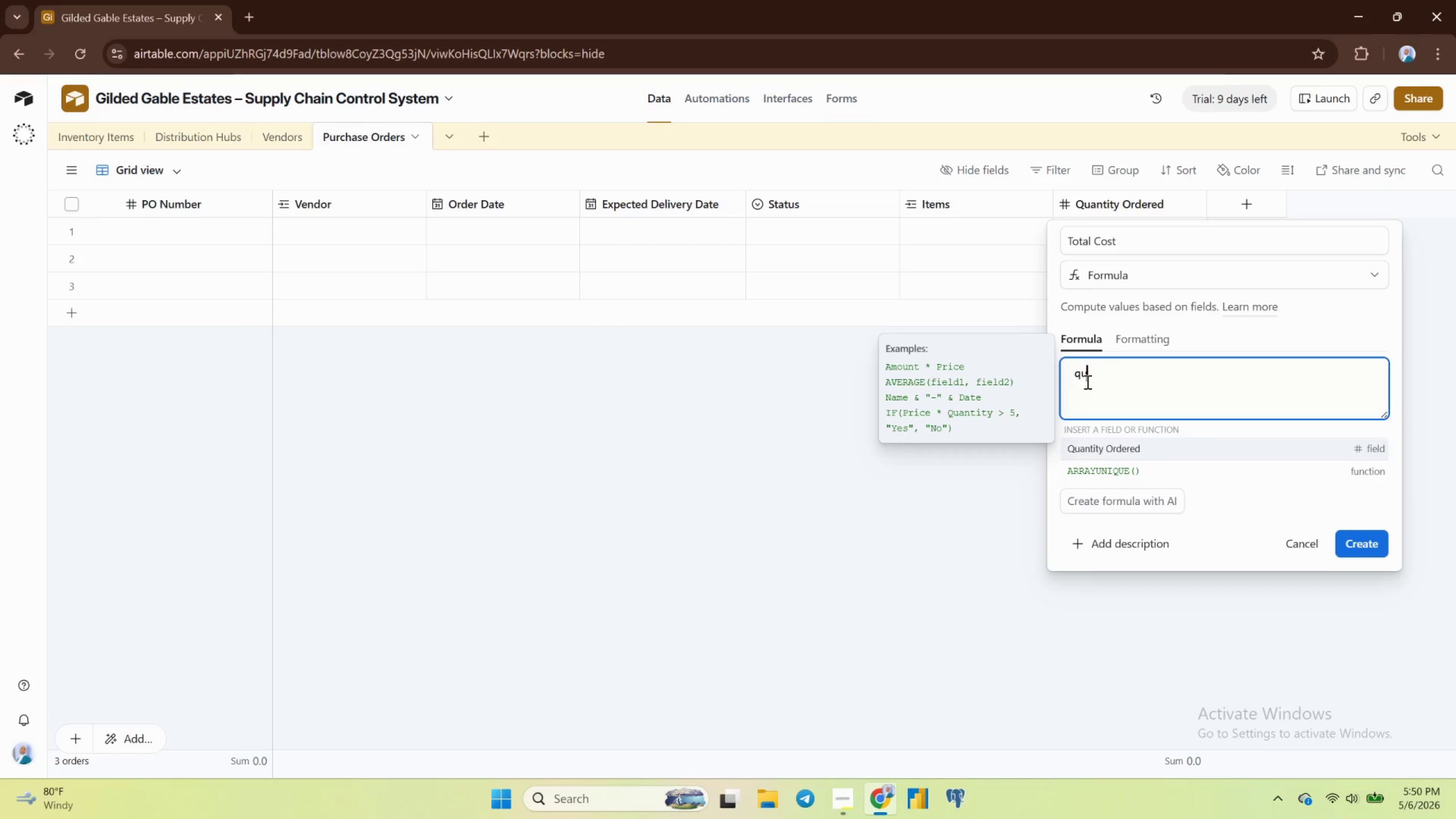 
key(Enter)
 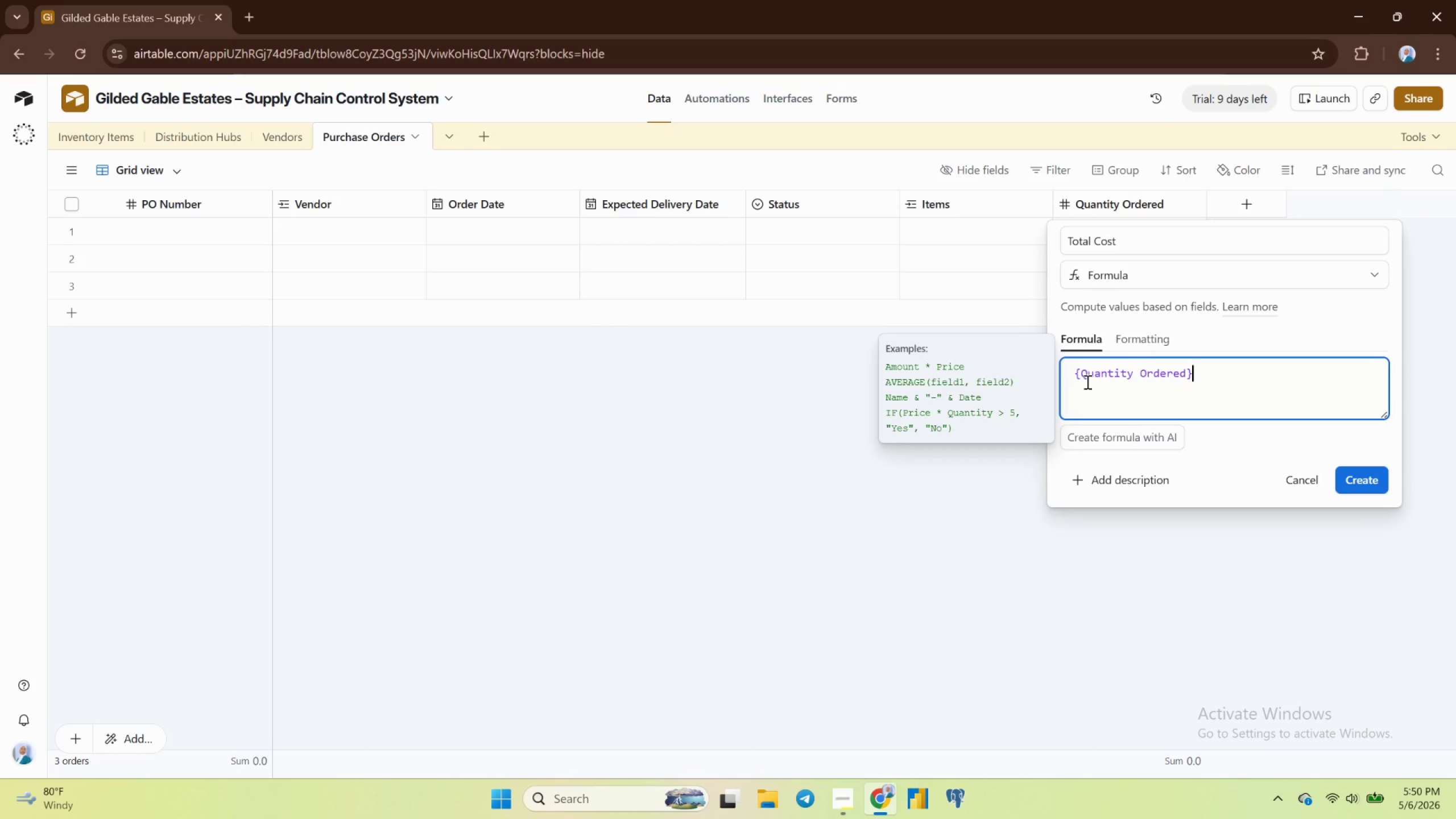 
type( * uni)
 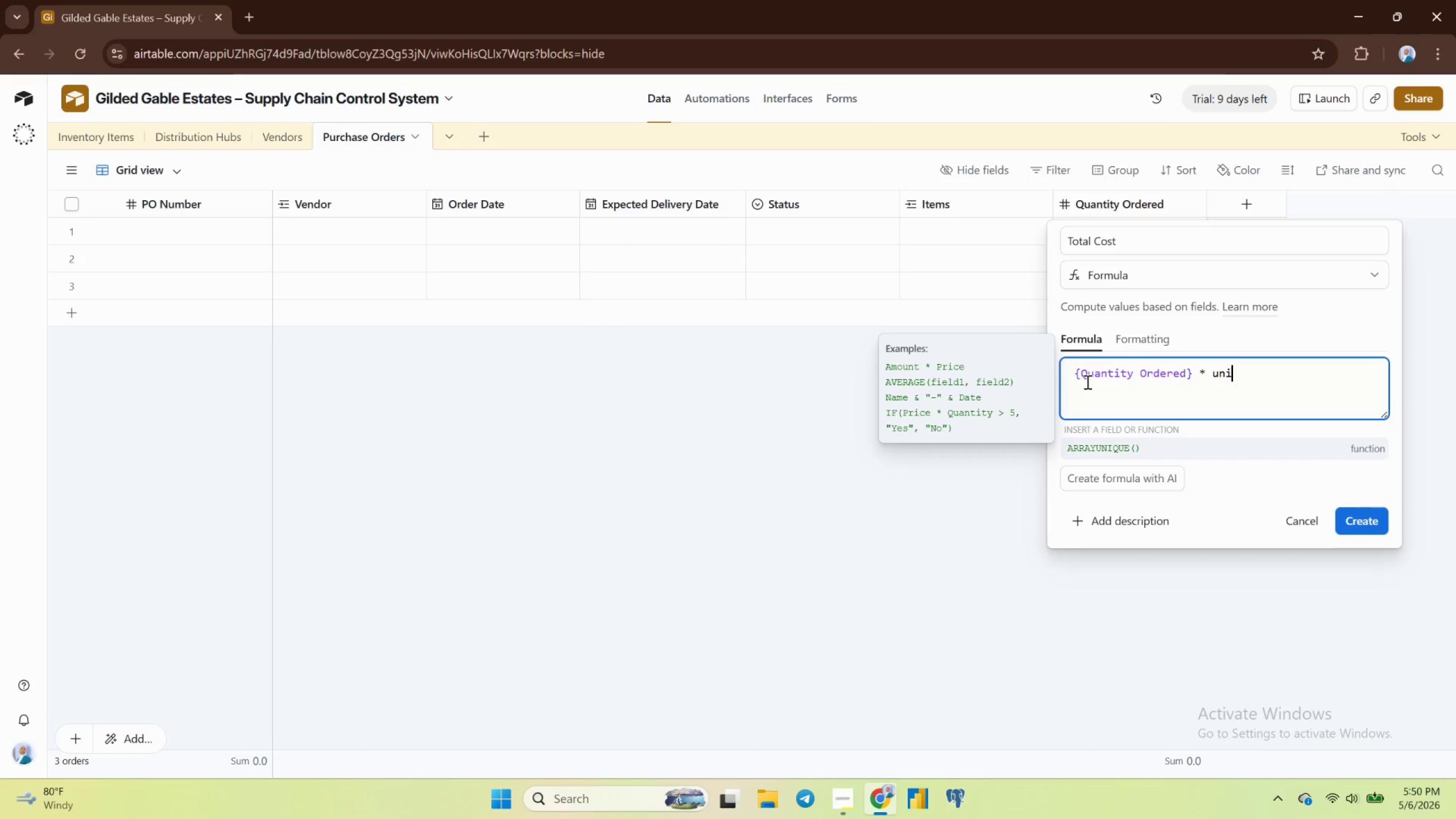 
key(Backspace)
 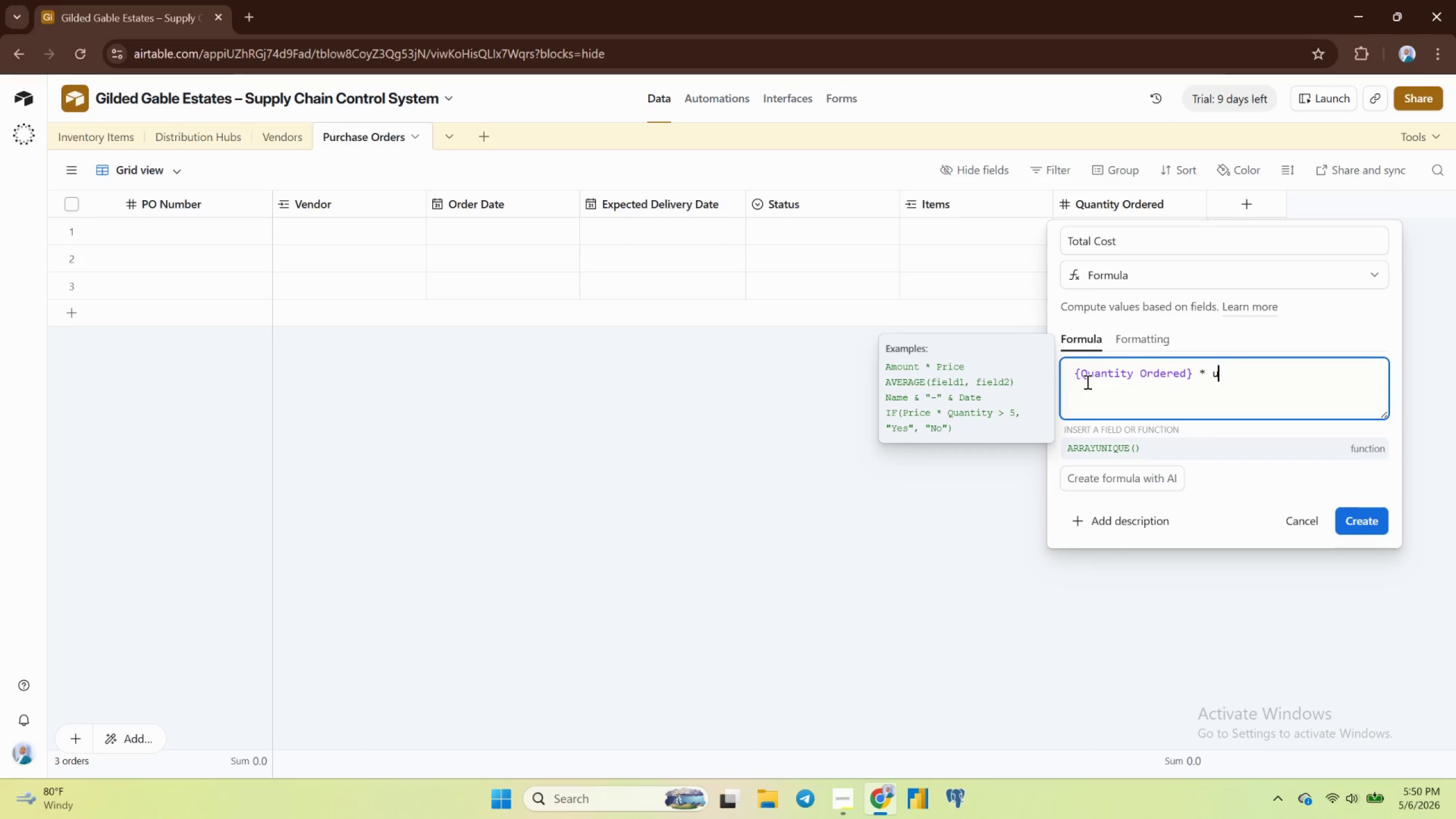 
key(Backspace)
 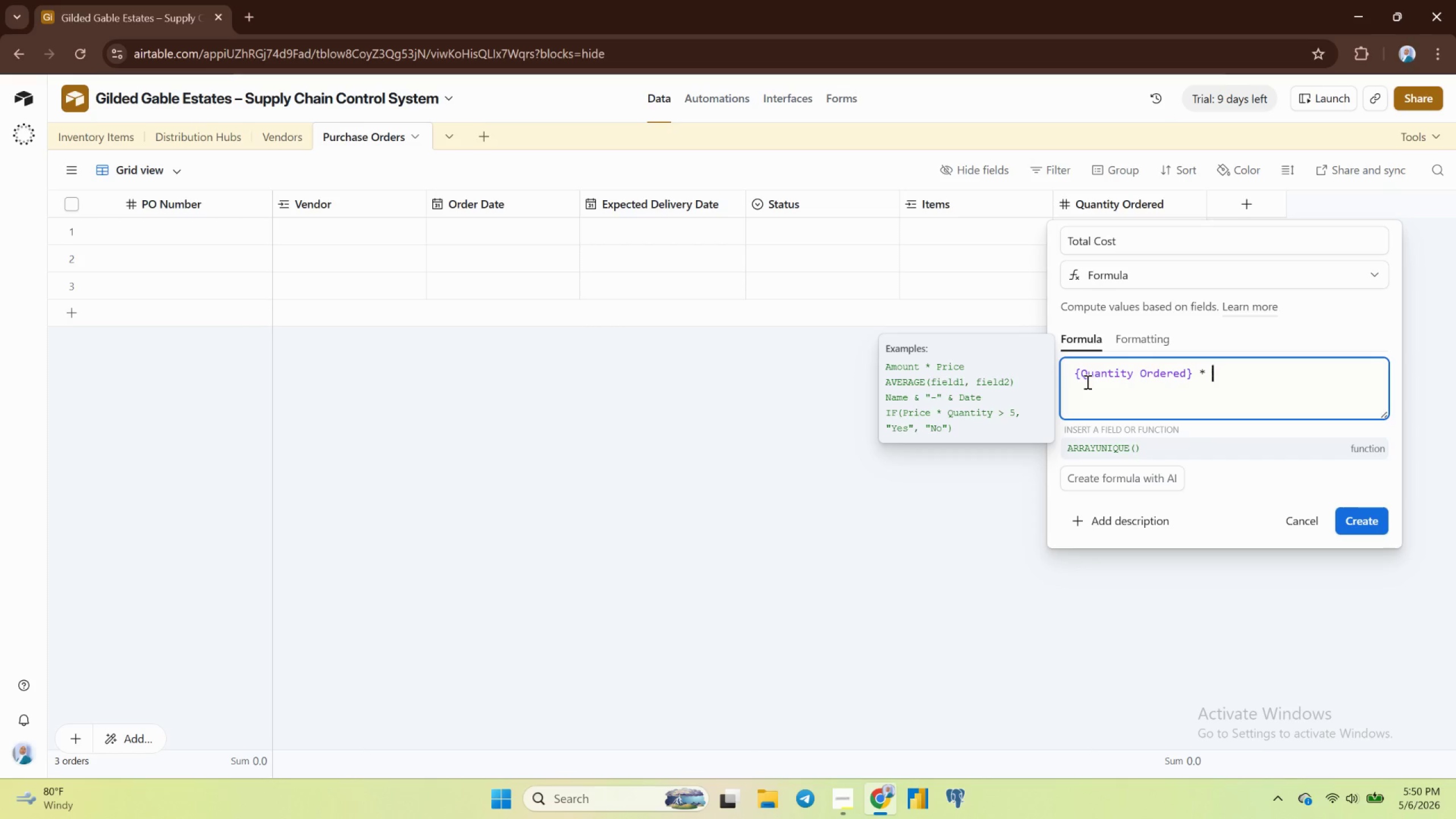 
key(Backspace)
 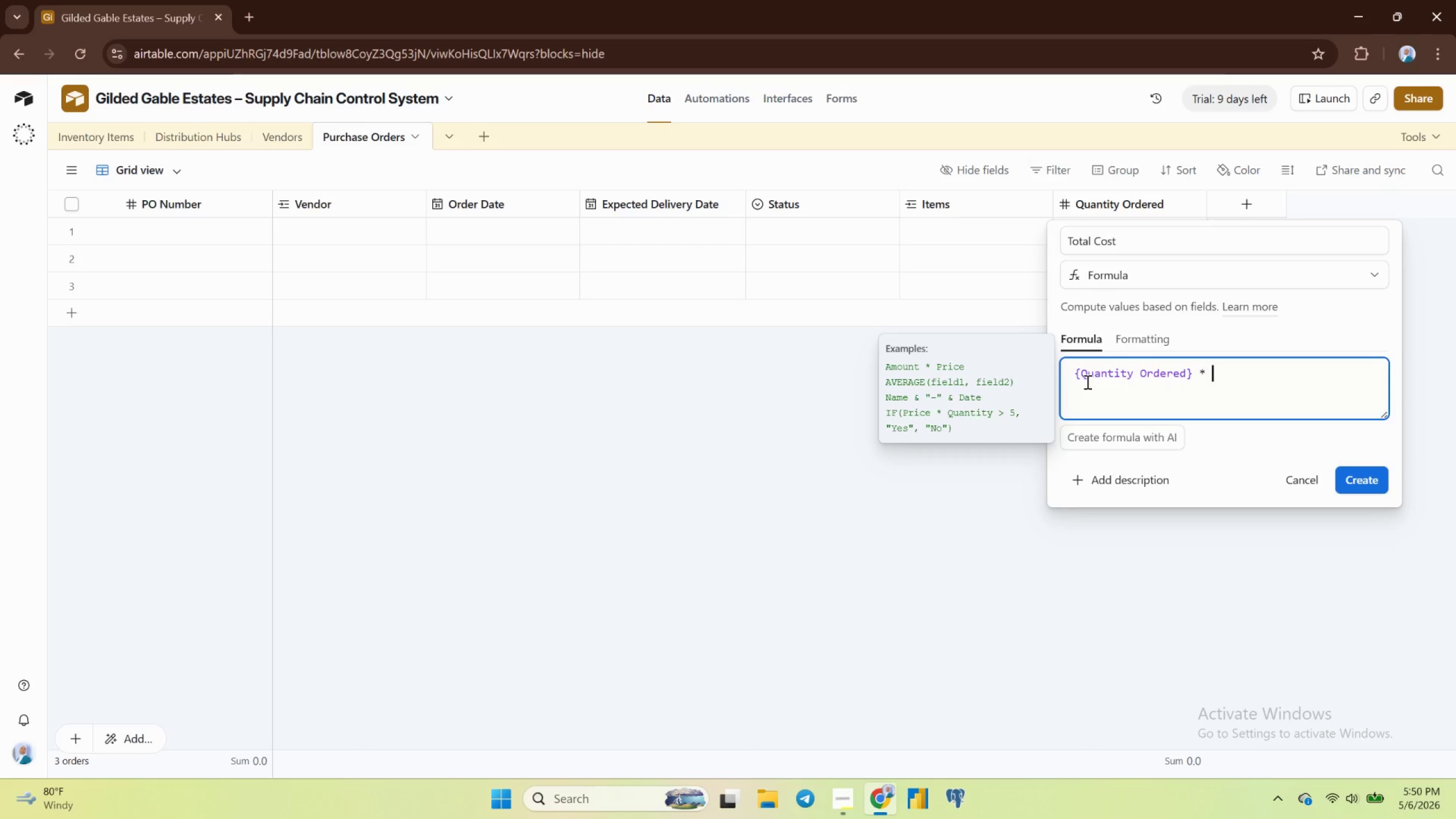 
wait(8.25)
 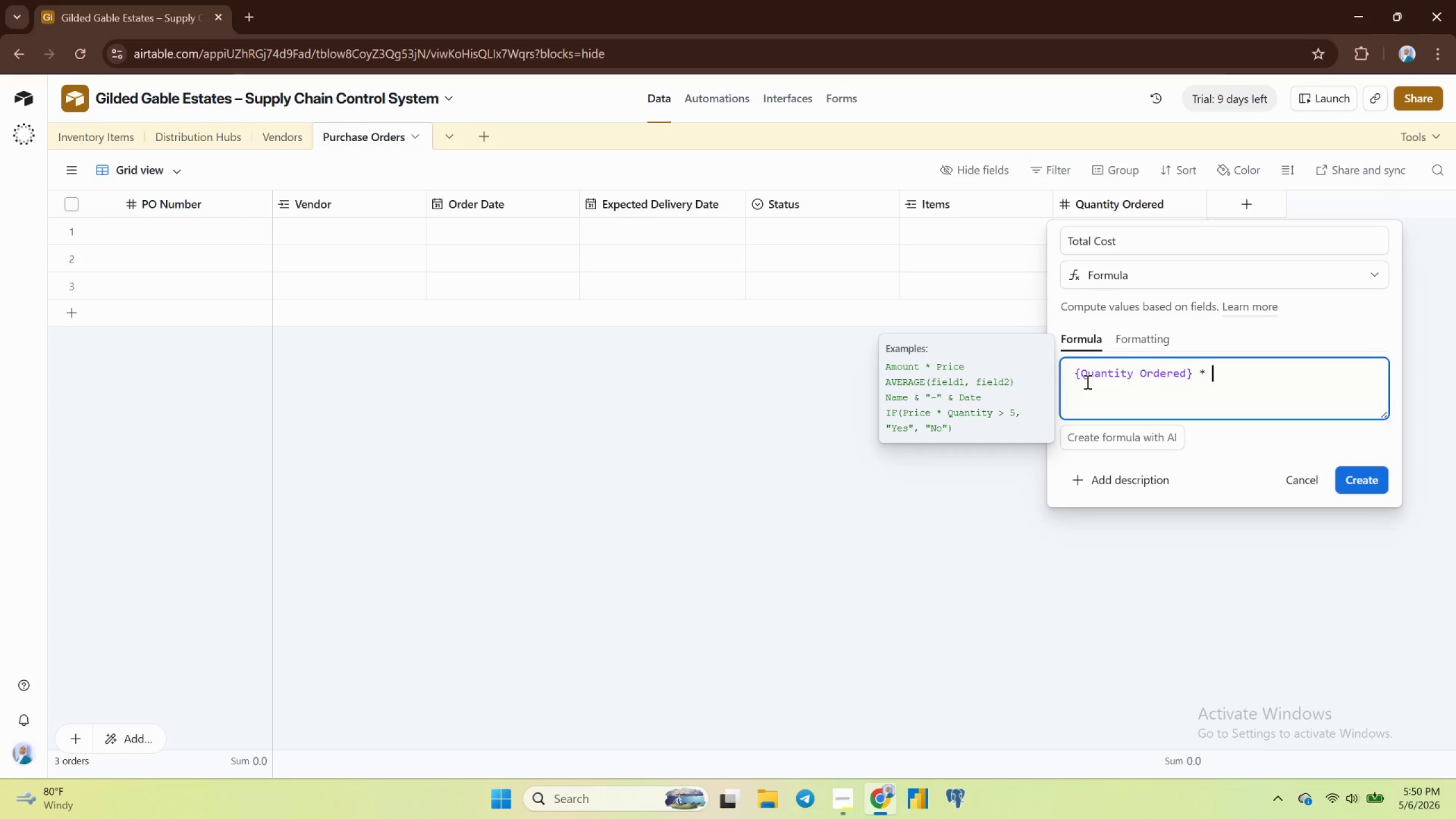 
type(un)
key(Backspace)
key(Backspace)
key(Backspace)
key(Backspace)
 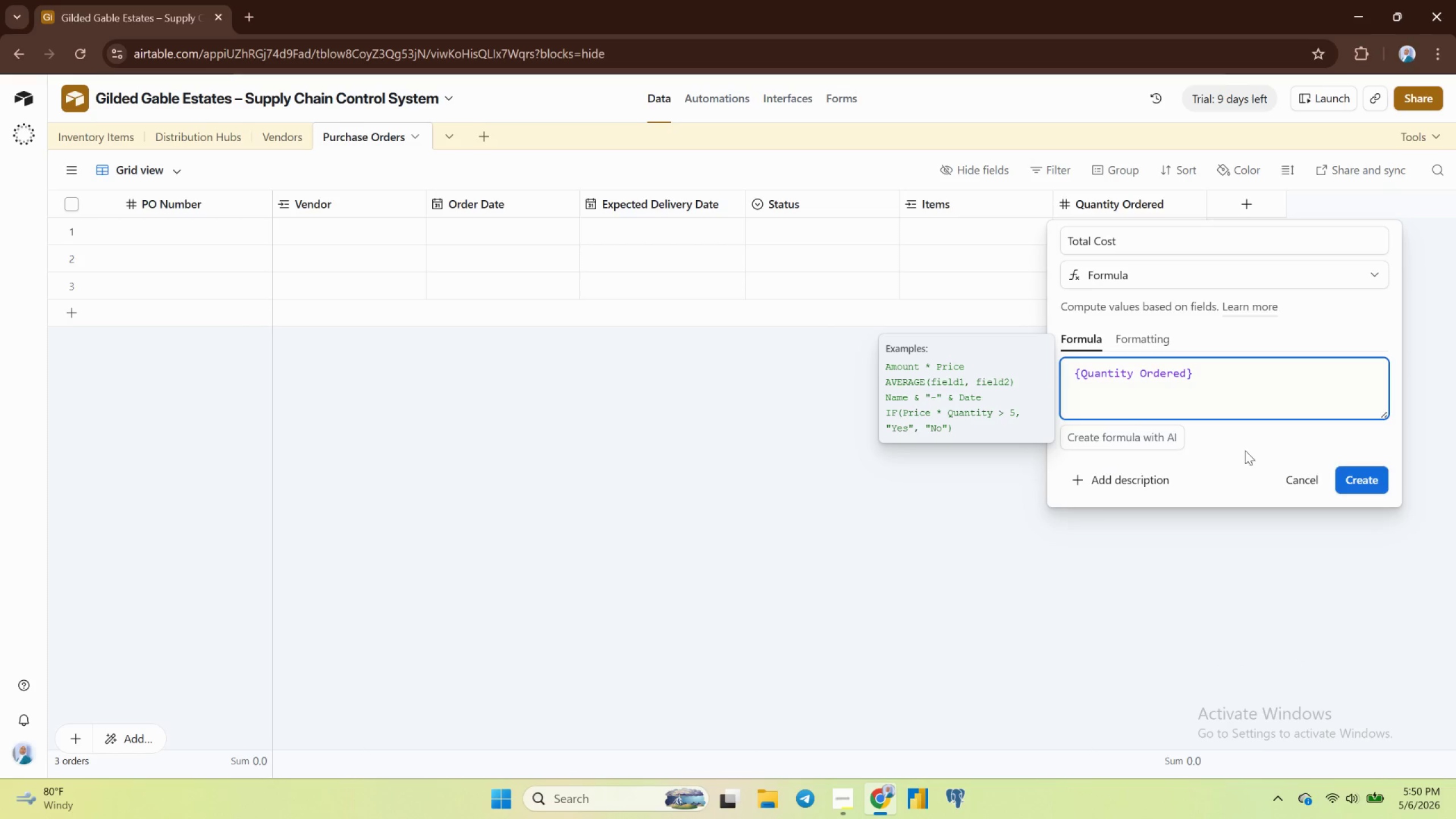 
left_click([1307, 488])
 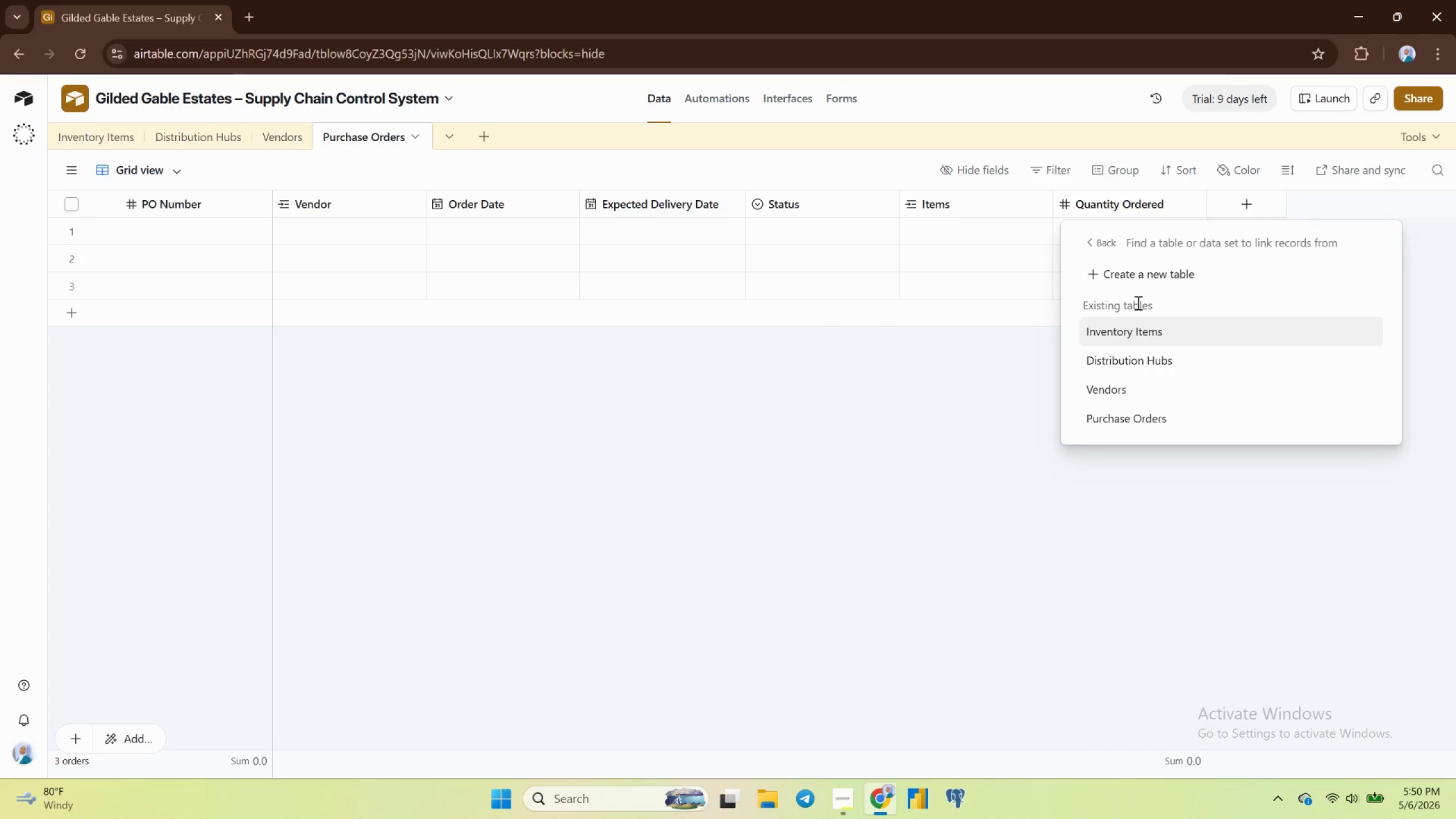 
left_click([1111, 329])
 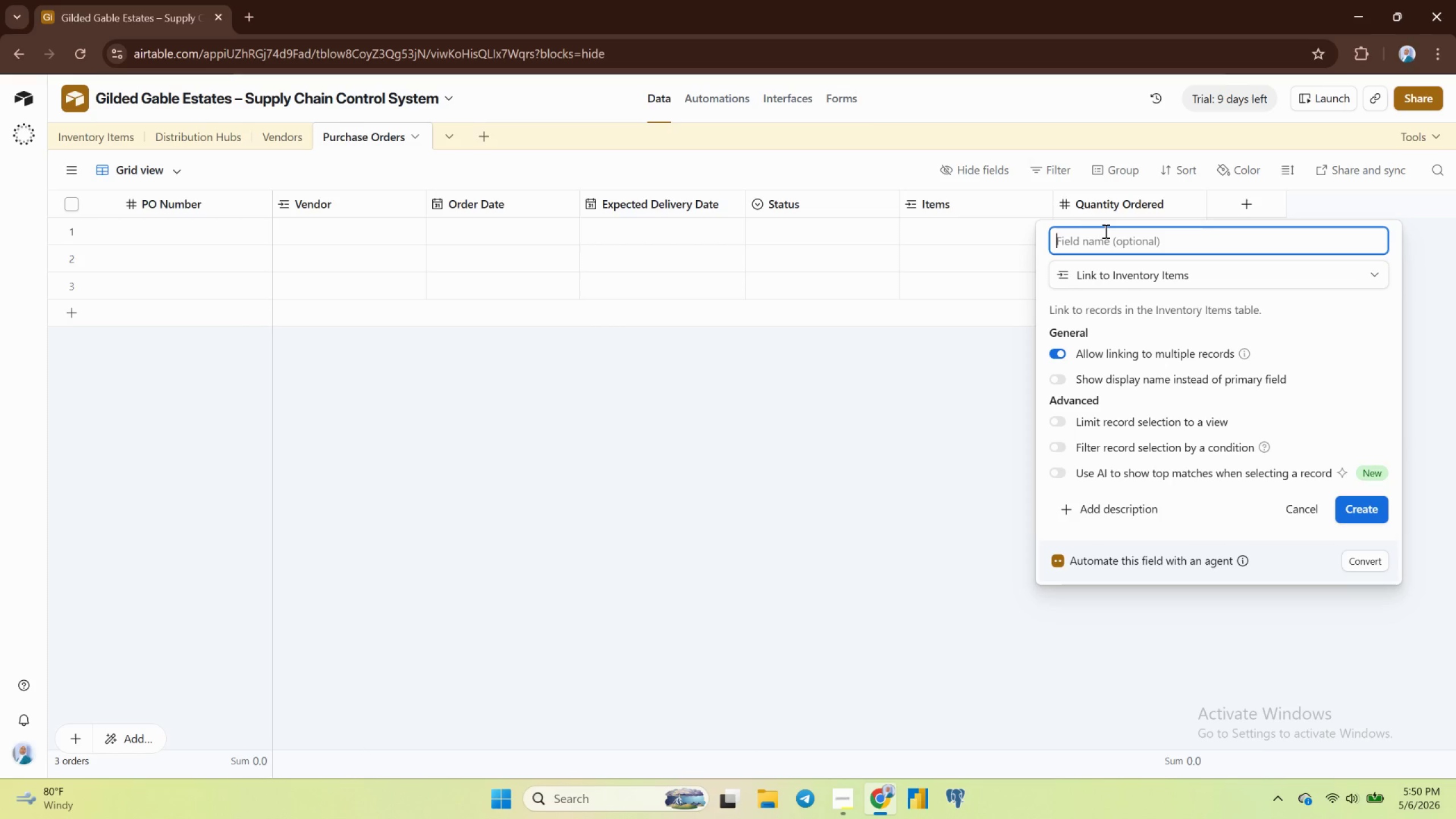 
wait(15.84)
 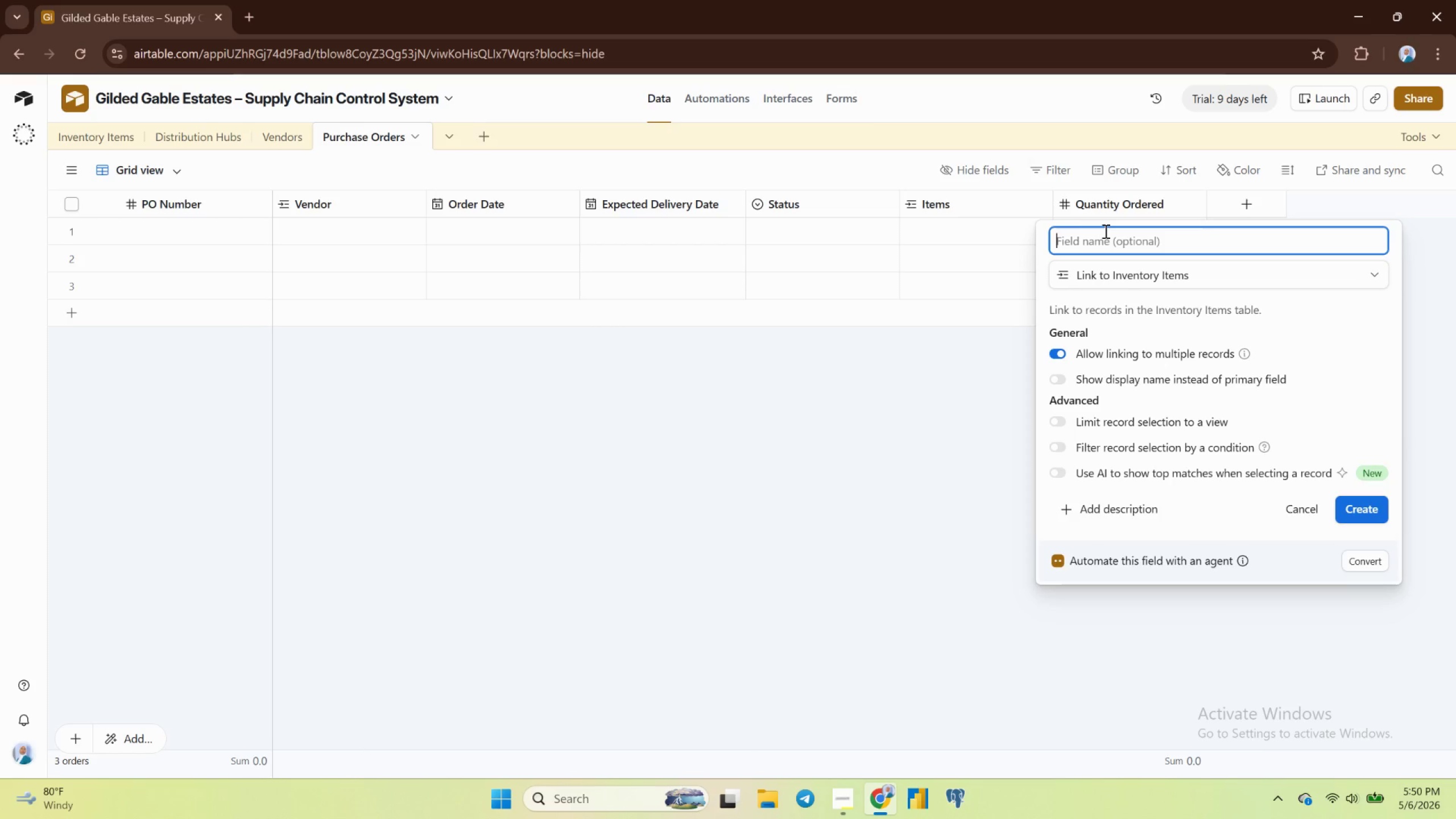 
left_click([1258, 213])
 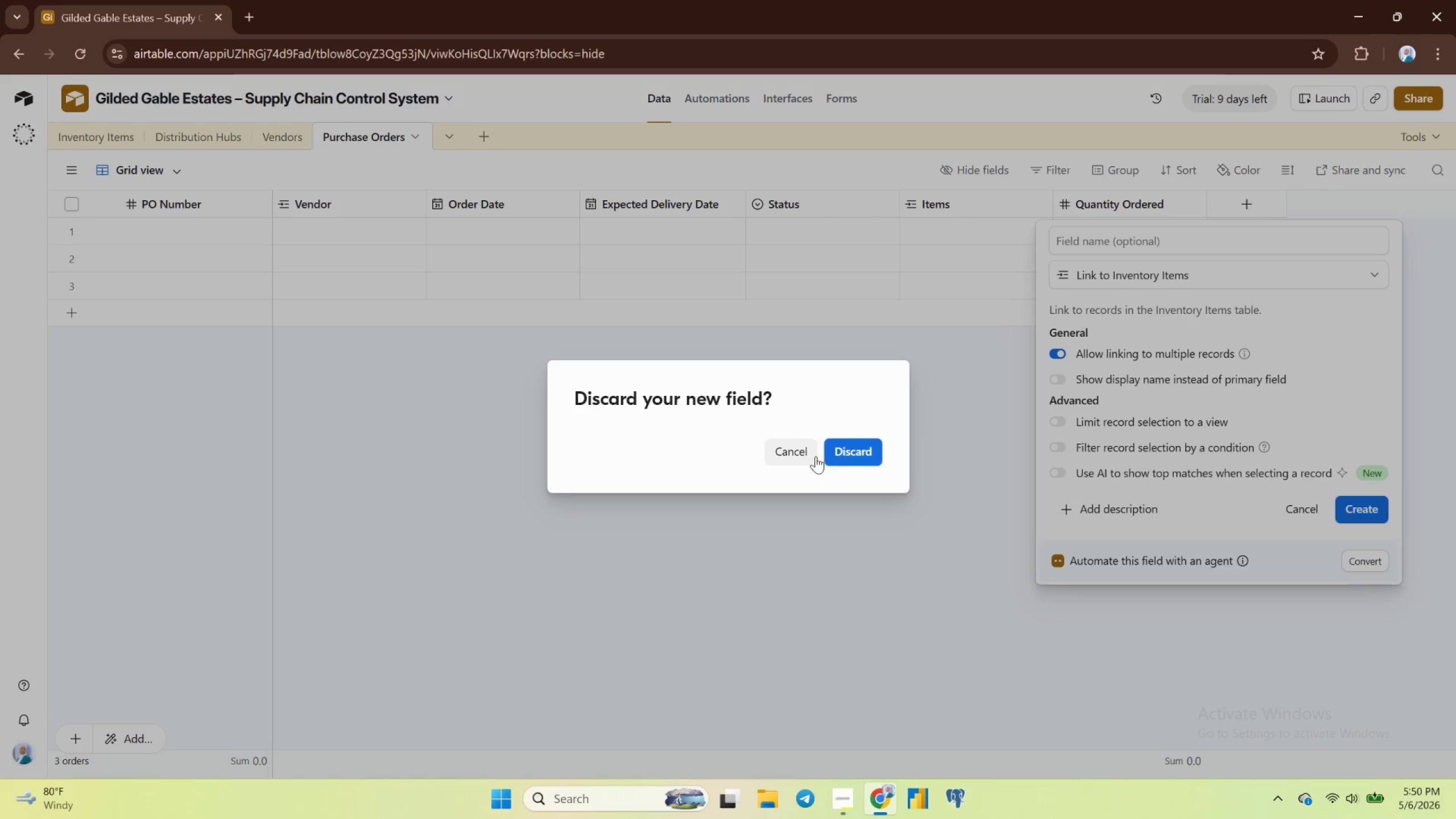 
left_click([844, 453])
 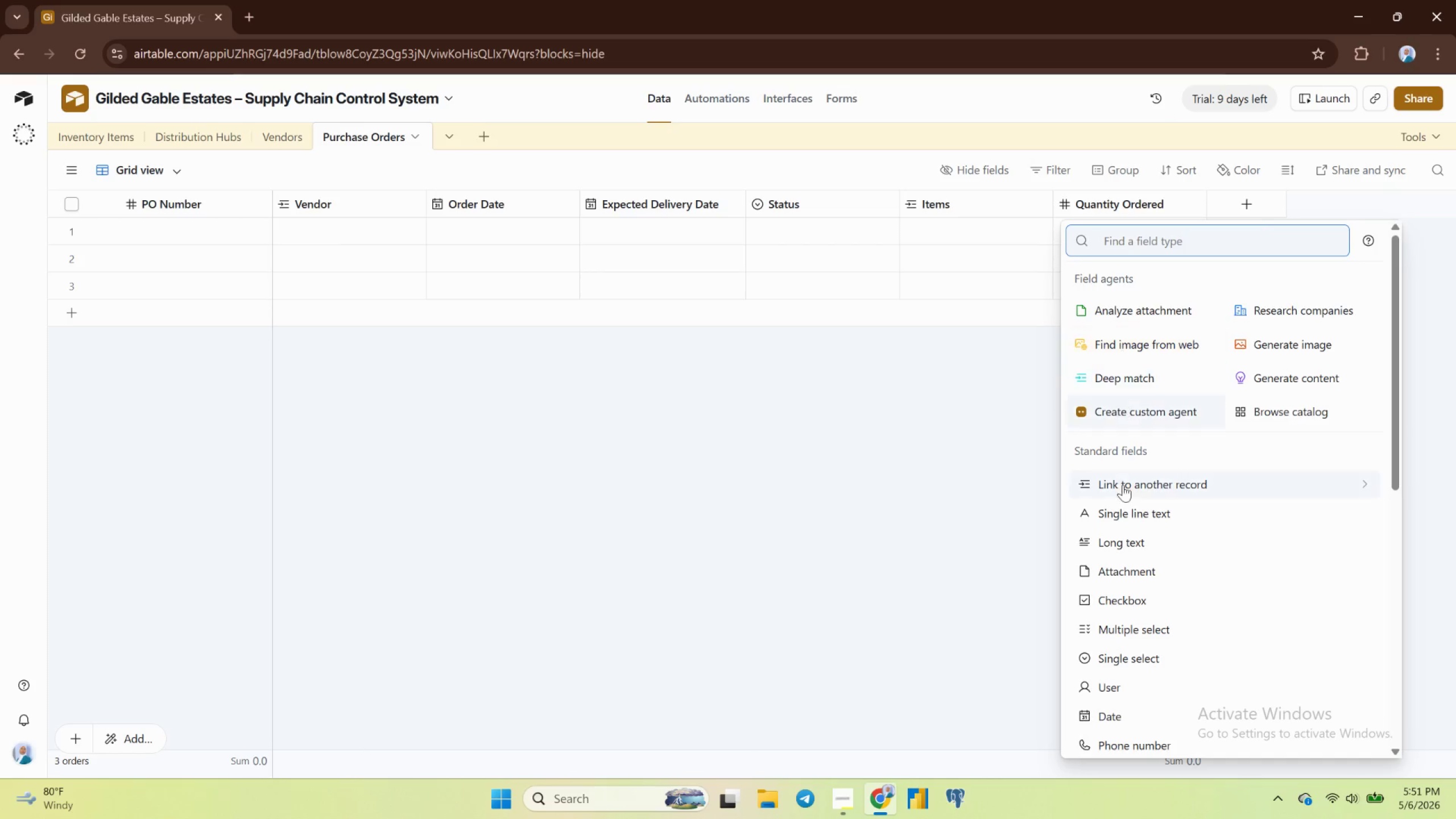 
scroll: coordinate [1117, 598], scroll_direction: down, amount: 3.0
 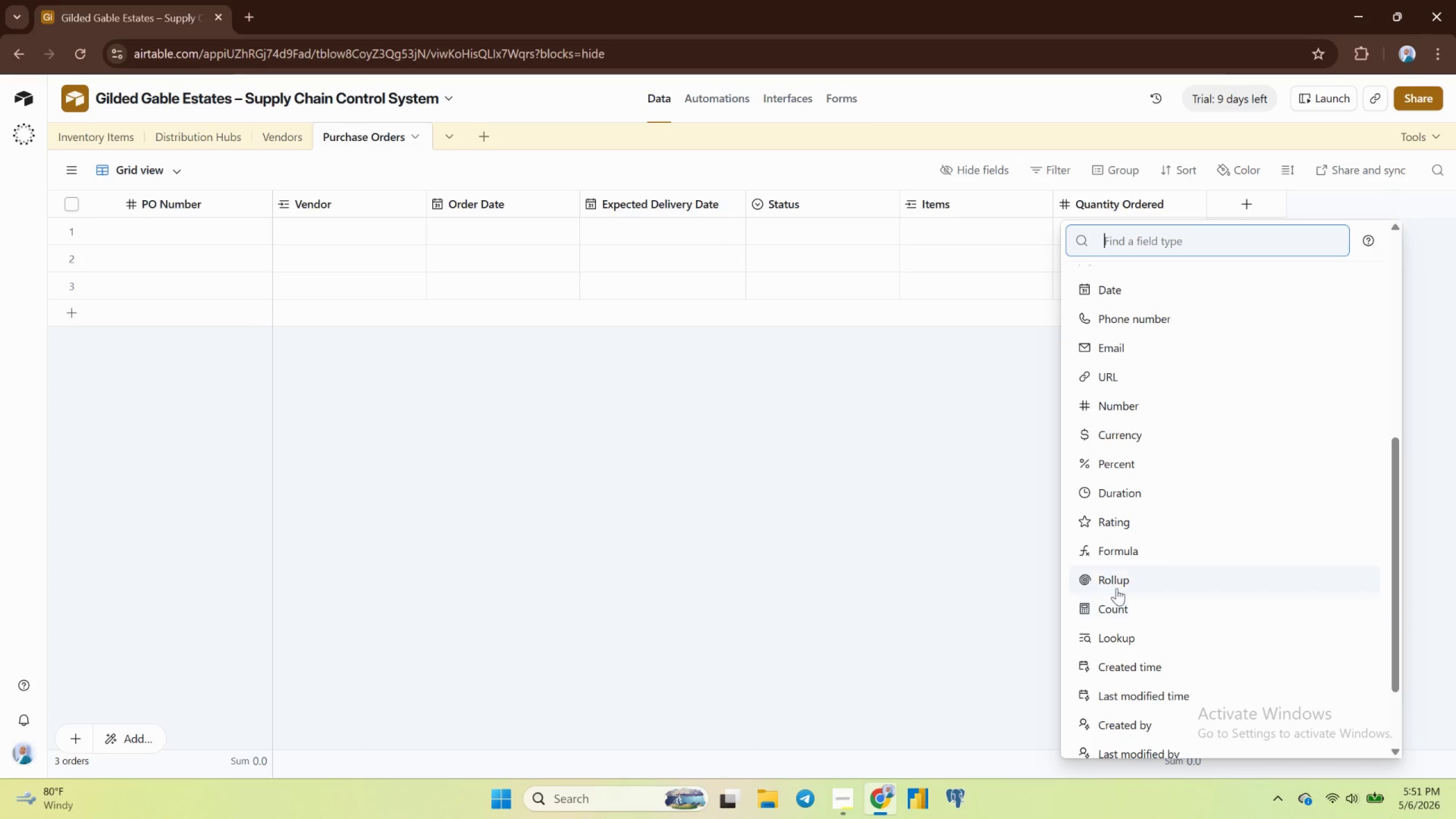 
left_click([1116, 588])
 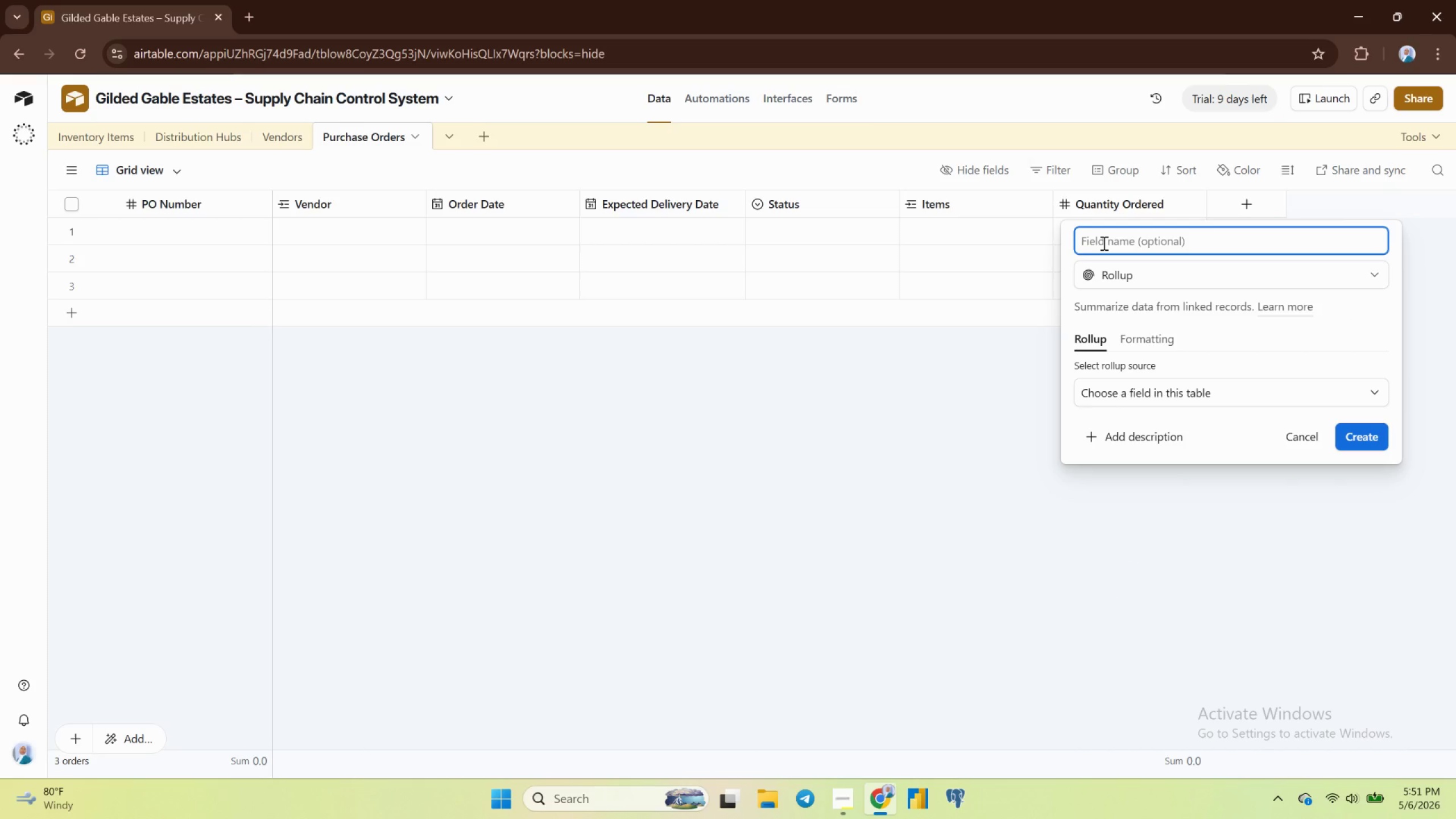 
type(Unit Cost)
 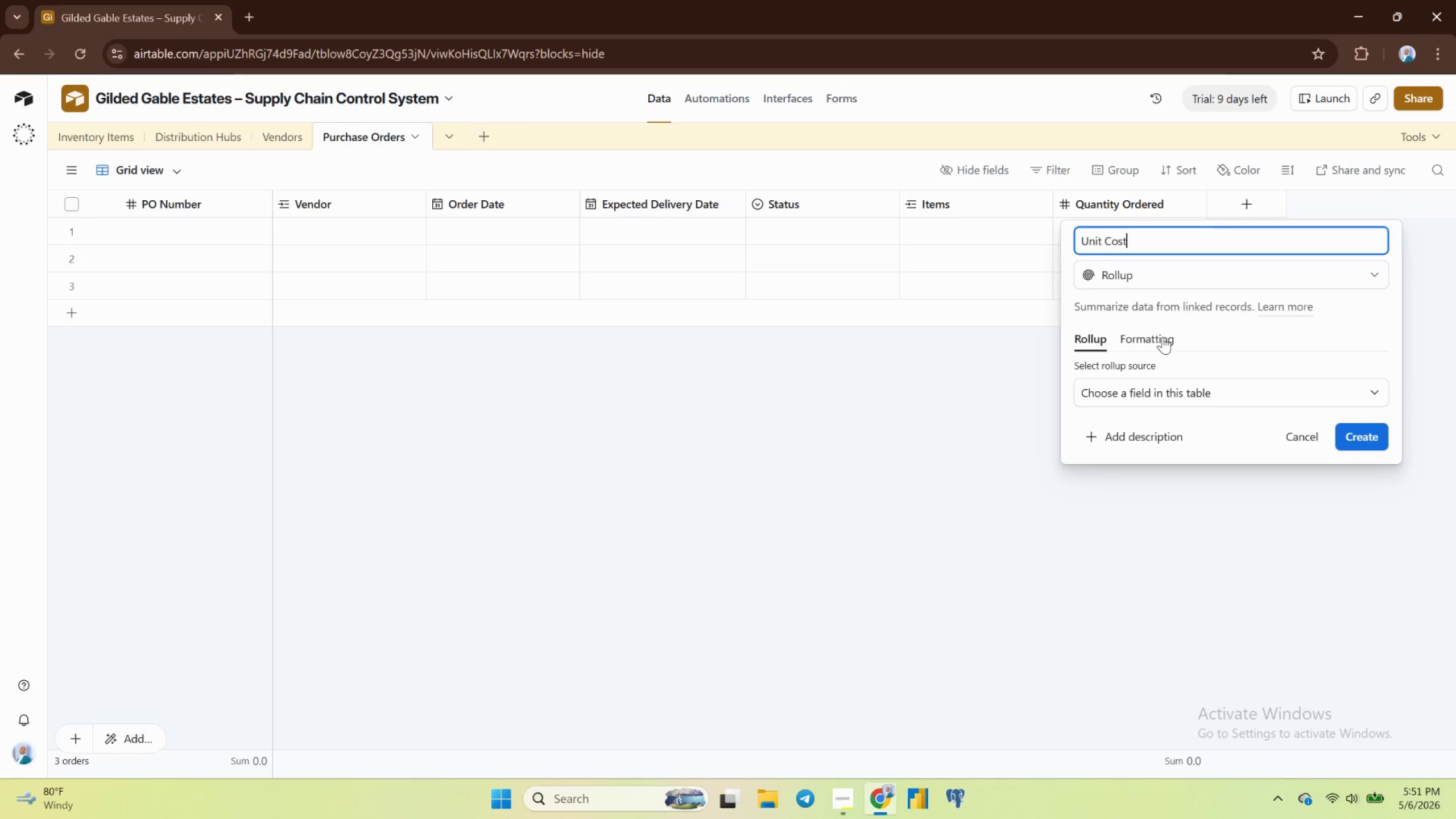 
left_click([1148, 401])
 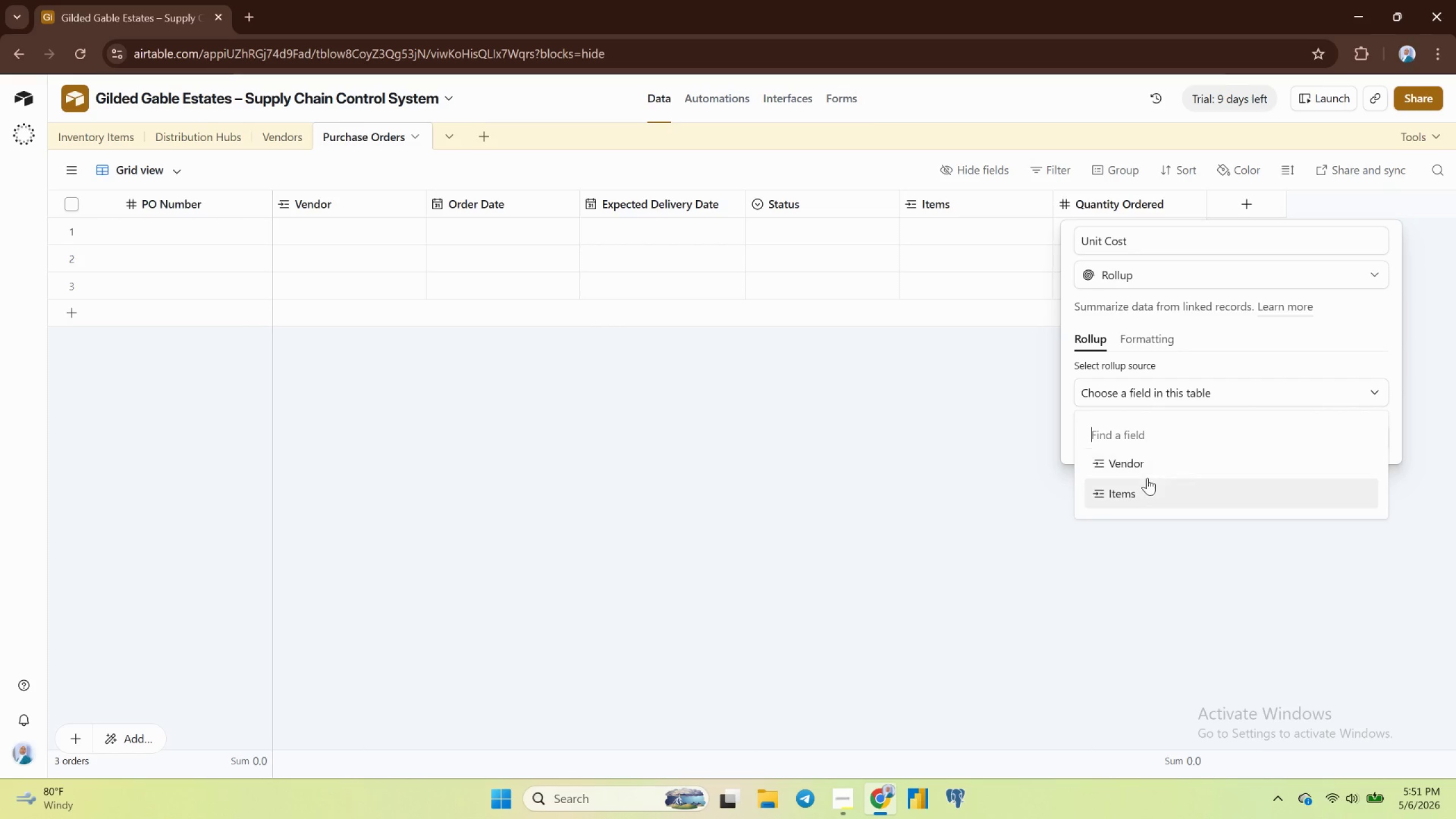 
scroll: coordinate [1147, 481], scroll_direction: down, amount: 2.0
 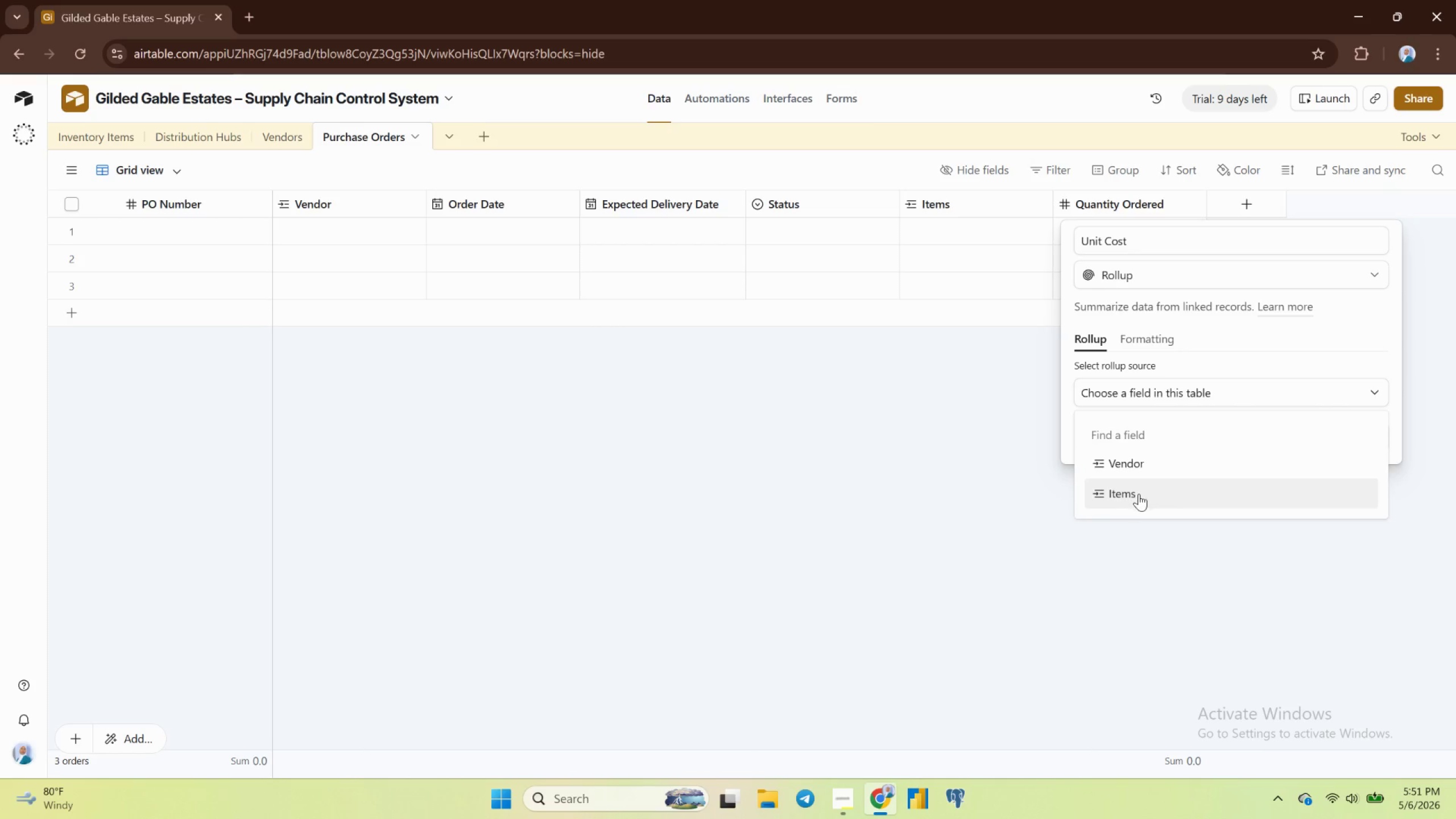 
left_click([1114, 367])
 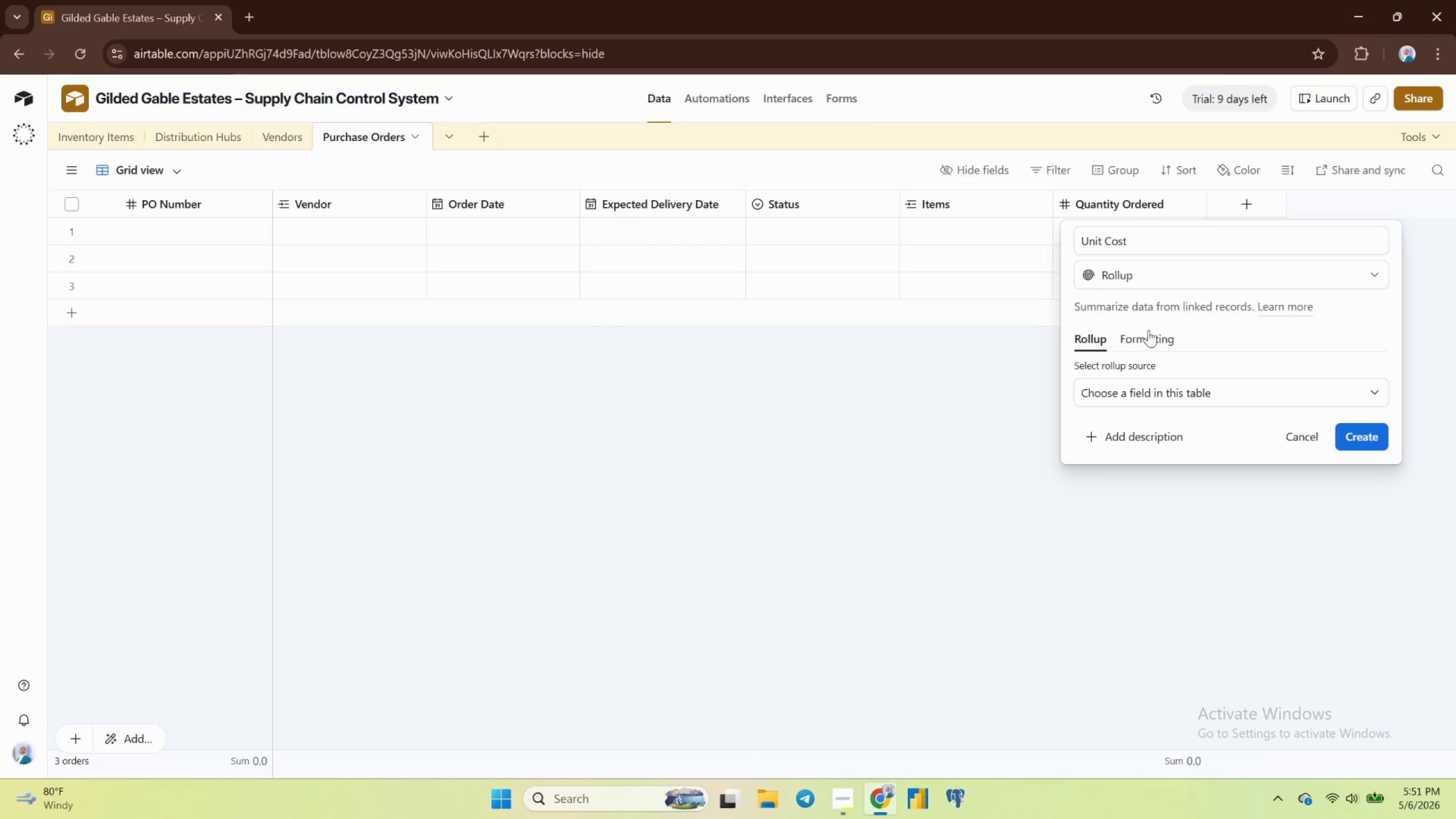 
left_click([1150, 330])
 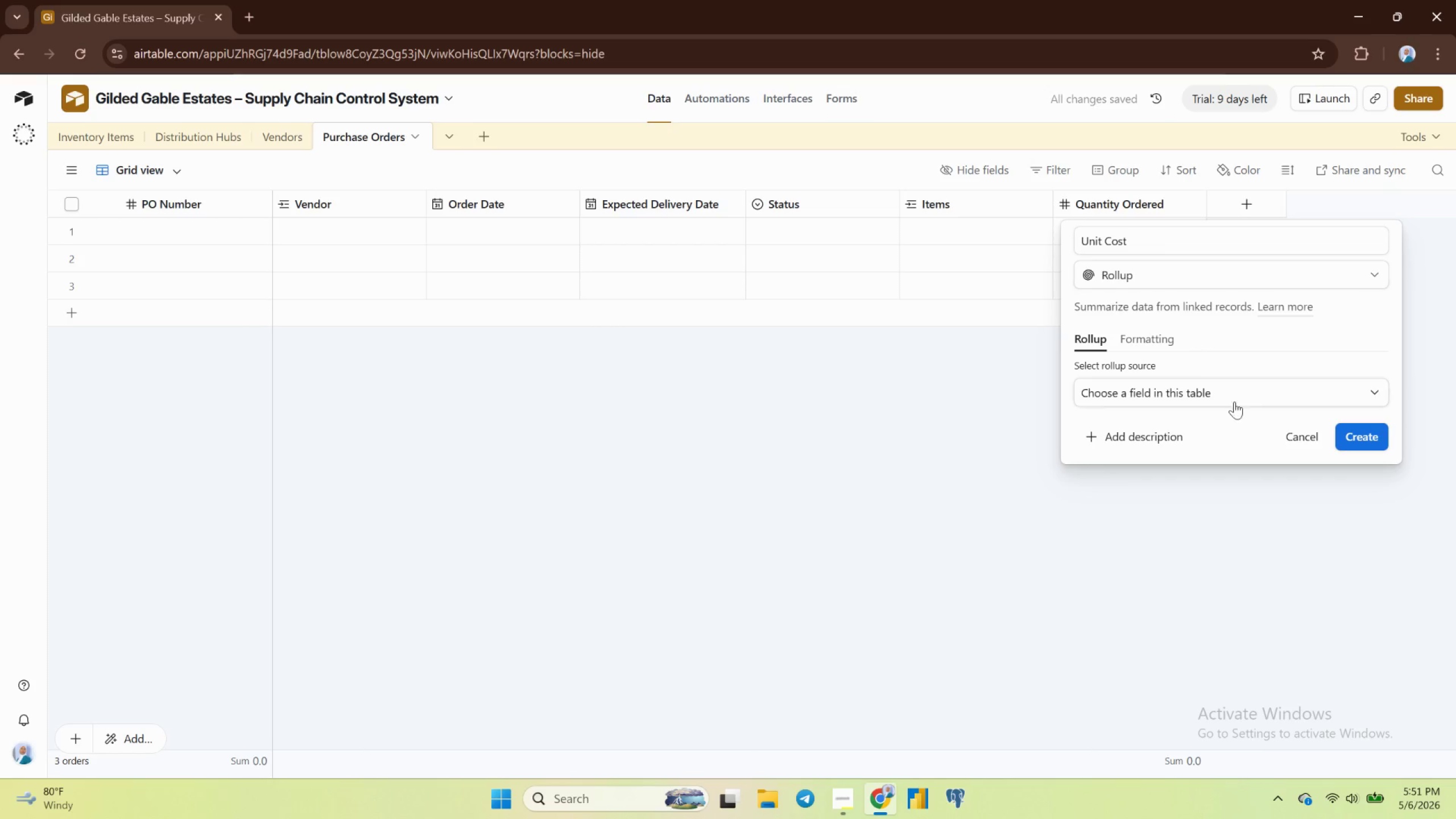 
left_click([1297, 445])
 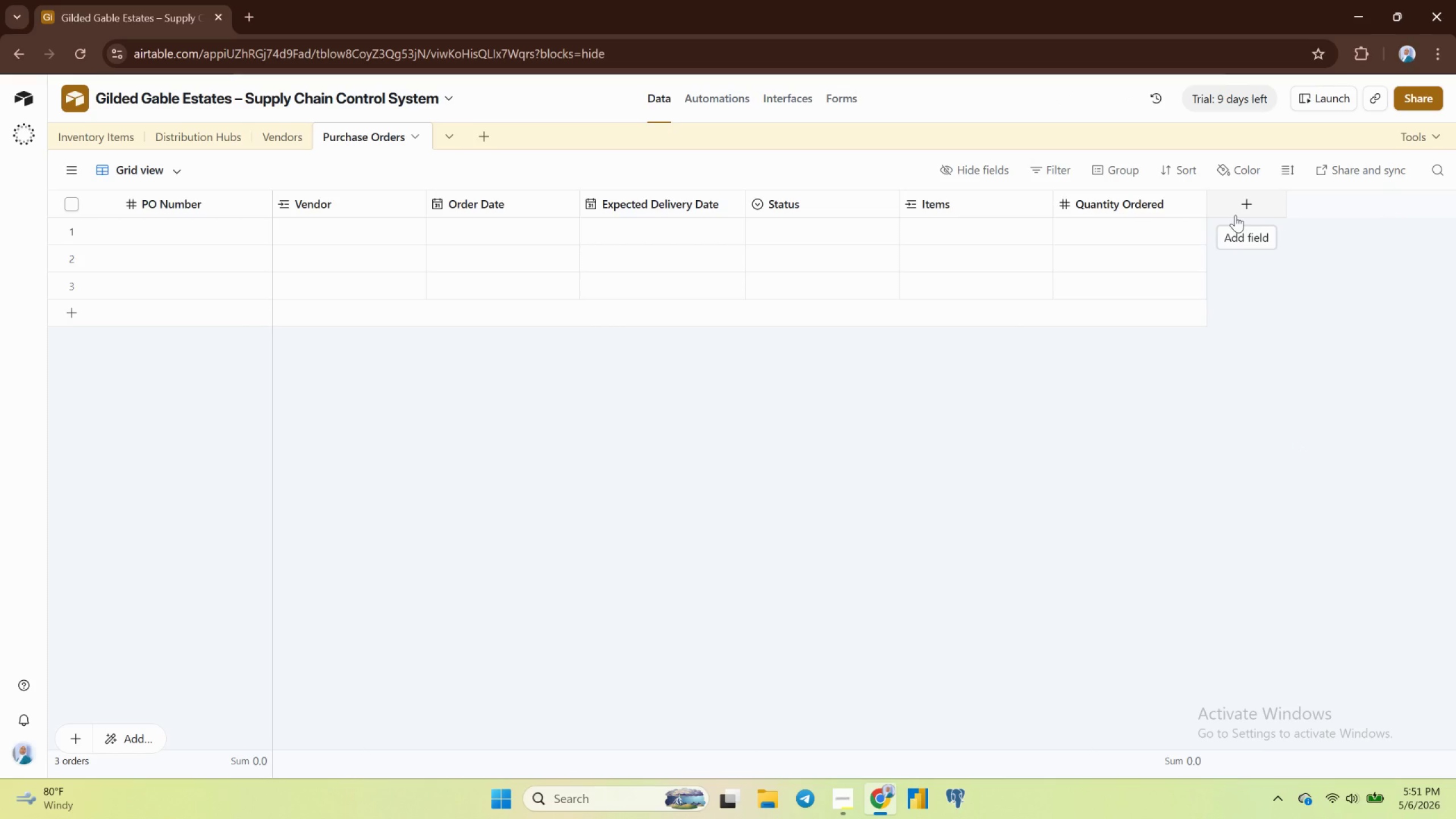 
wait(6.89)
 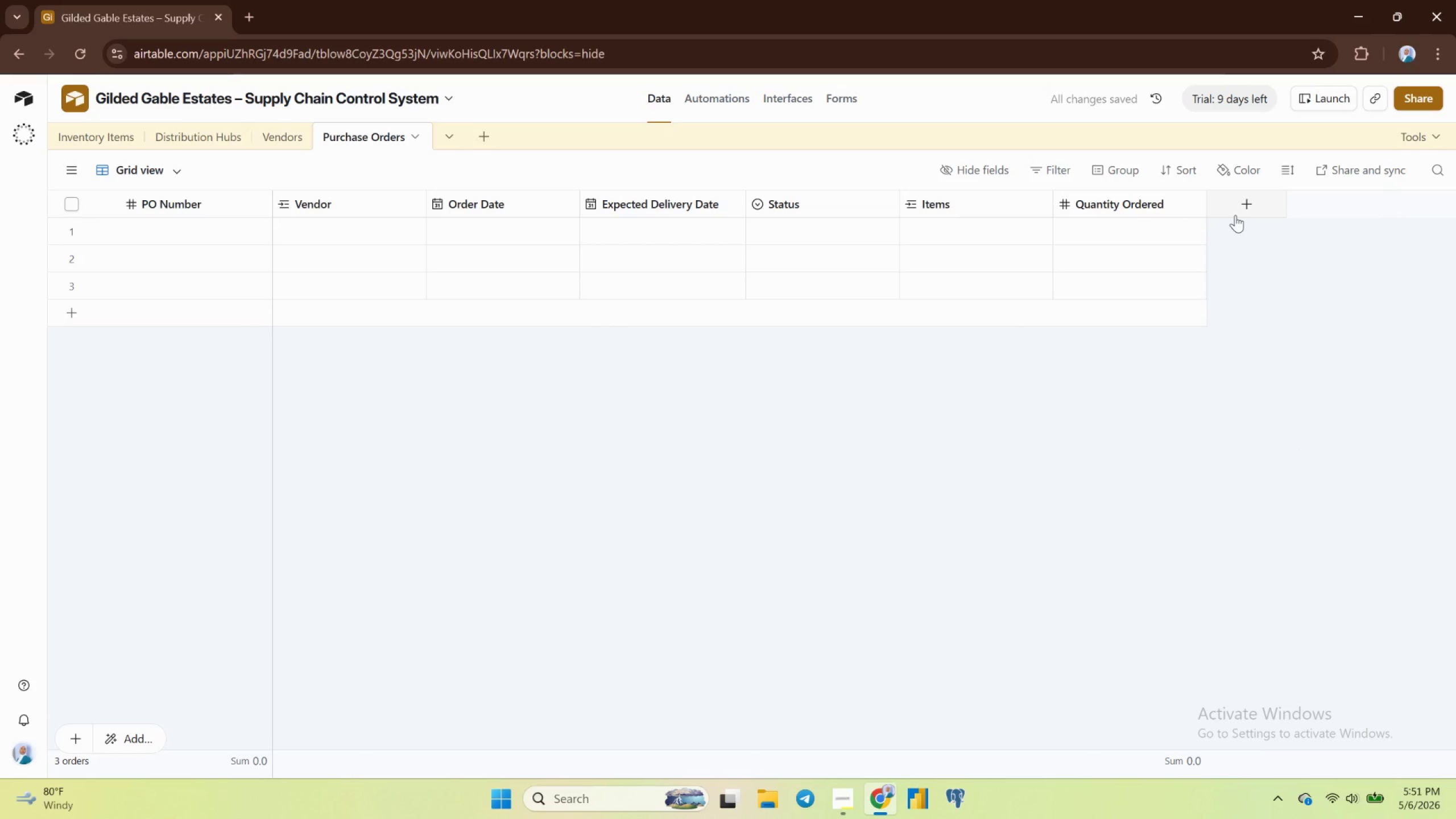 
scroll: coordinate [1235, 215], scroll_direction: up, amount: 1.0
 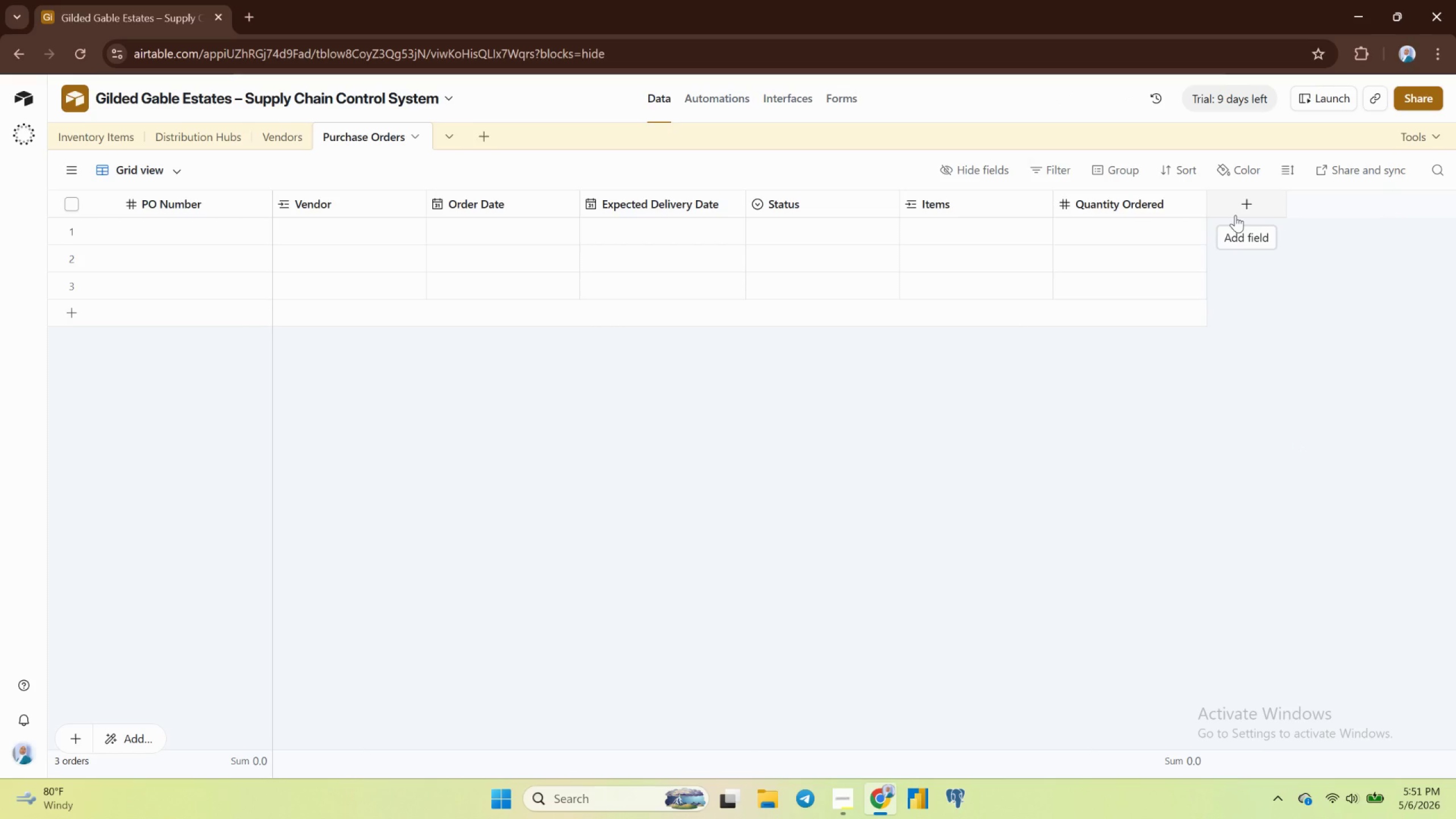 
wait(8.35)
 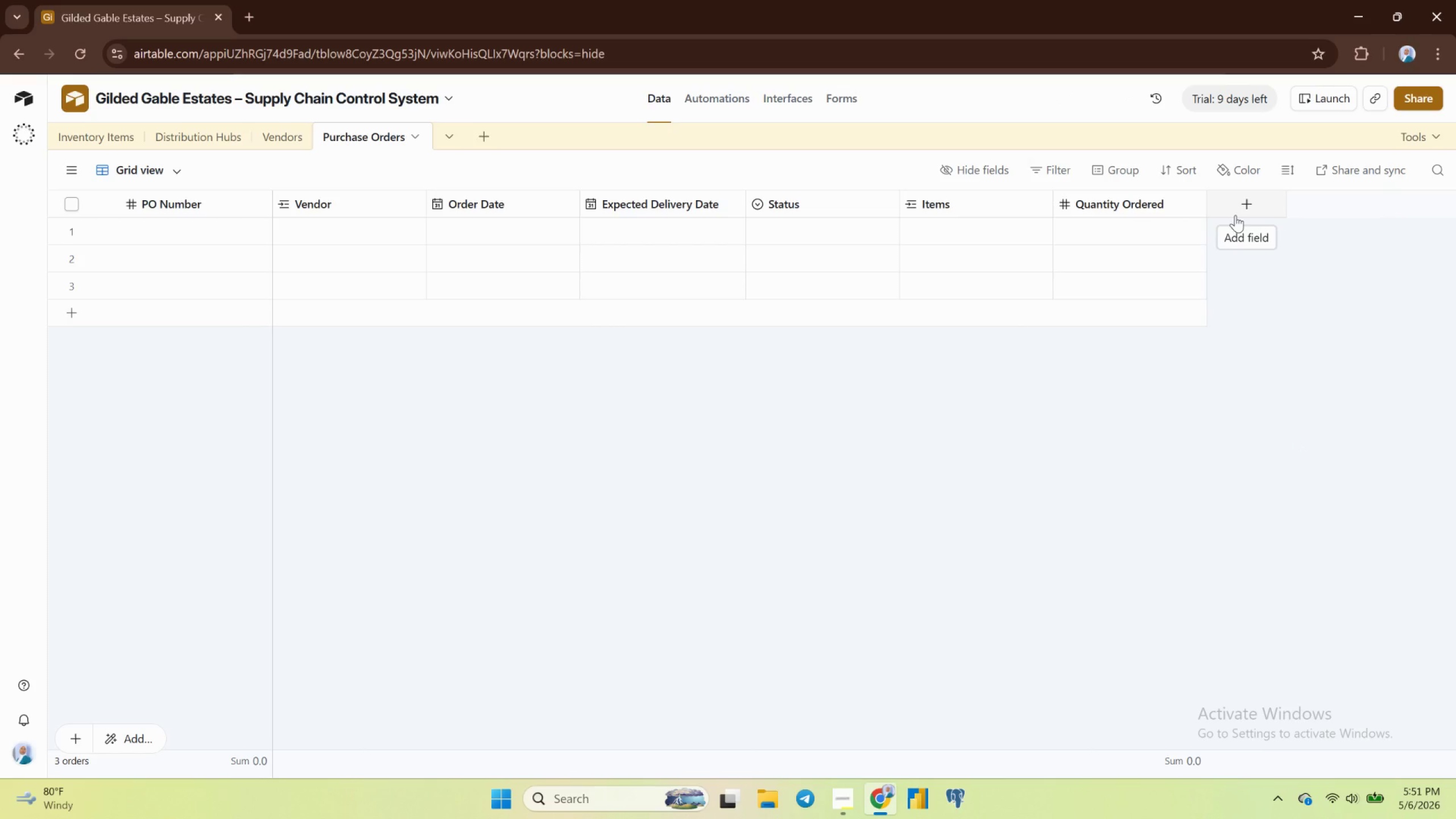 
left_click([846, 810])